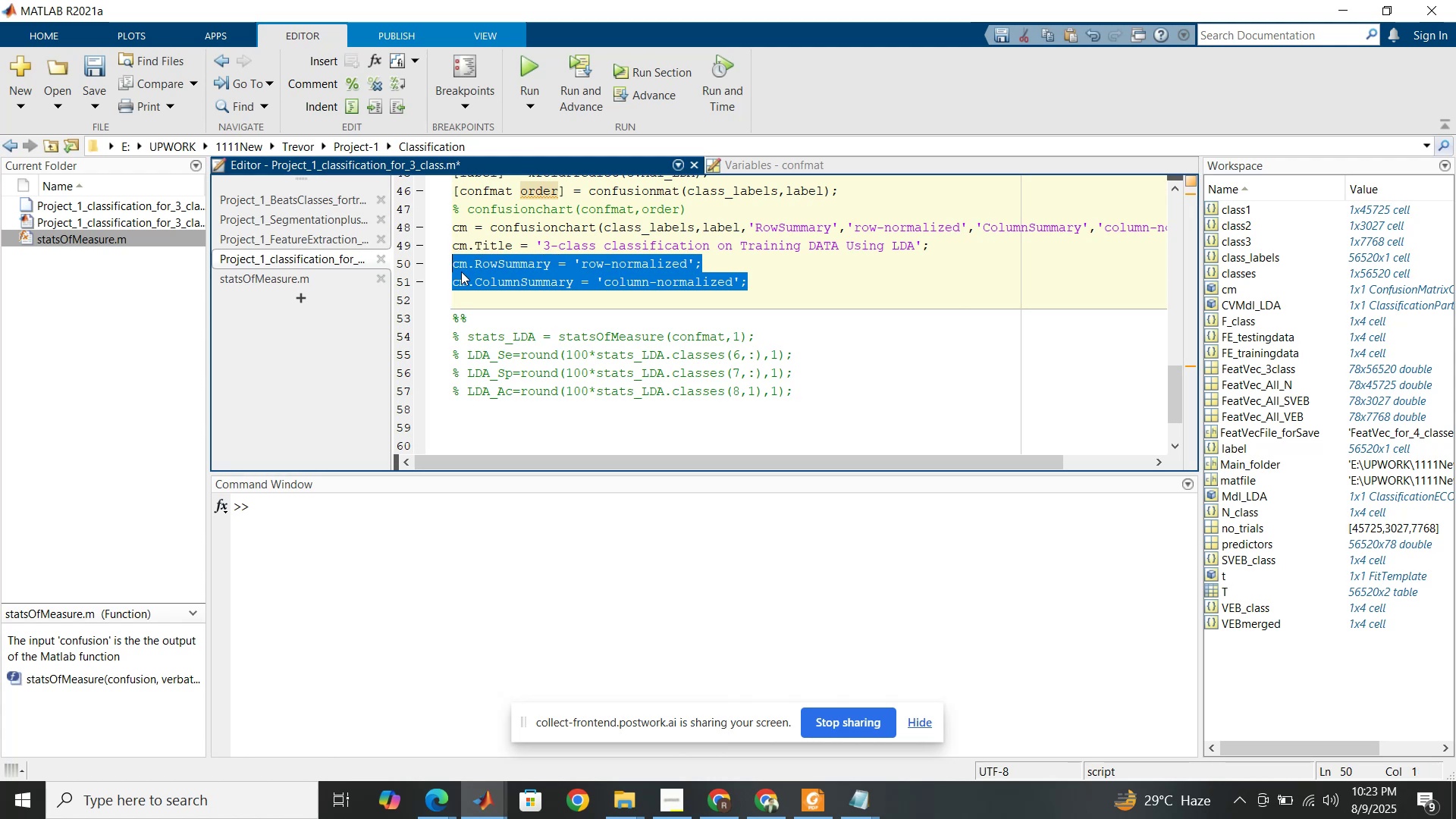 
key(Delete)
 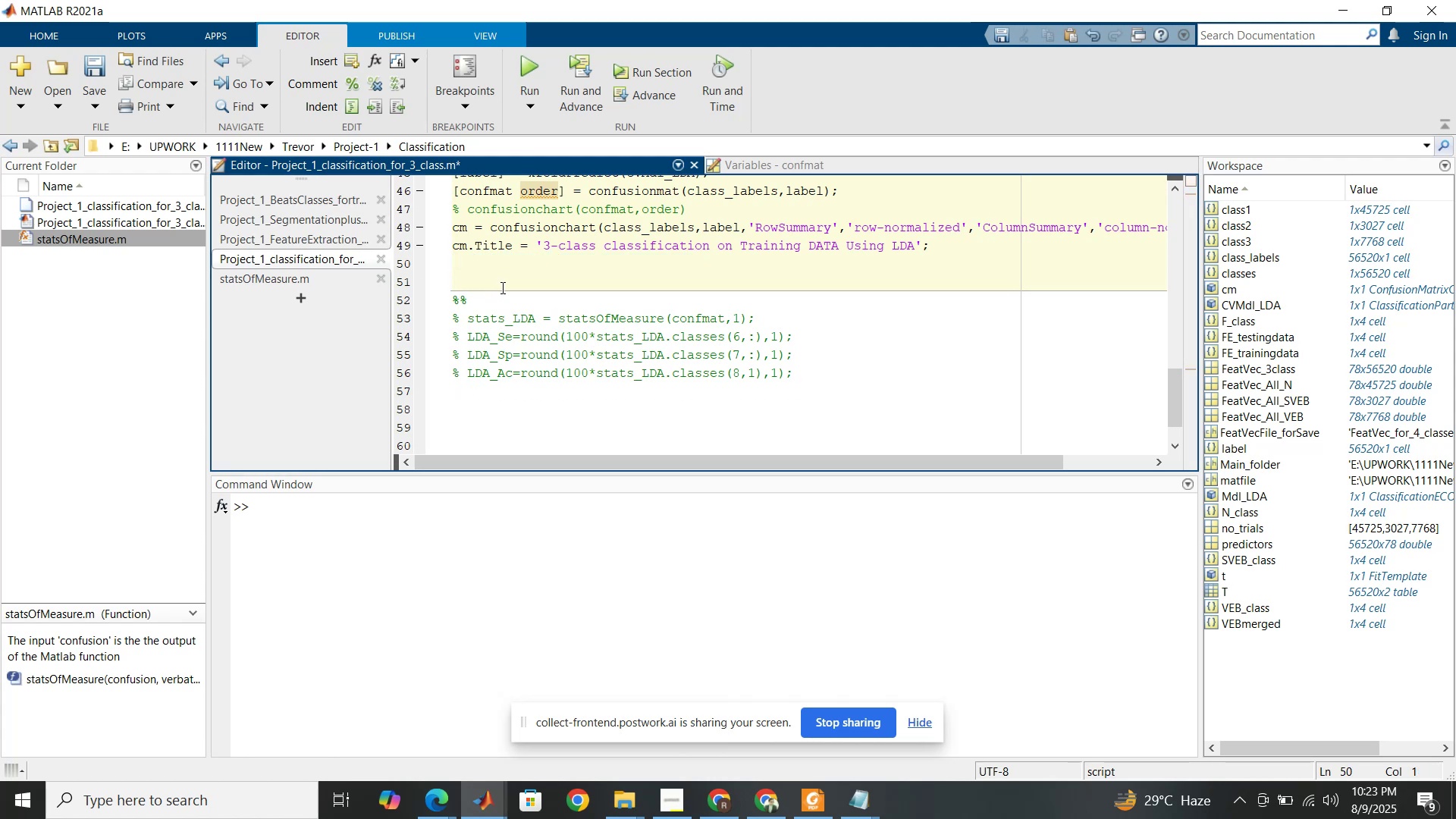 
left_click_drag(start_coordinate=[485, 294], to_coordinate=[459, 271])
 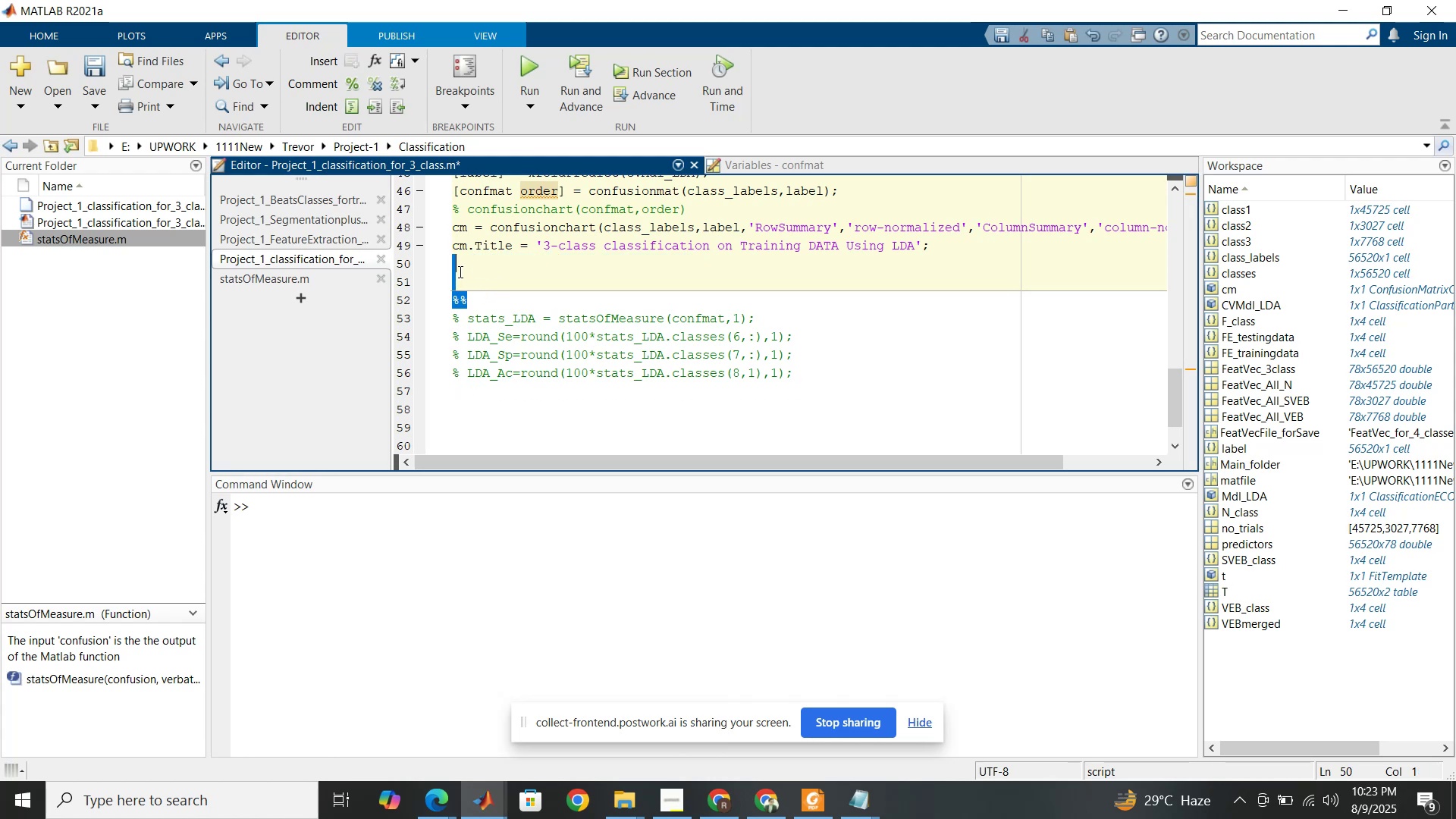 
key(Delete)
 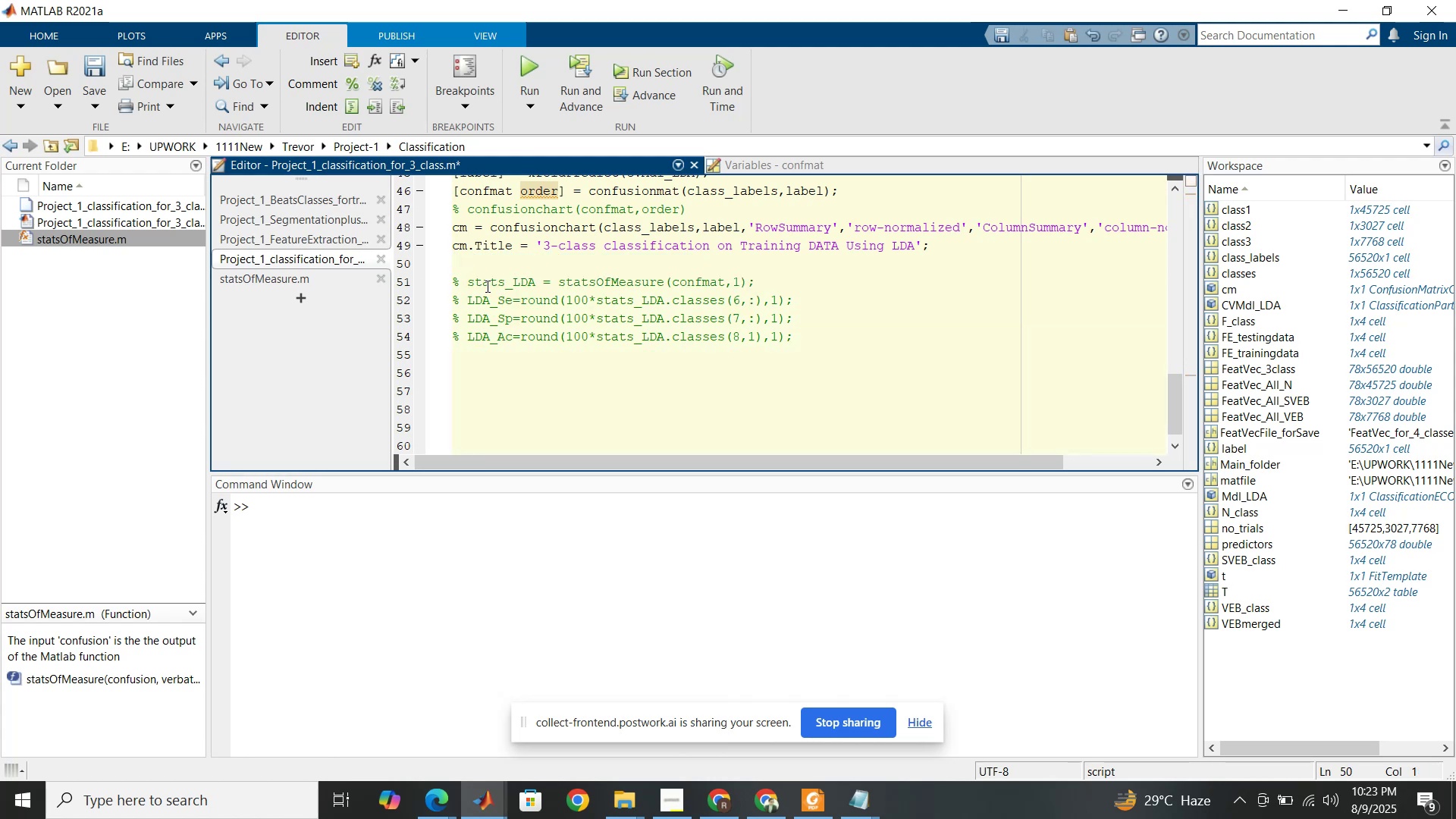 
left_click_drag(start_coordinate=[472, 275], to_coordinate=[528, 333])
 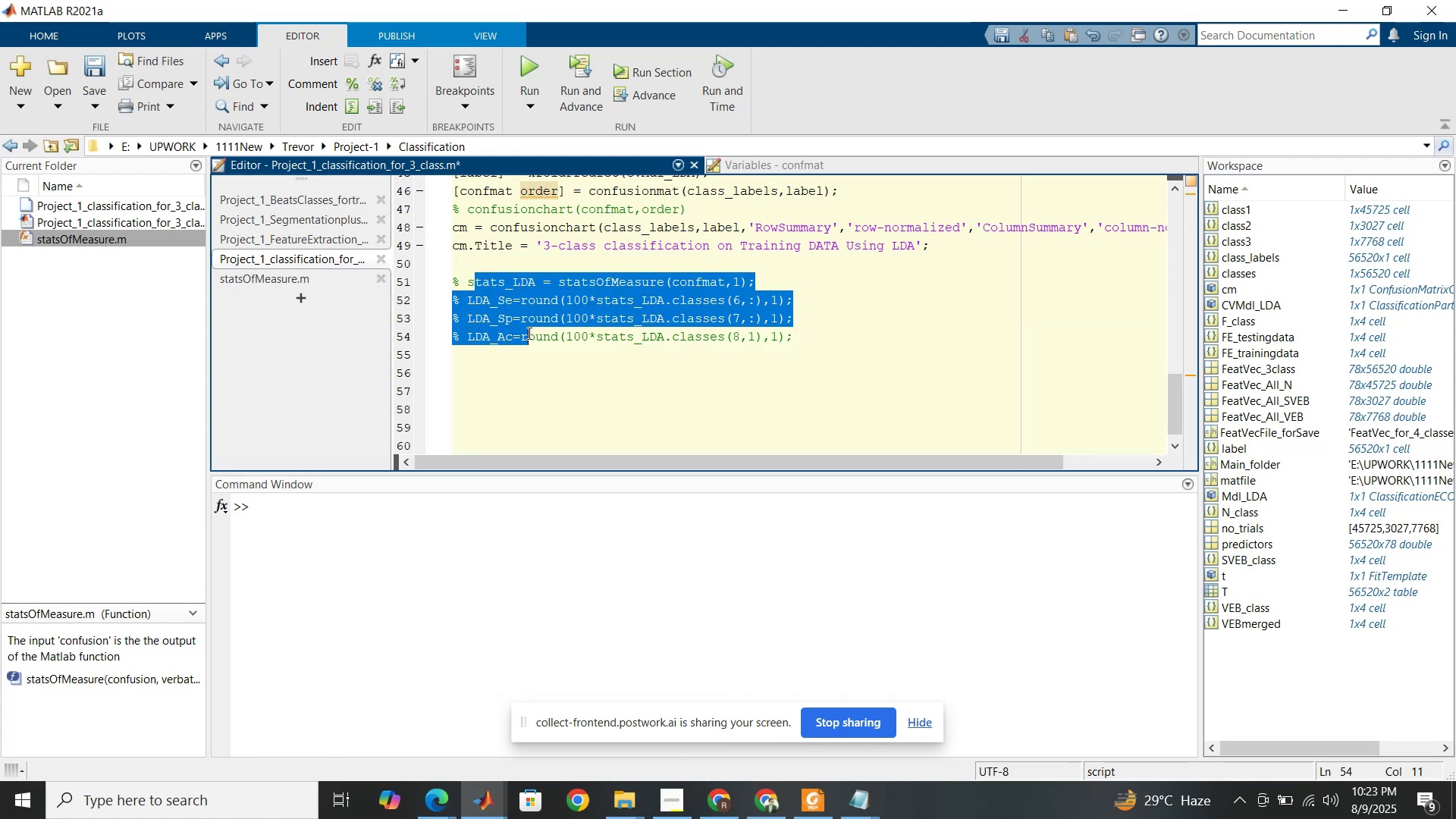 
key(Control+T)
 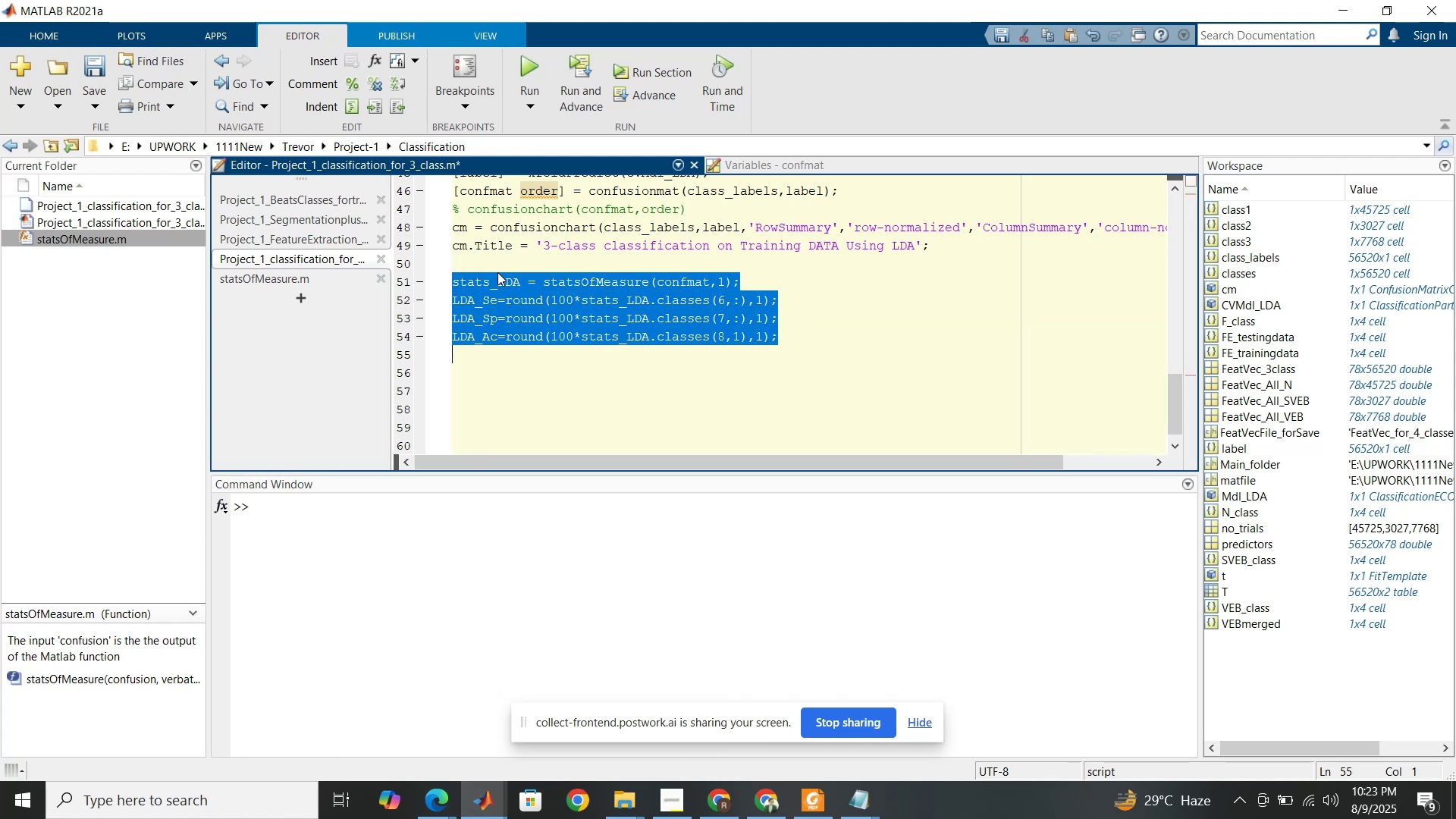 
left_click([497, 272])
 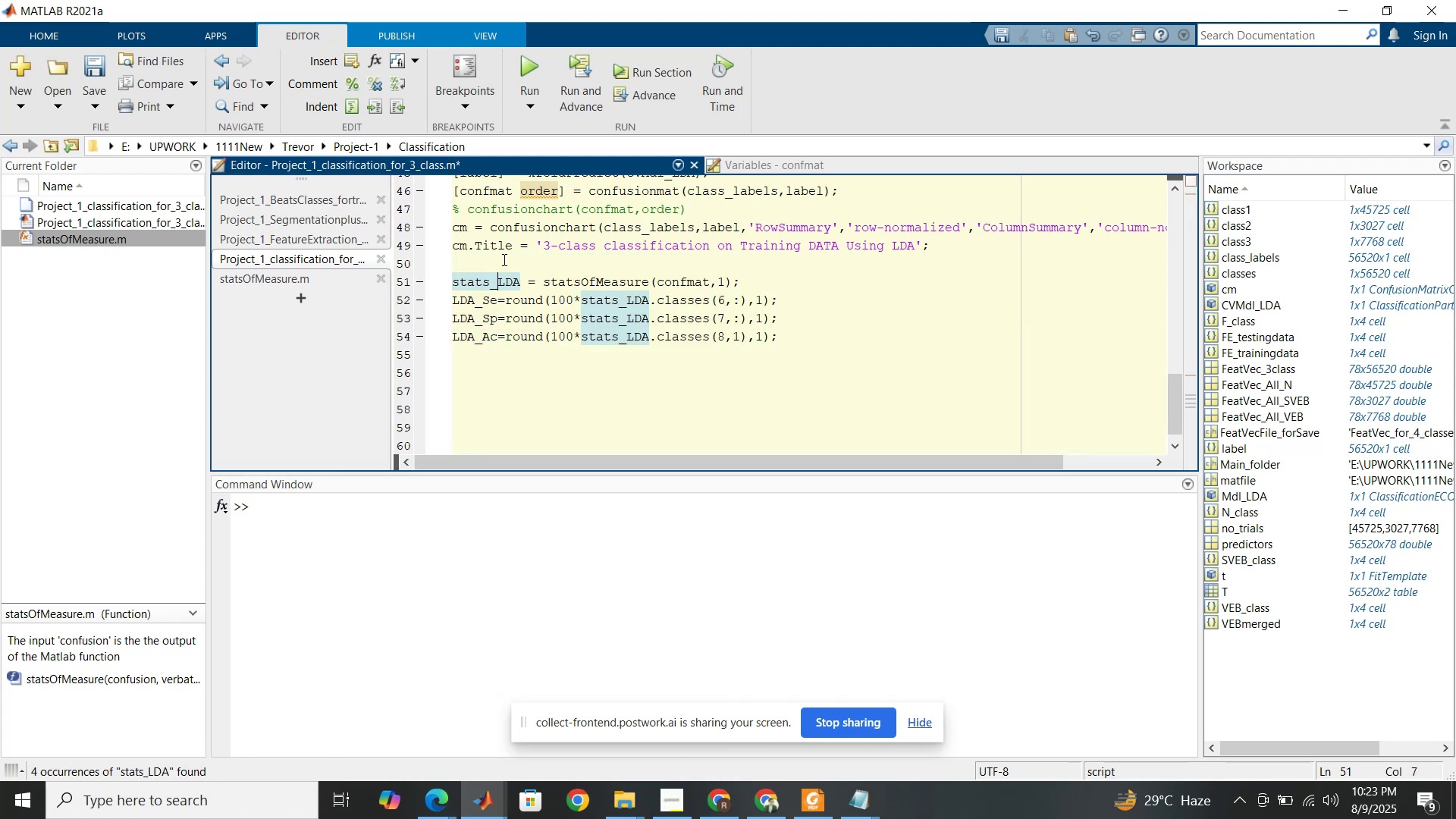 
left_click([503, 259])
 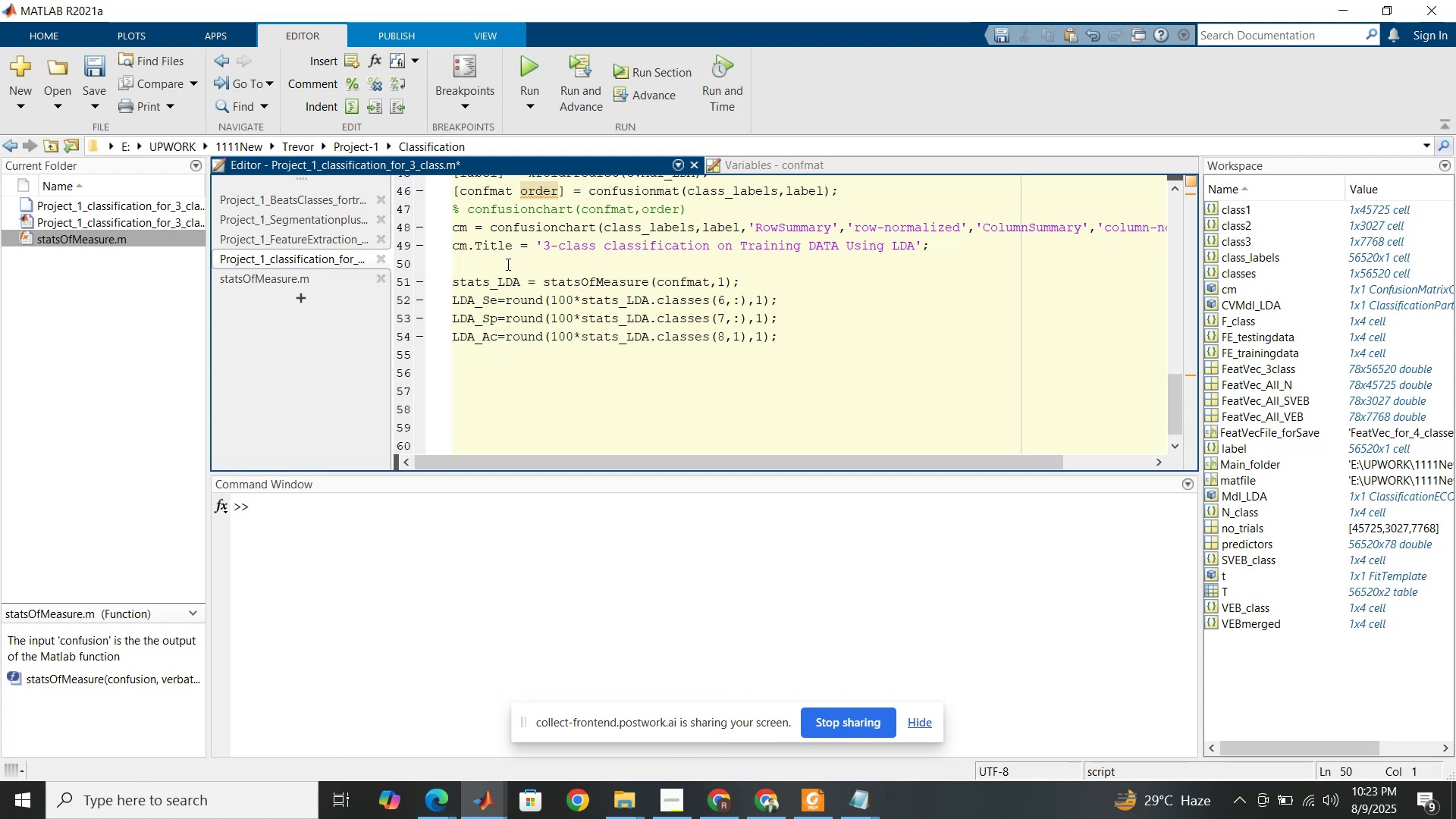 
key(Delete)
 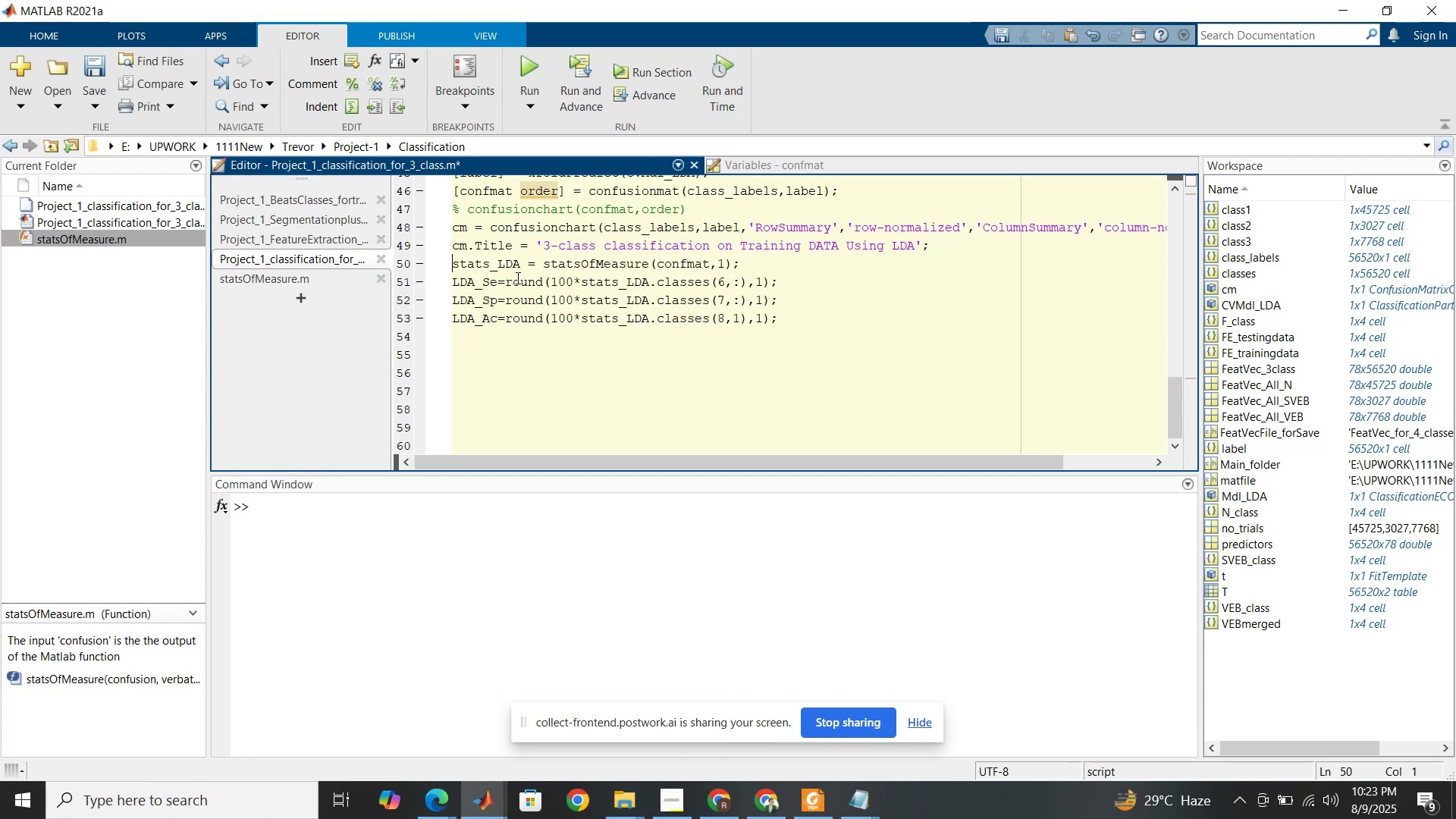 
scroll: coordinate [518, 302], scroll_direction: up, amount: 2.0
 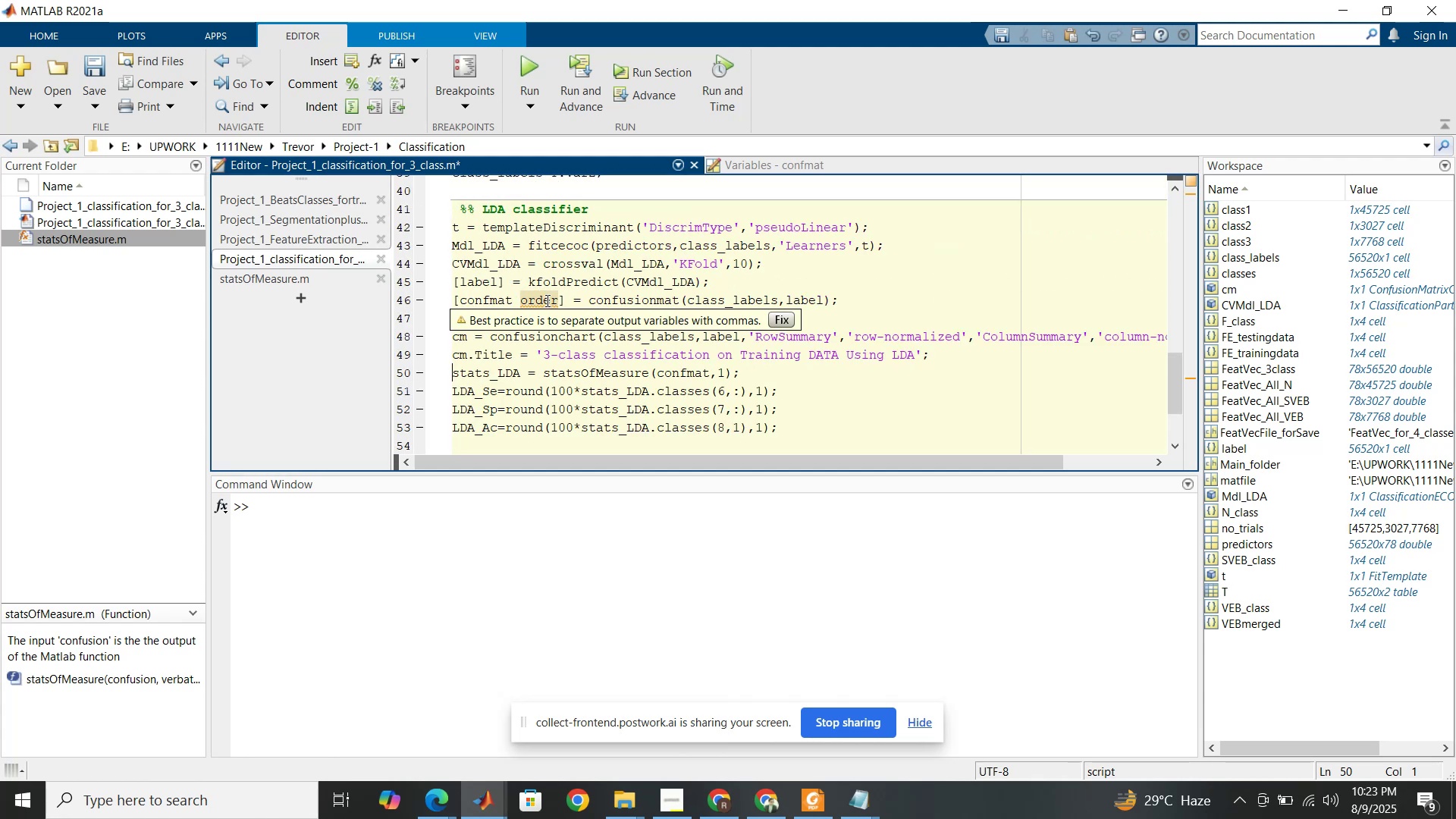 
wait(6.35)
 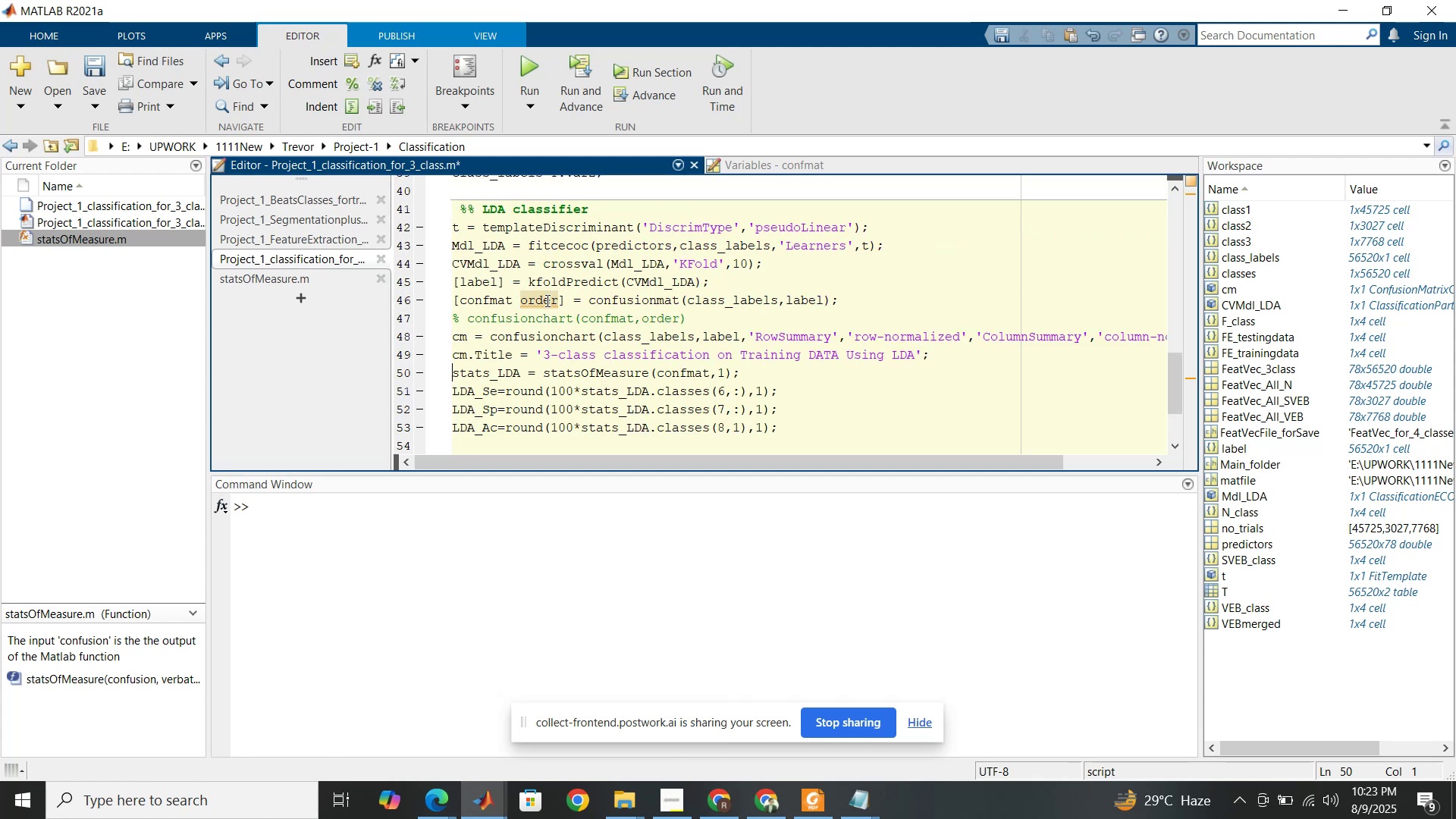 
left_click([521, 300])
 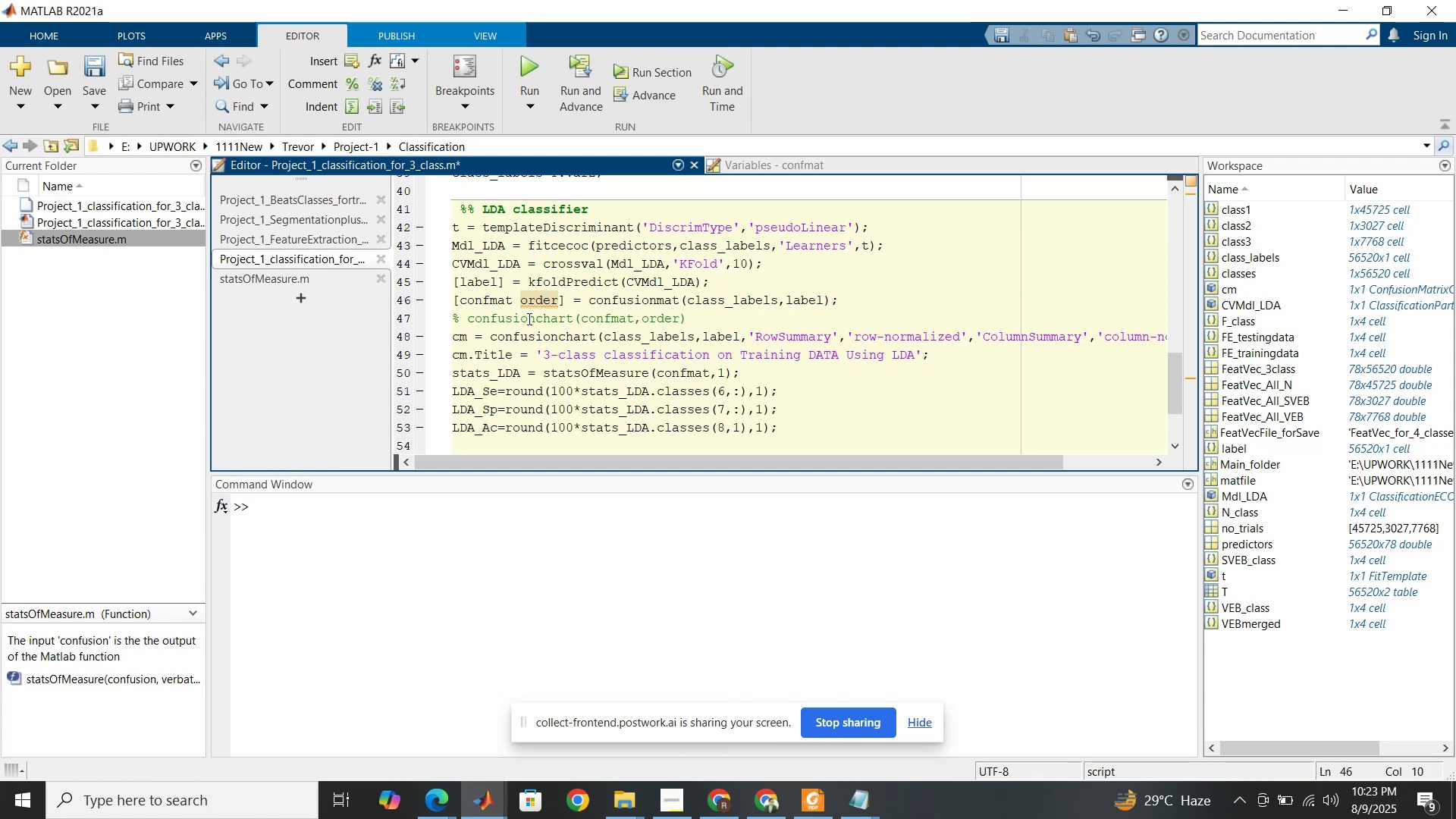 
key(Backspace)
 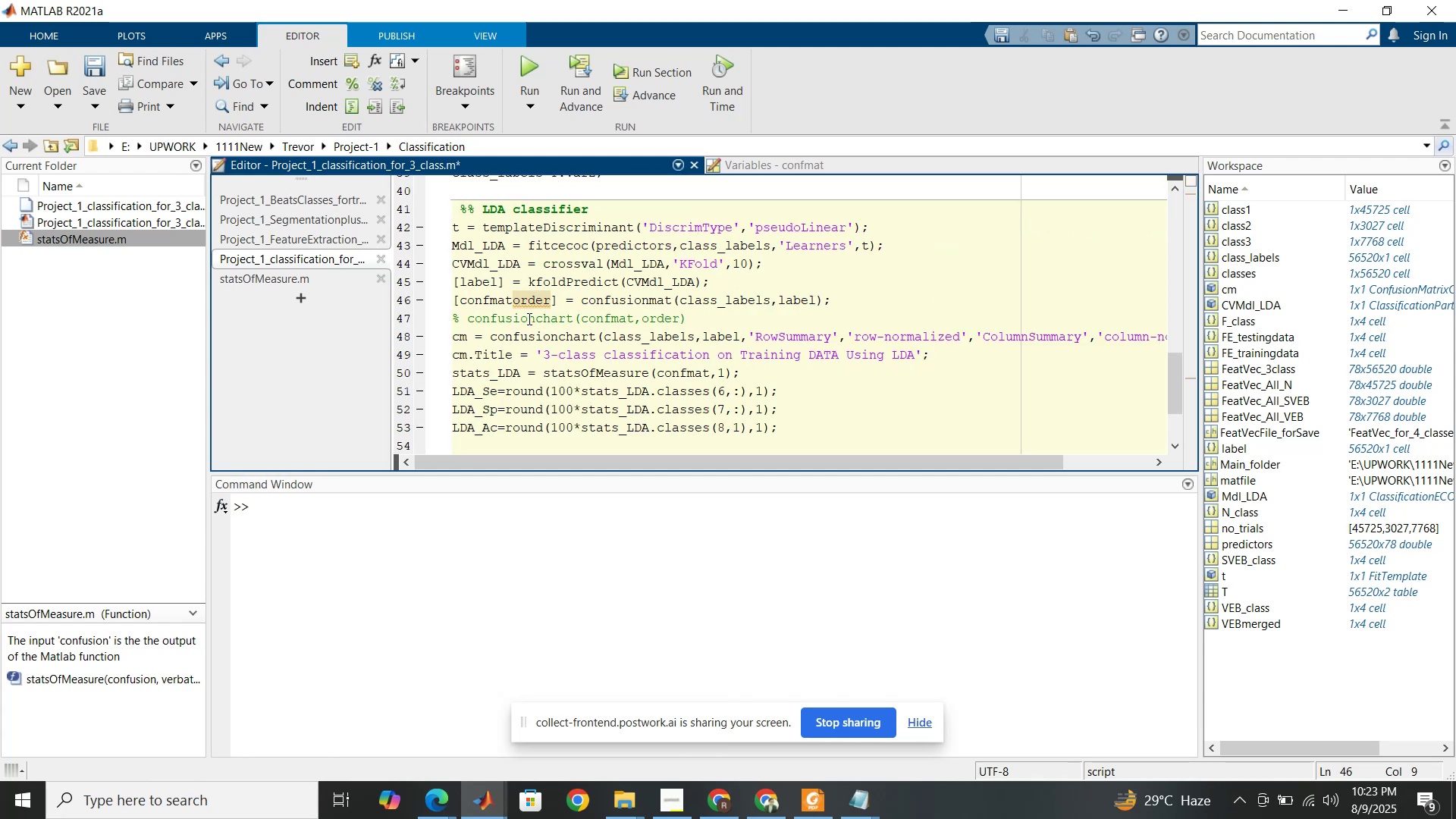 
key(Comma)
 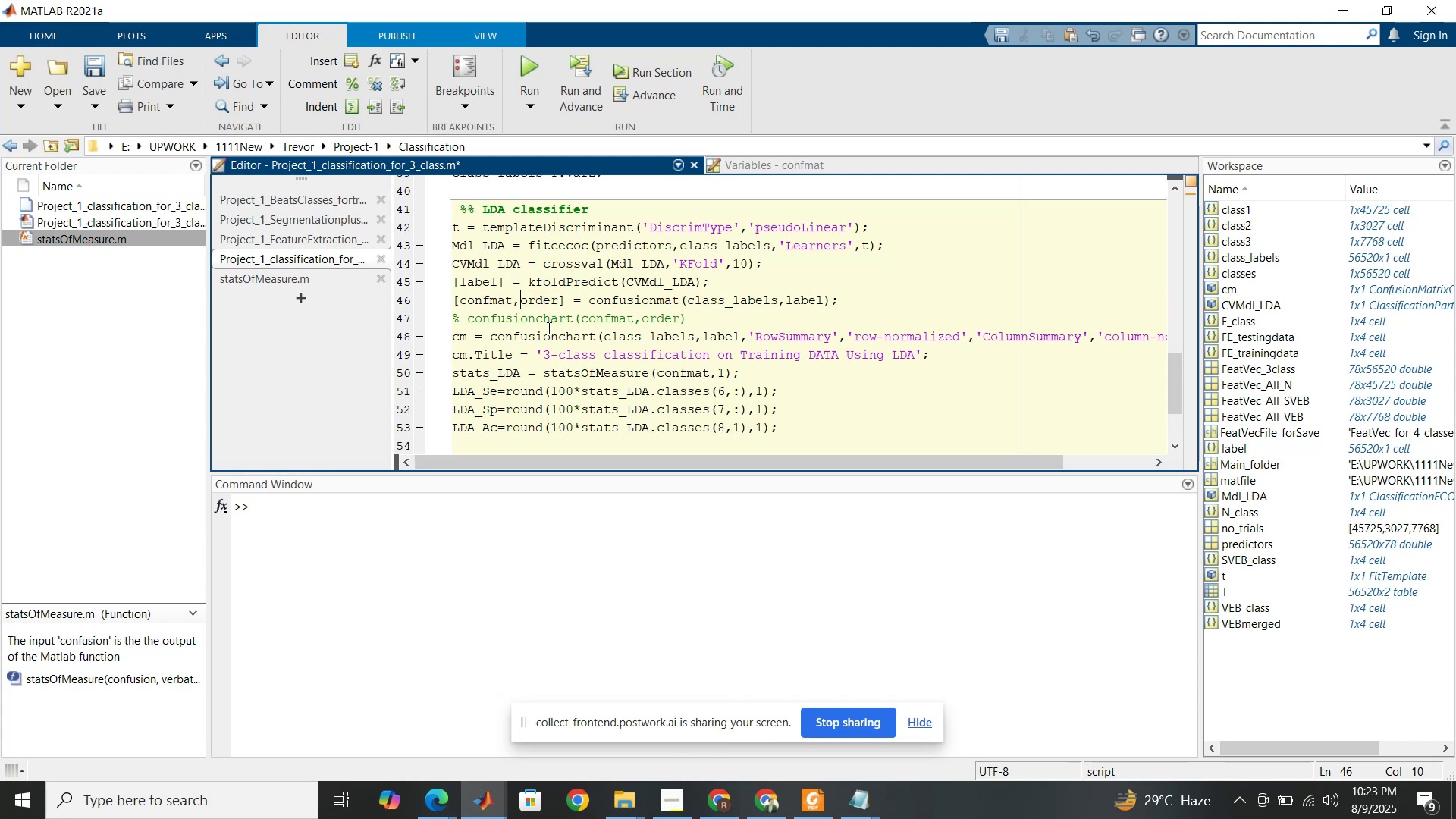 
scroll: coordinate [548, 328], scroll_direction: down, amount: 1.0
 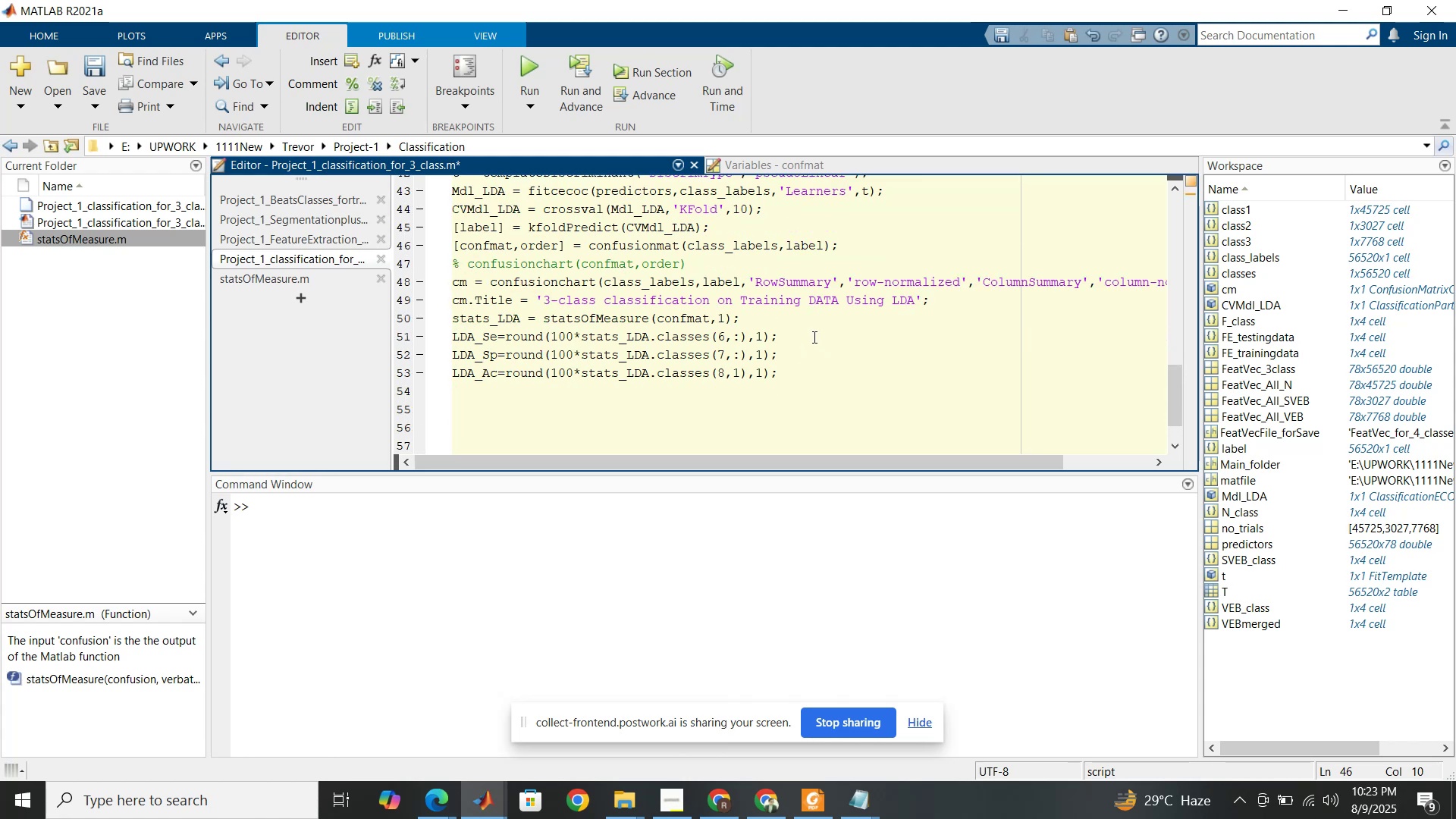 
left_click([813, 337])
 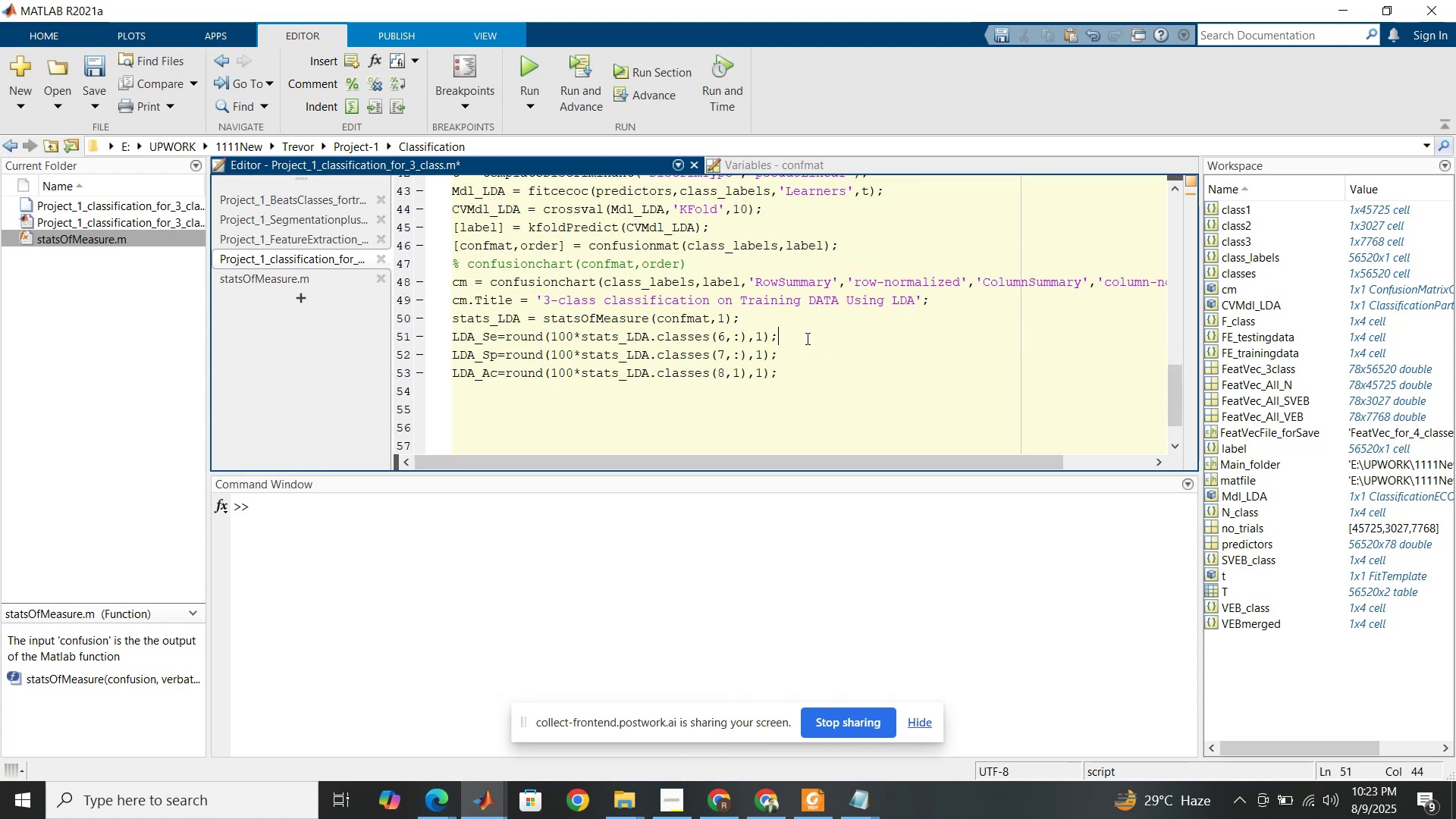 
key(Backspace)
 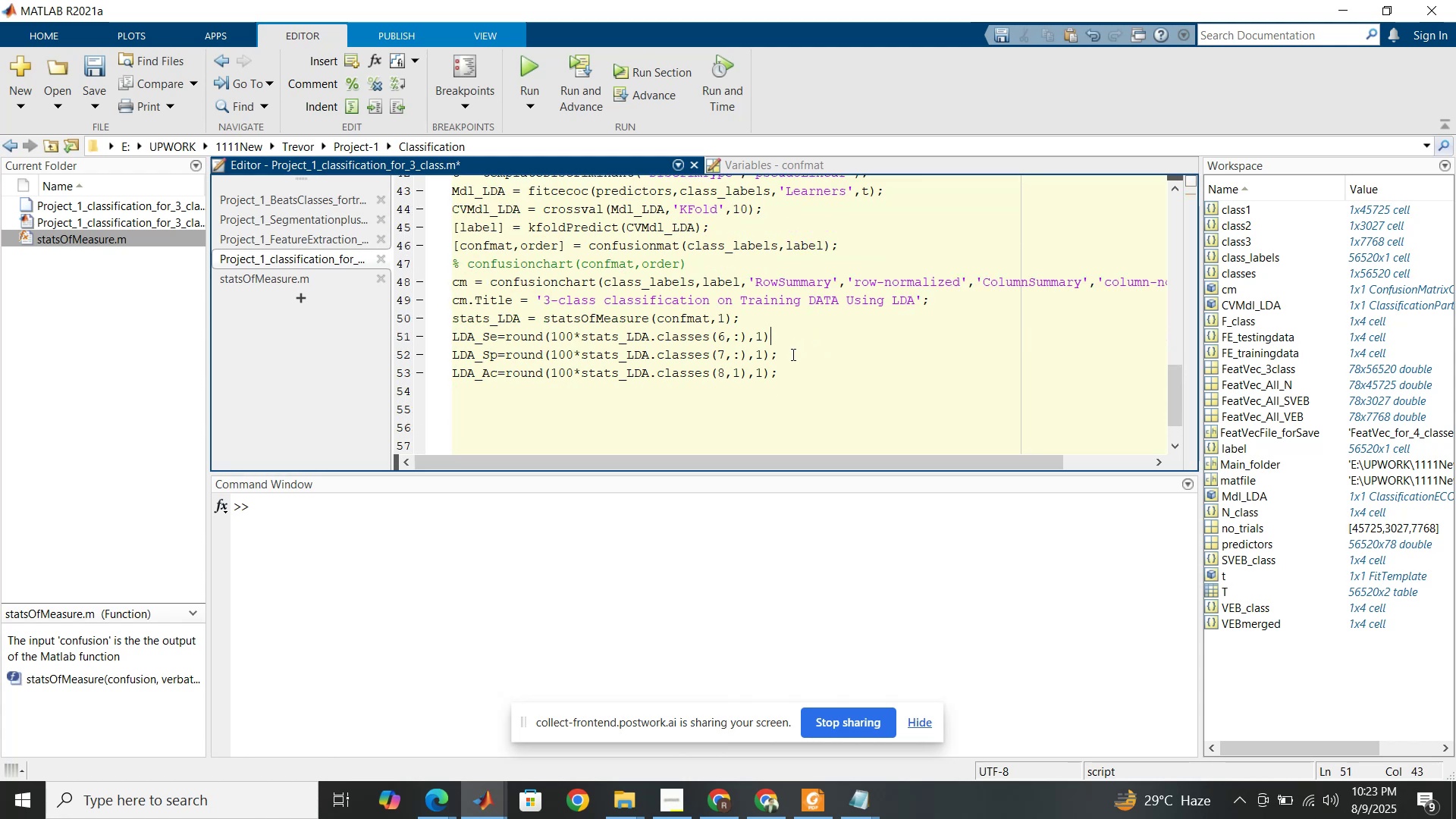 
left_click([792, 354])
 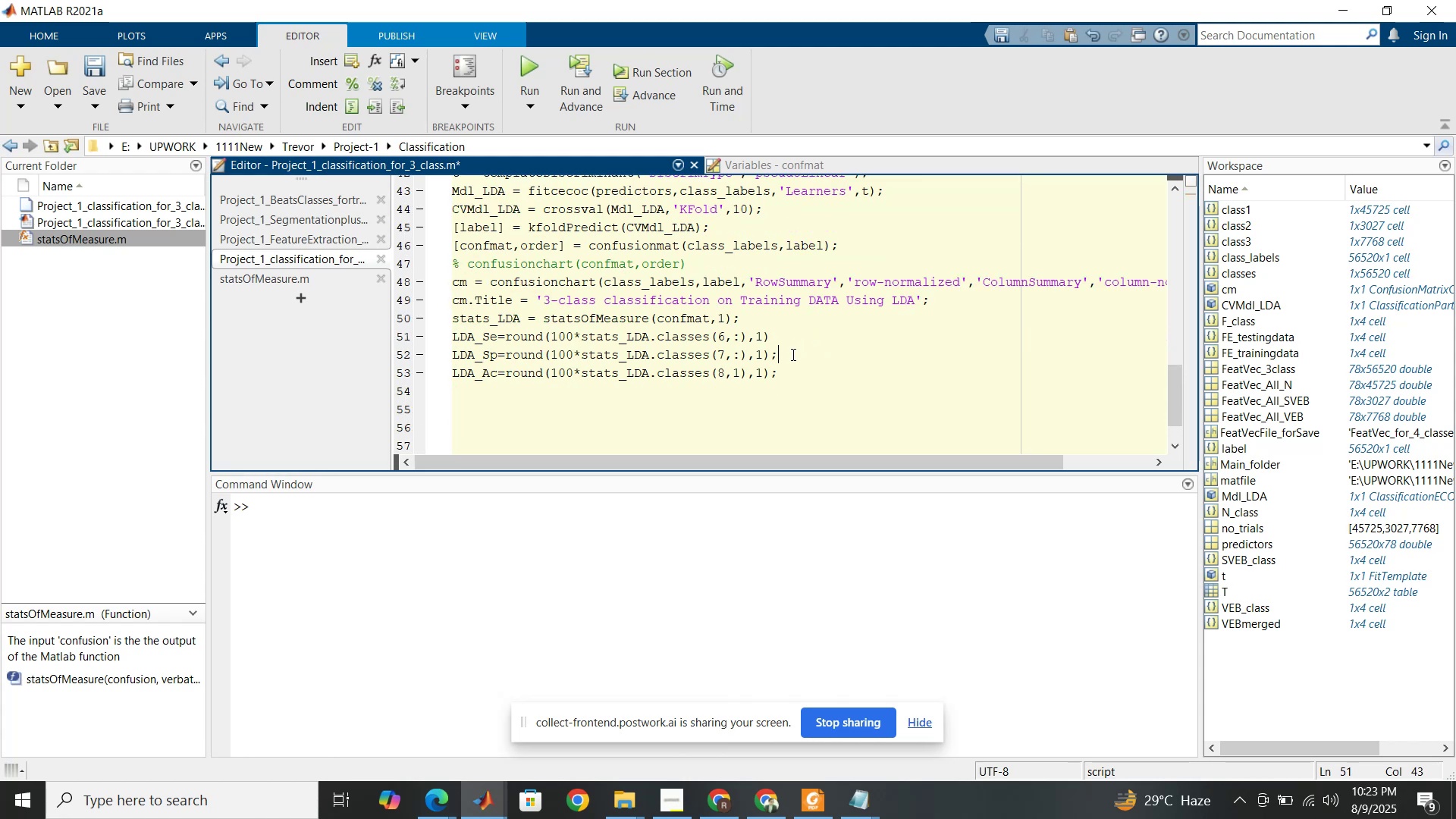 
key(Backspace)
 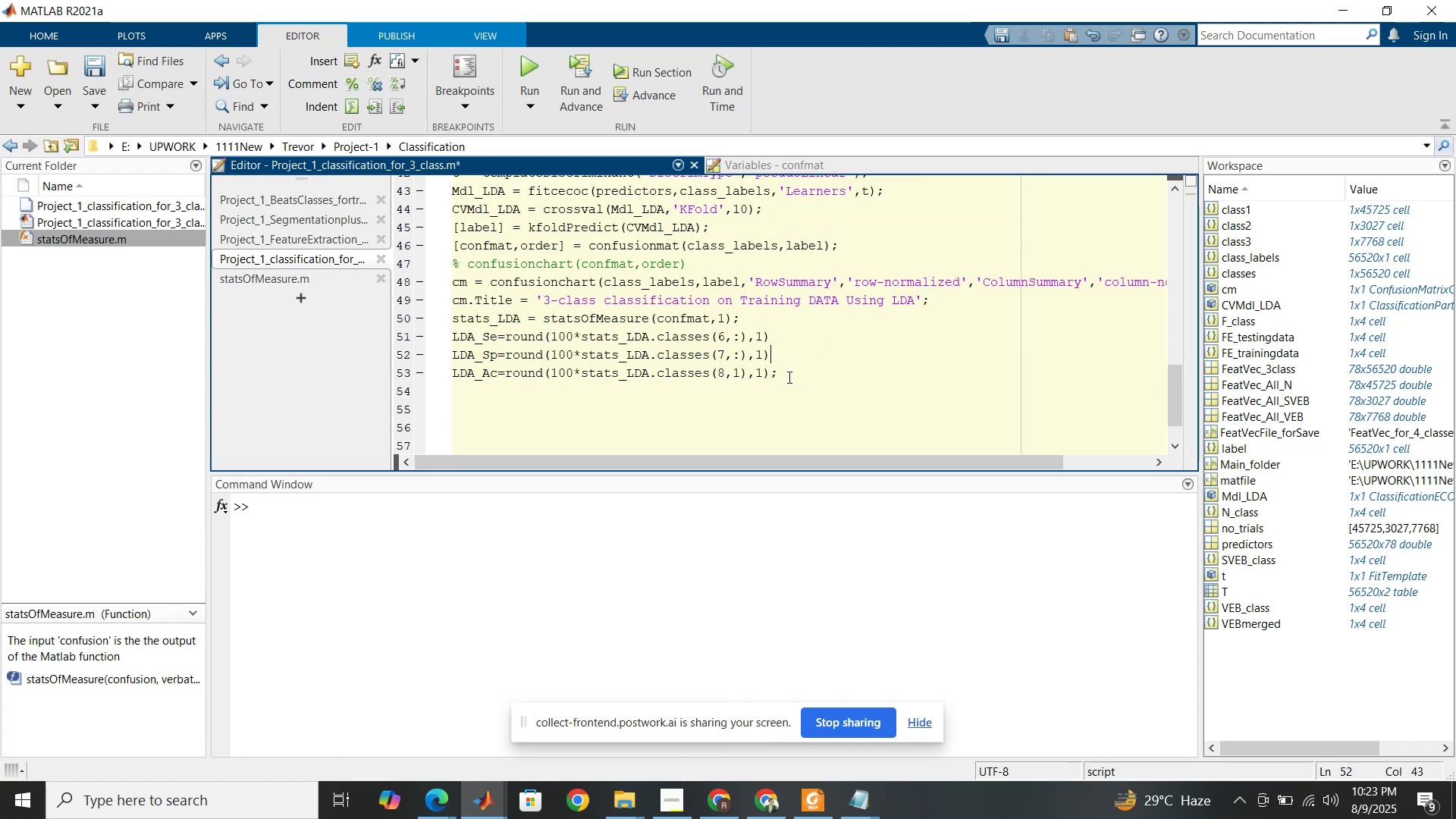 
key(Backspace)
 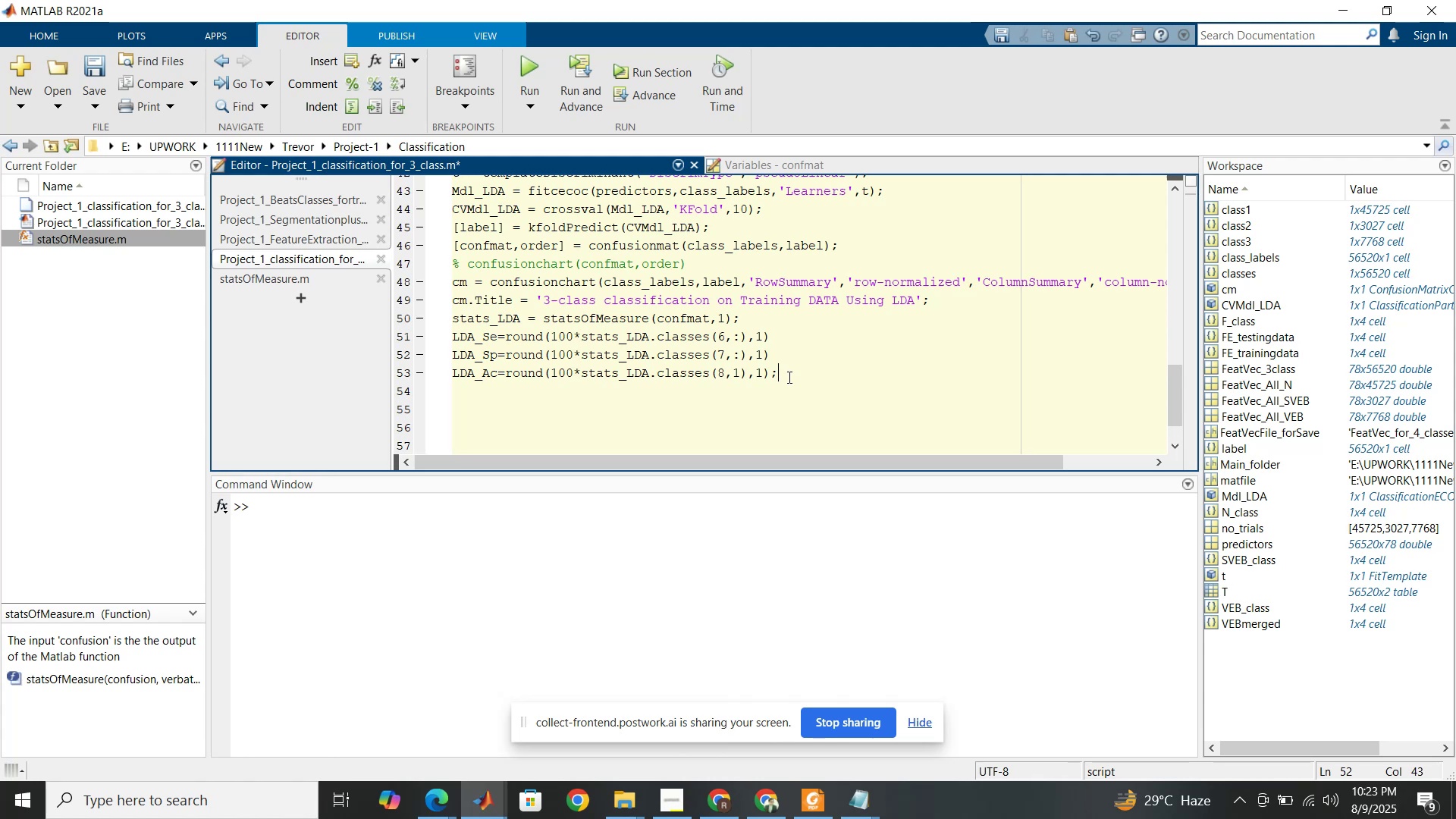 
left_click([788, 377])
 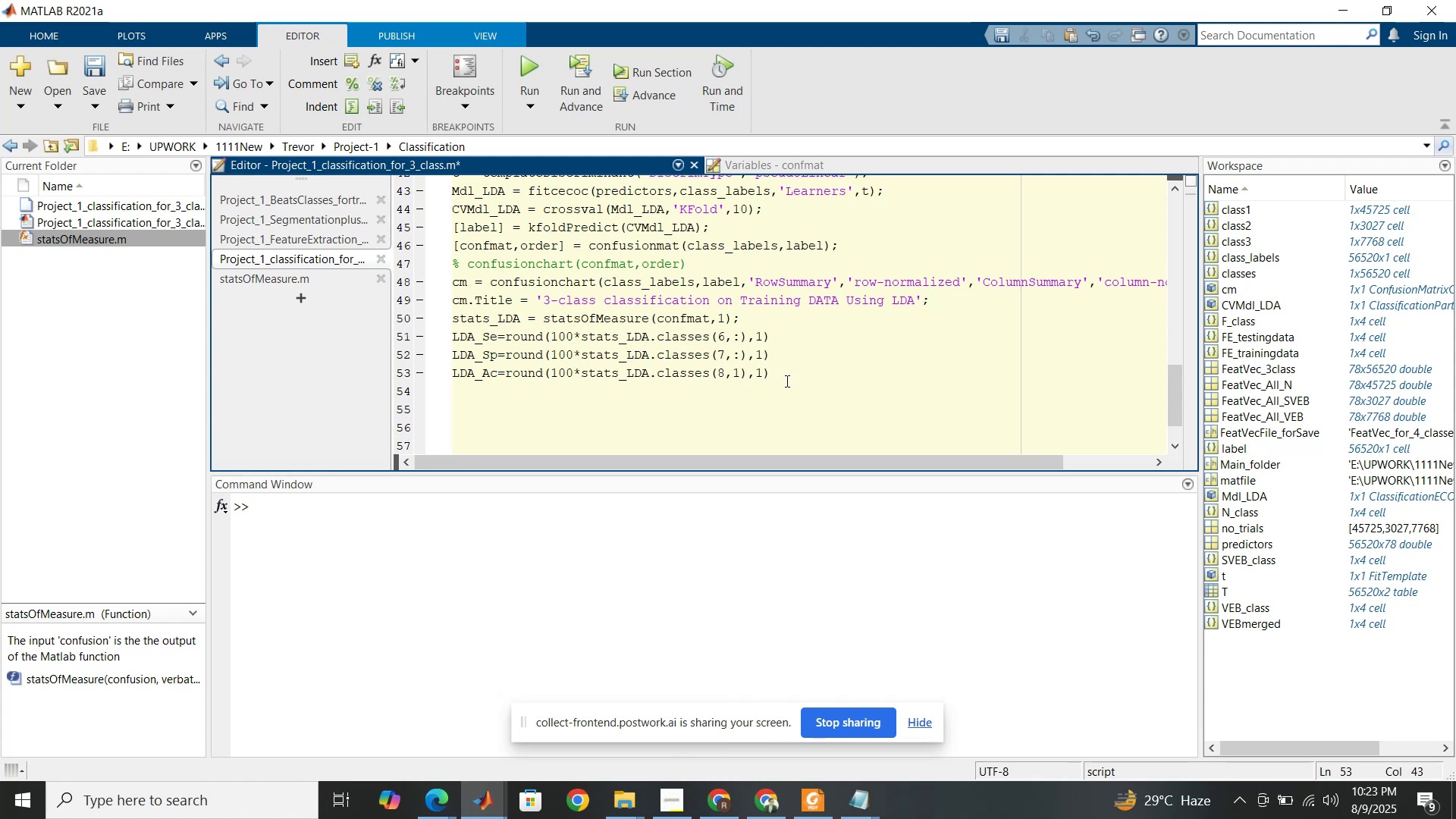 
left_click([786, 381])
 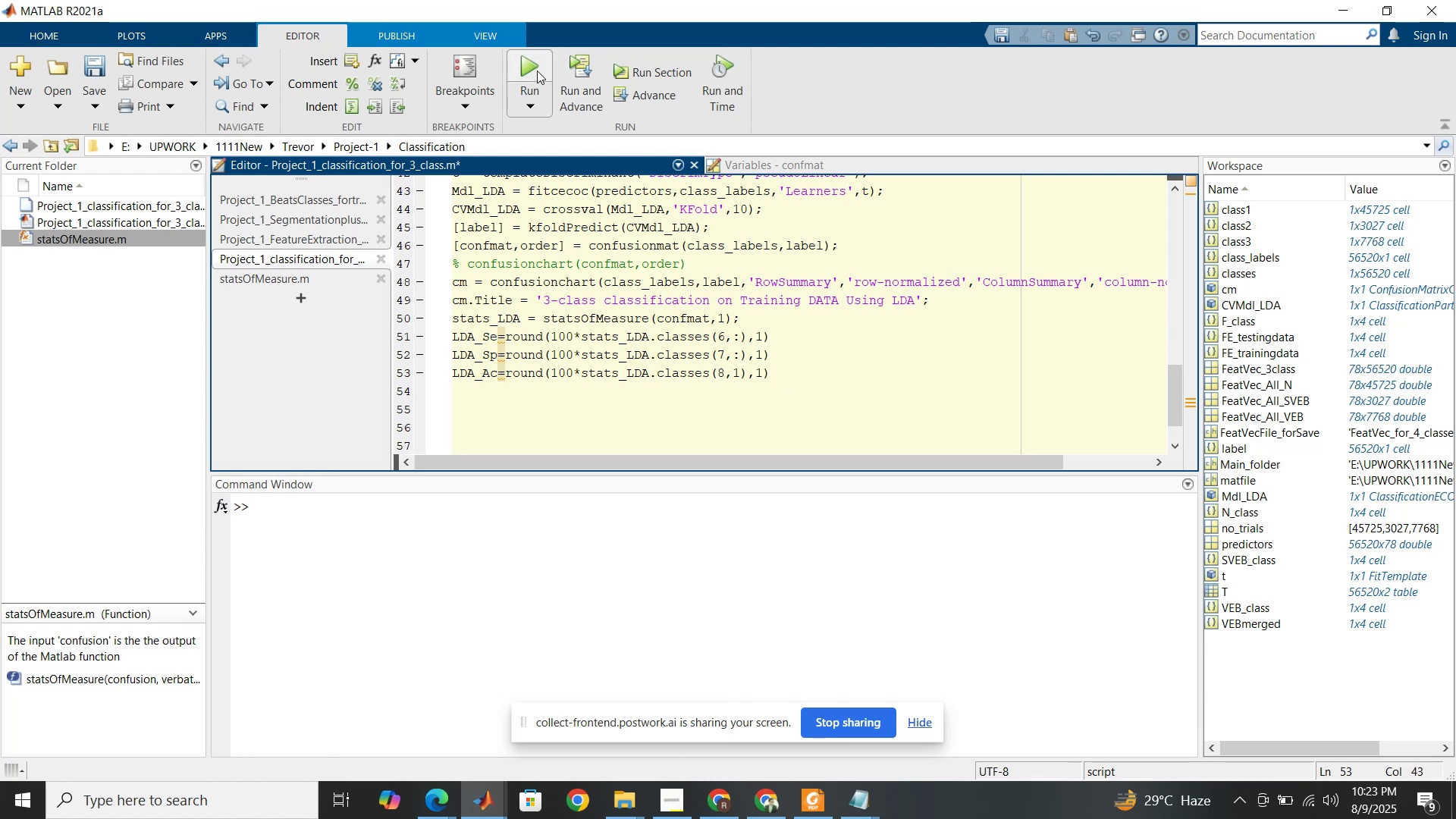 
left_click([537, 71])
 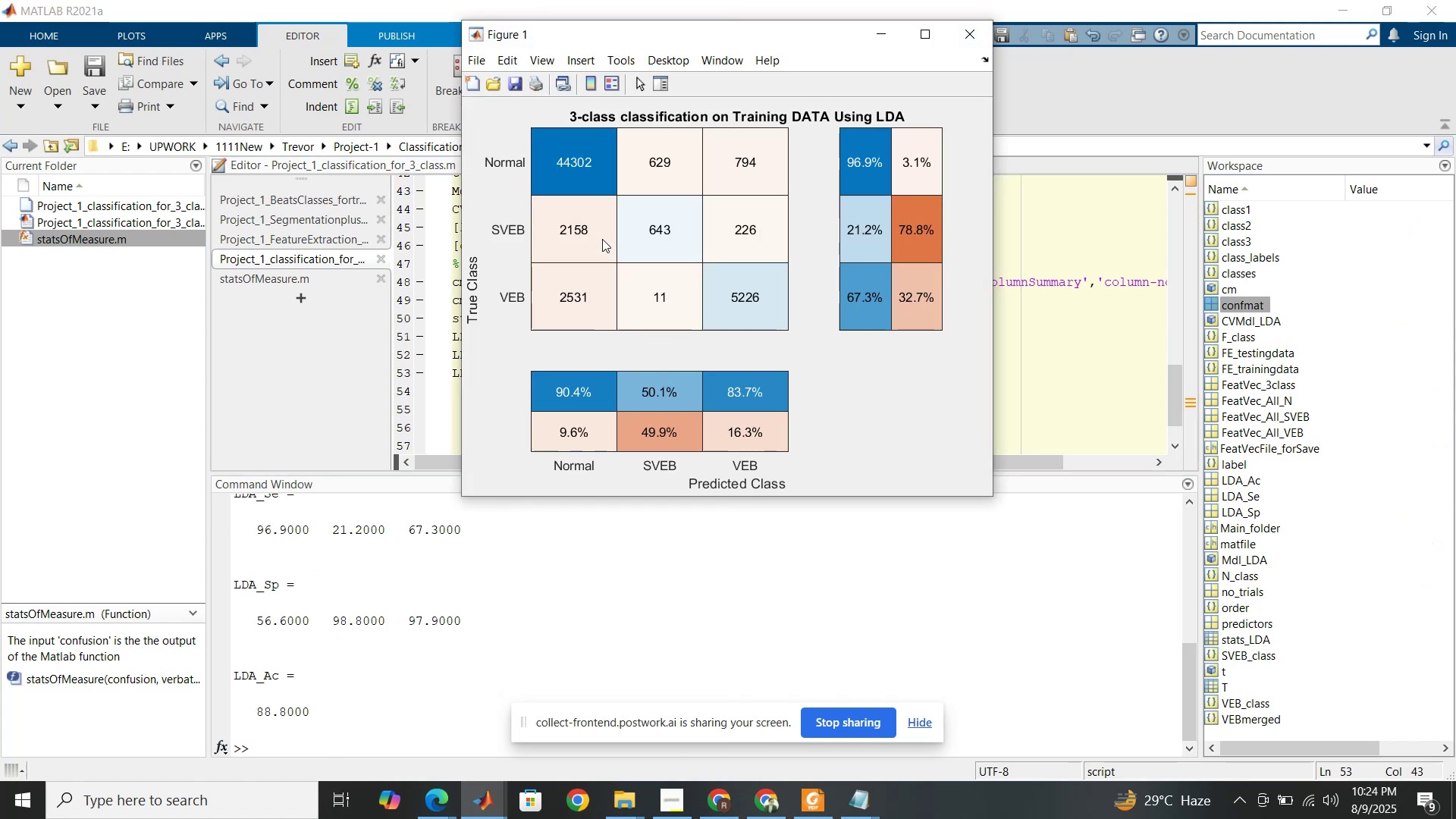 
wait(20.53)
 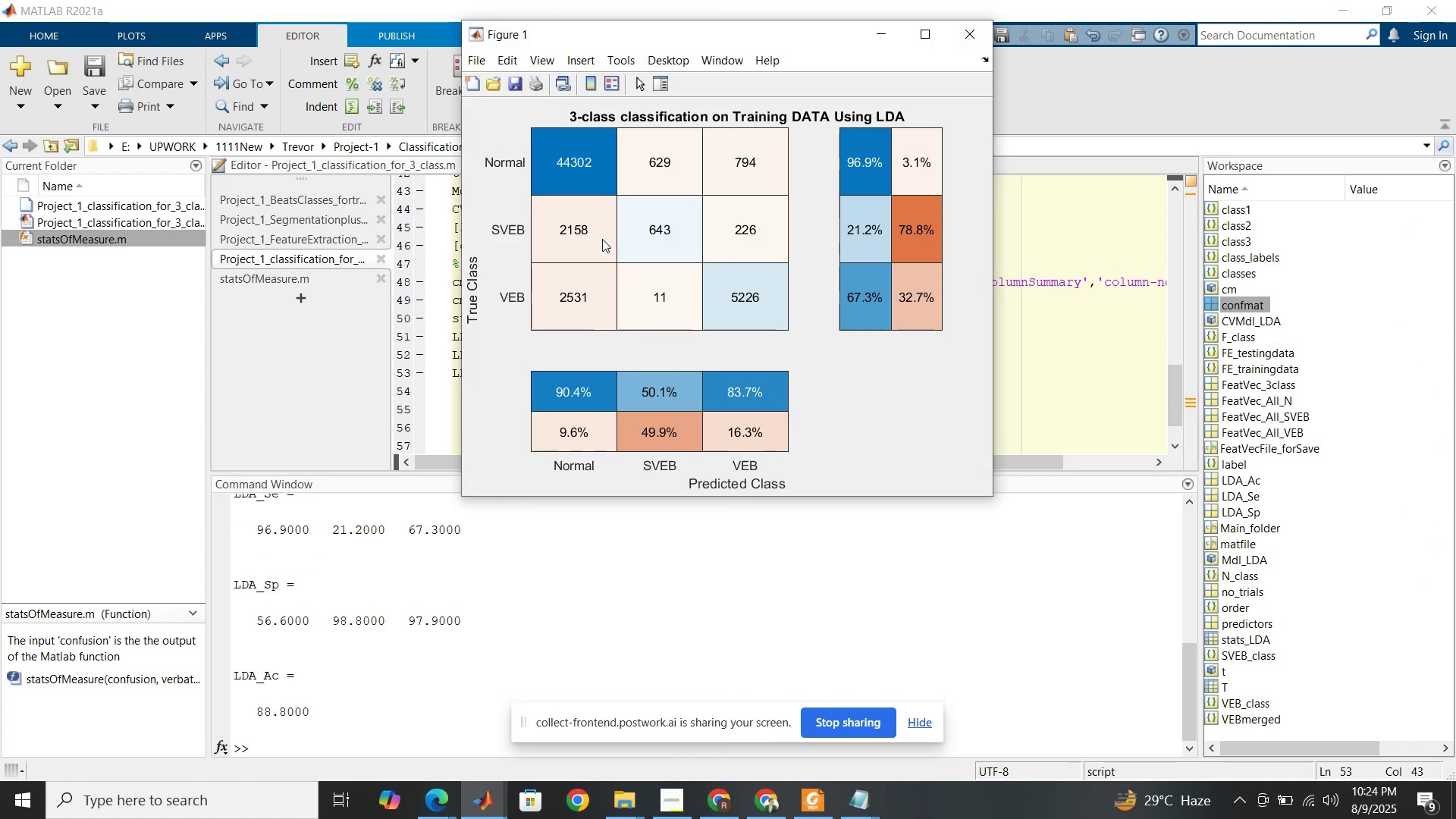 
scroll: coordinate [708, 413], scroll_direction: down, amount: 1.0
 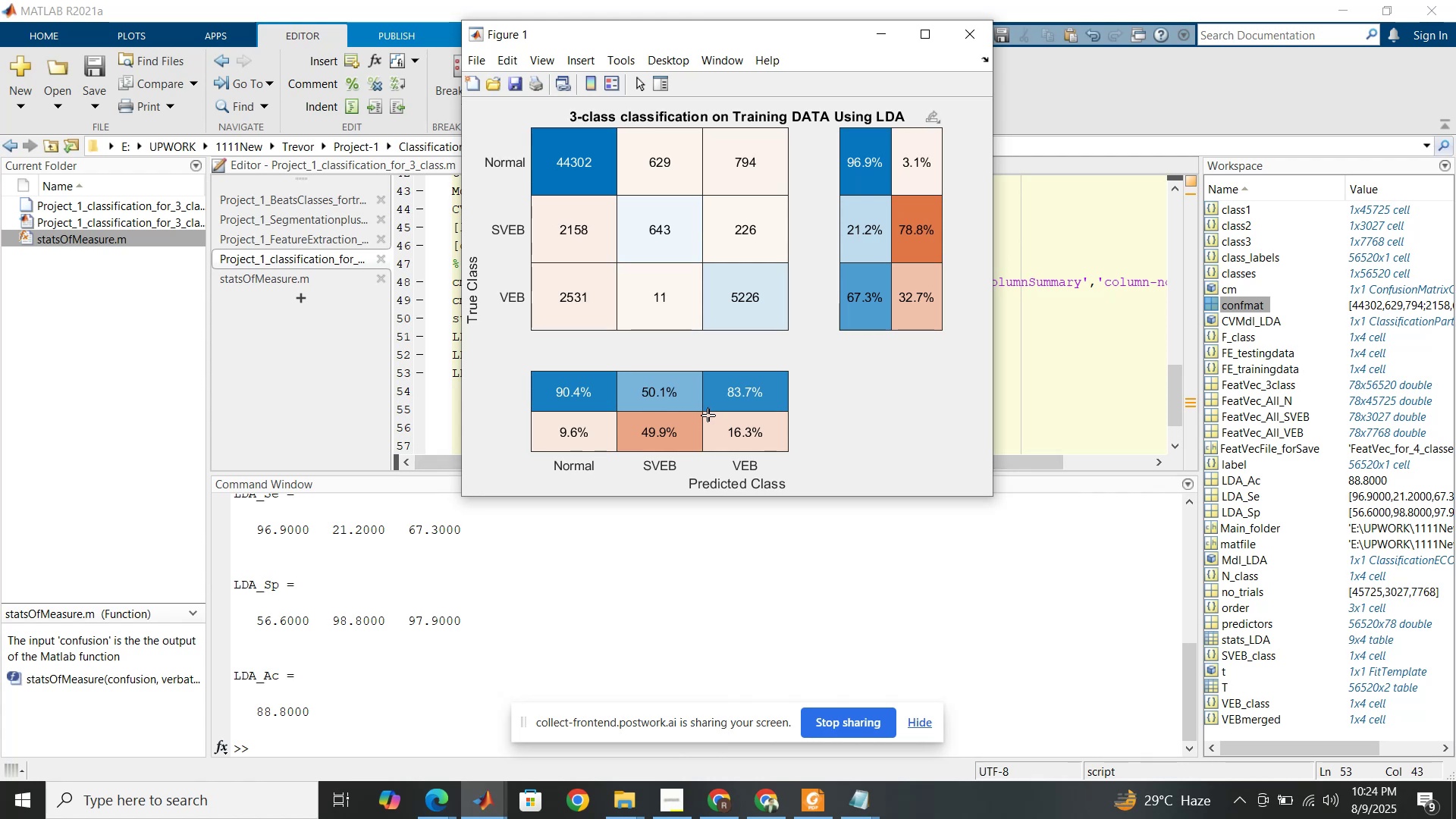 
wait(8.66)
 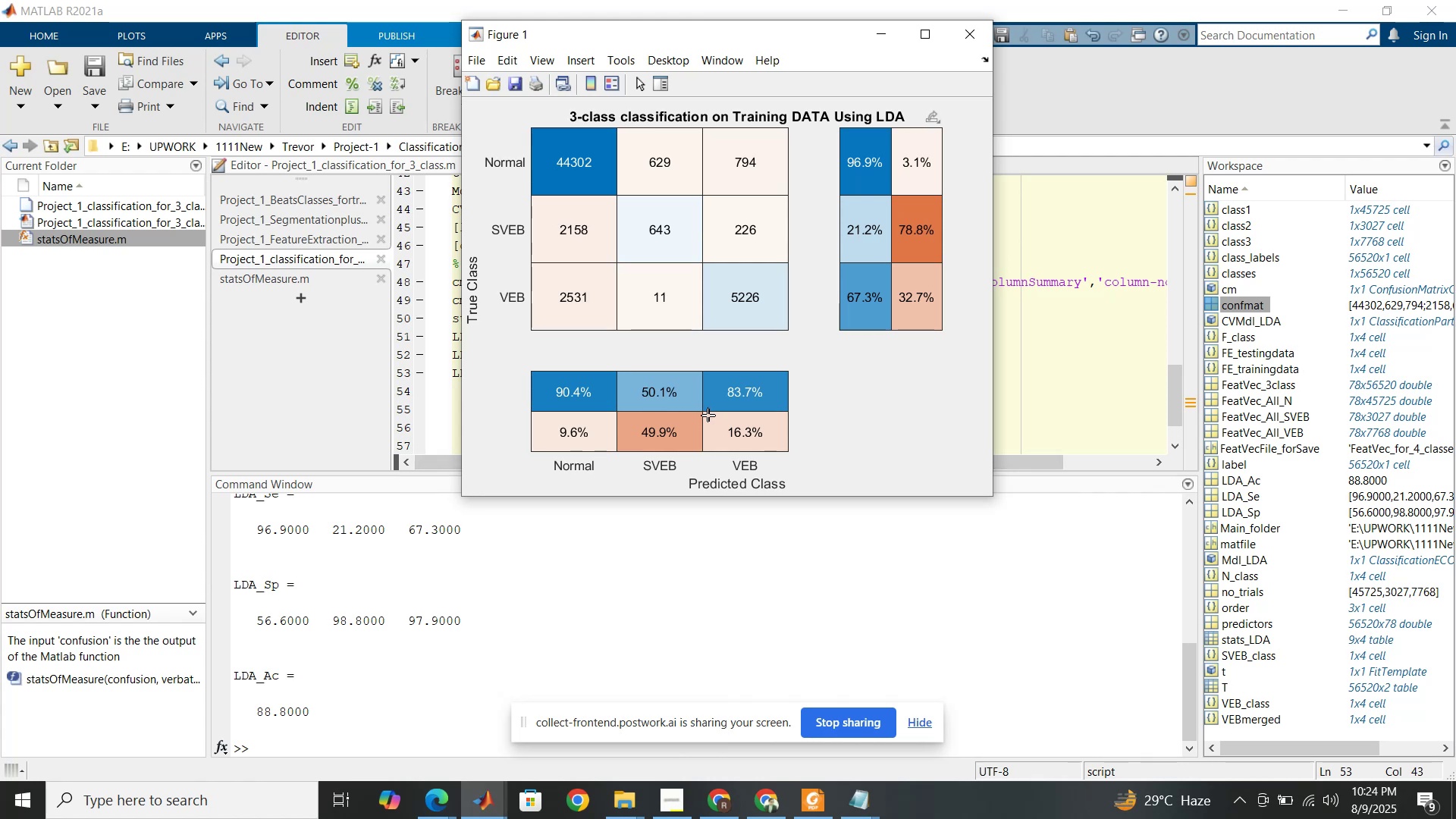 
left_click([808, 803])
 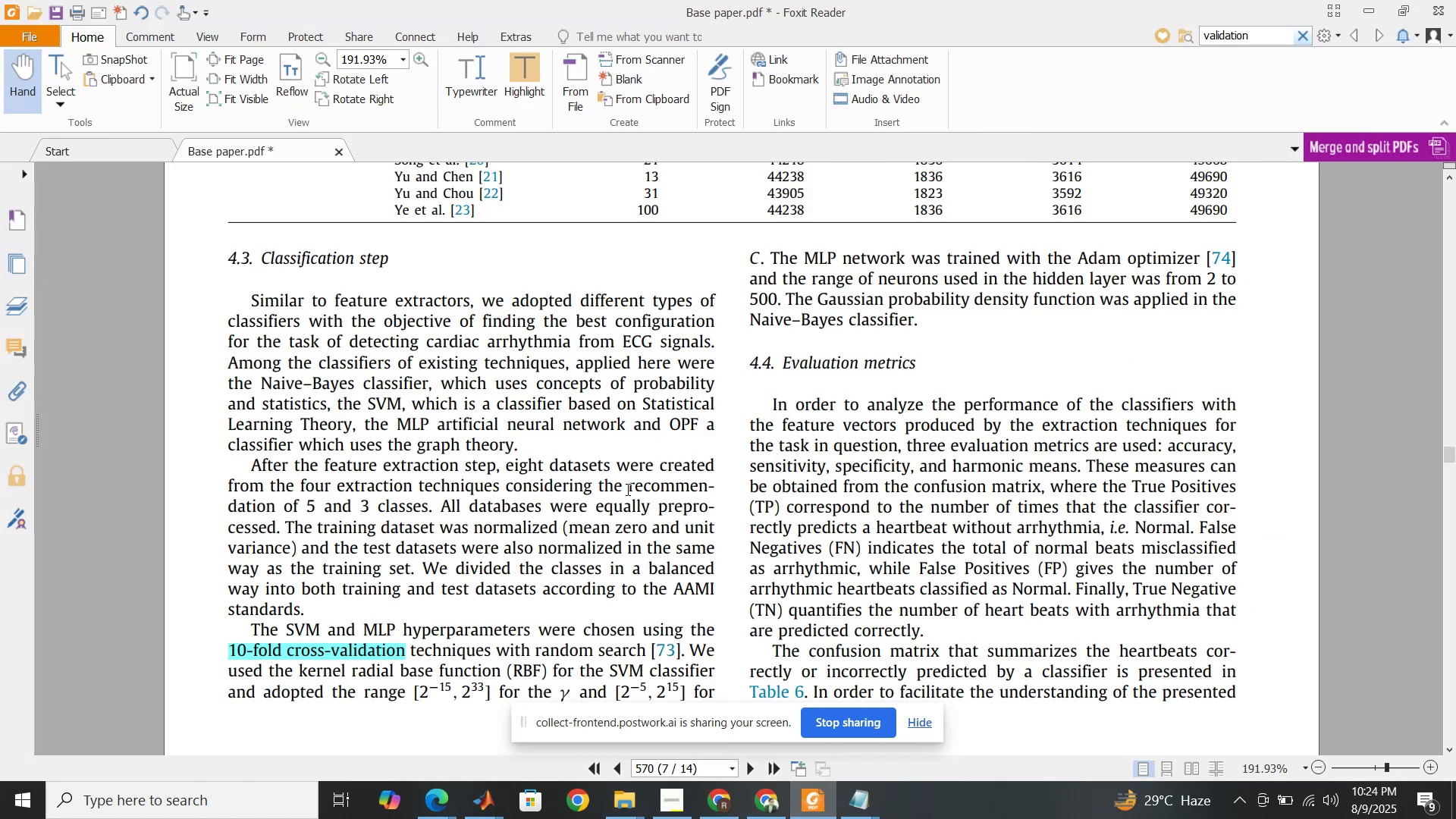 
scroll: coordinate [626, 489], scroll_direction: down, amount: 27.0
 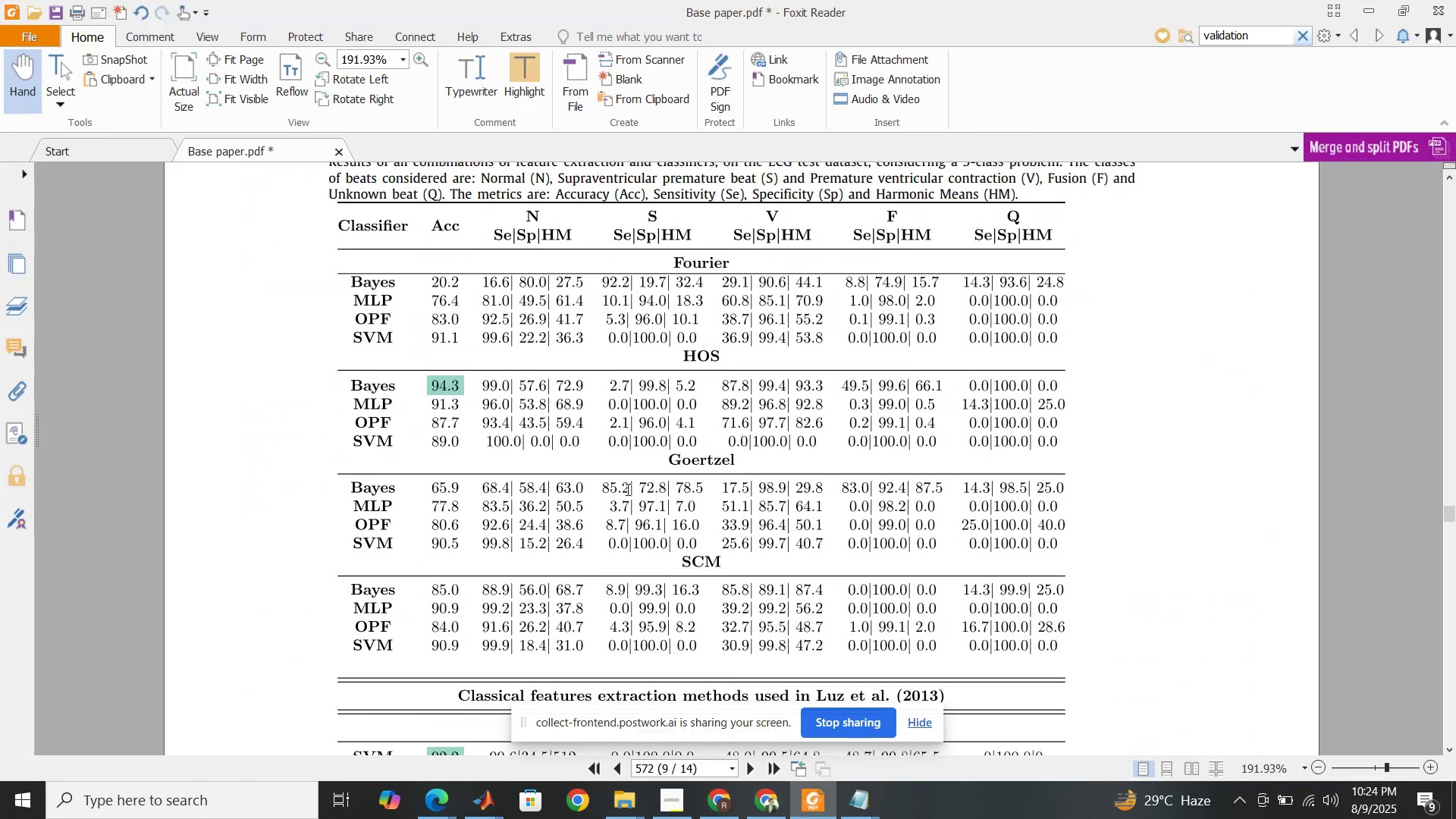 
wait(8.02)
 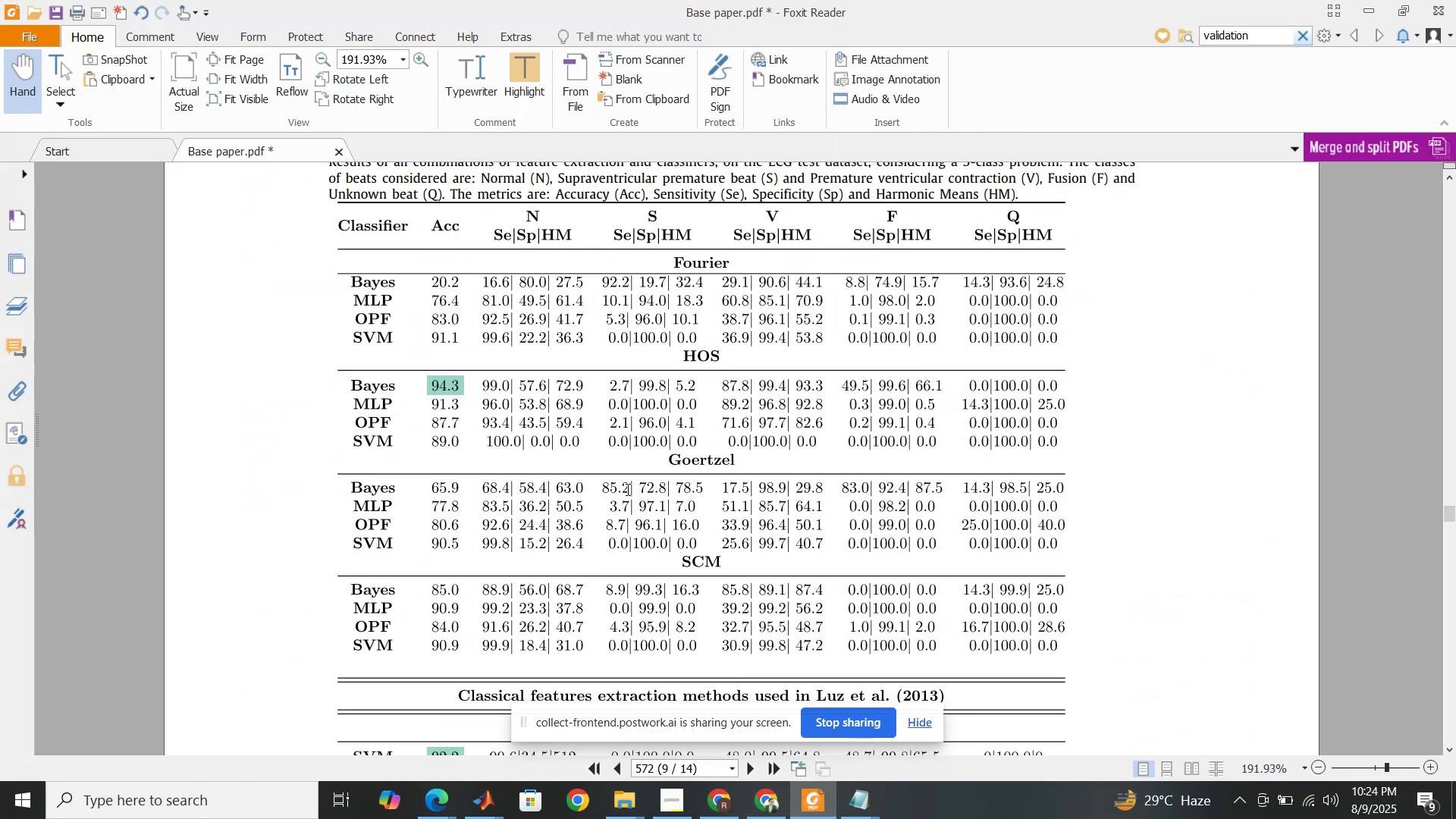 
left_click([480, 817])
 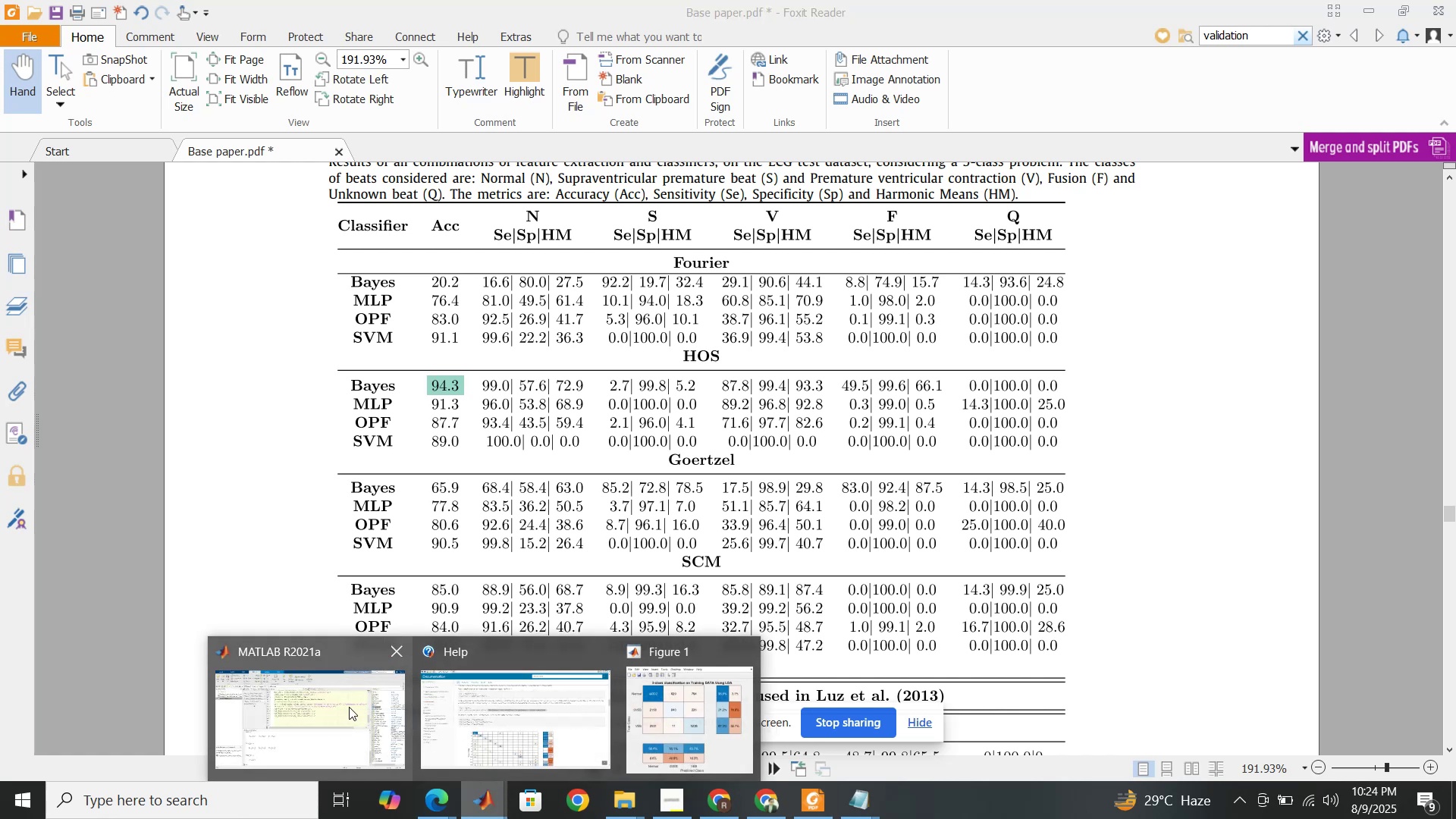 
left_click([349, 707])
 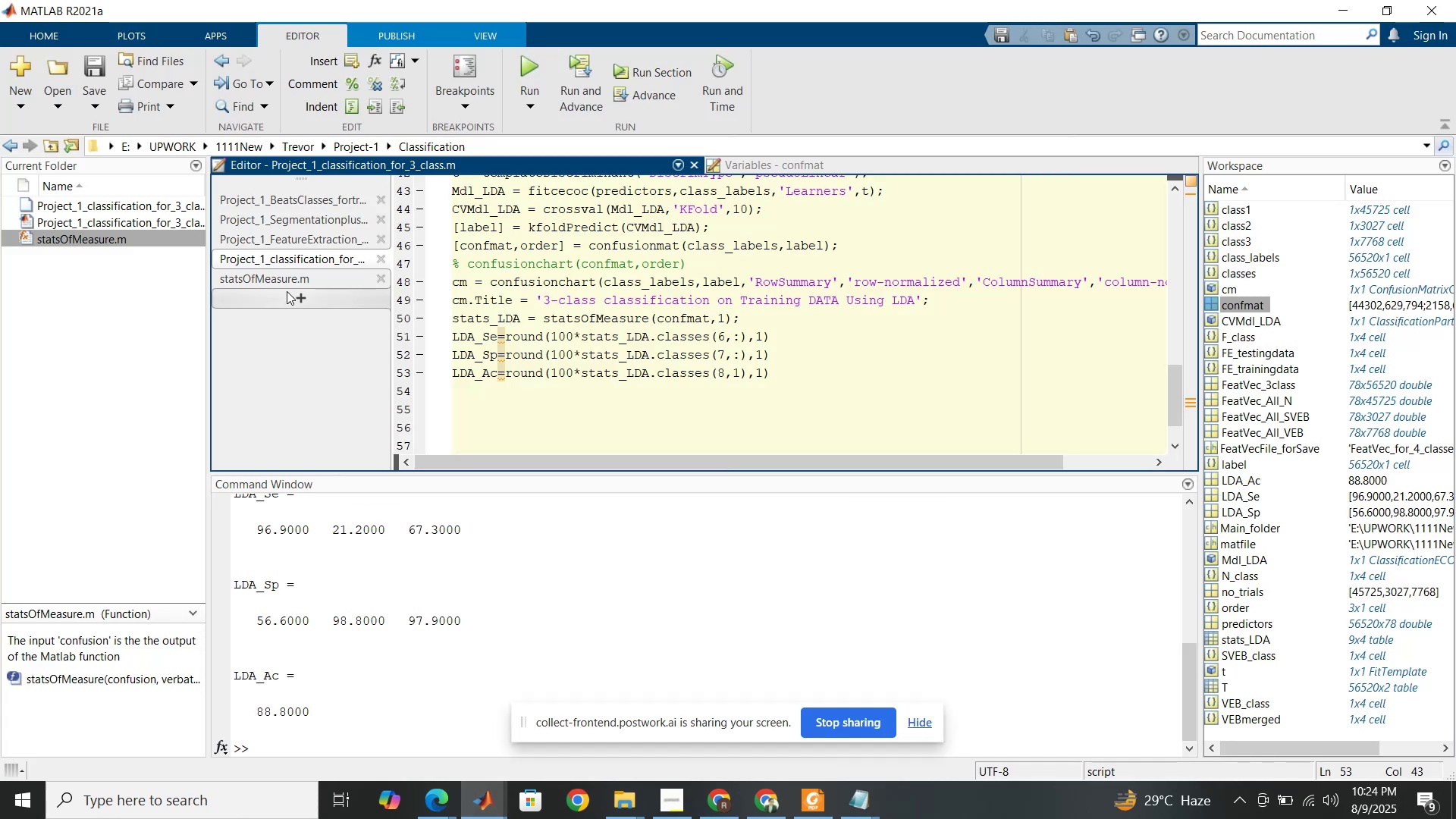 
left_click([284, 281])
 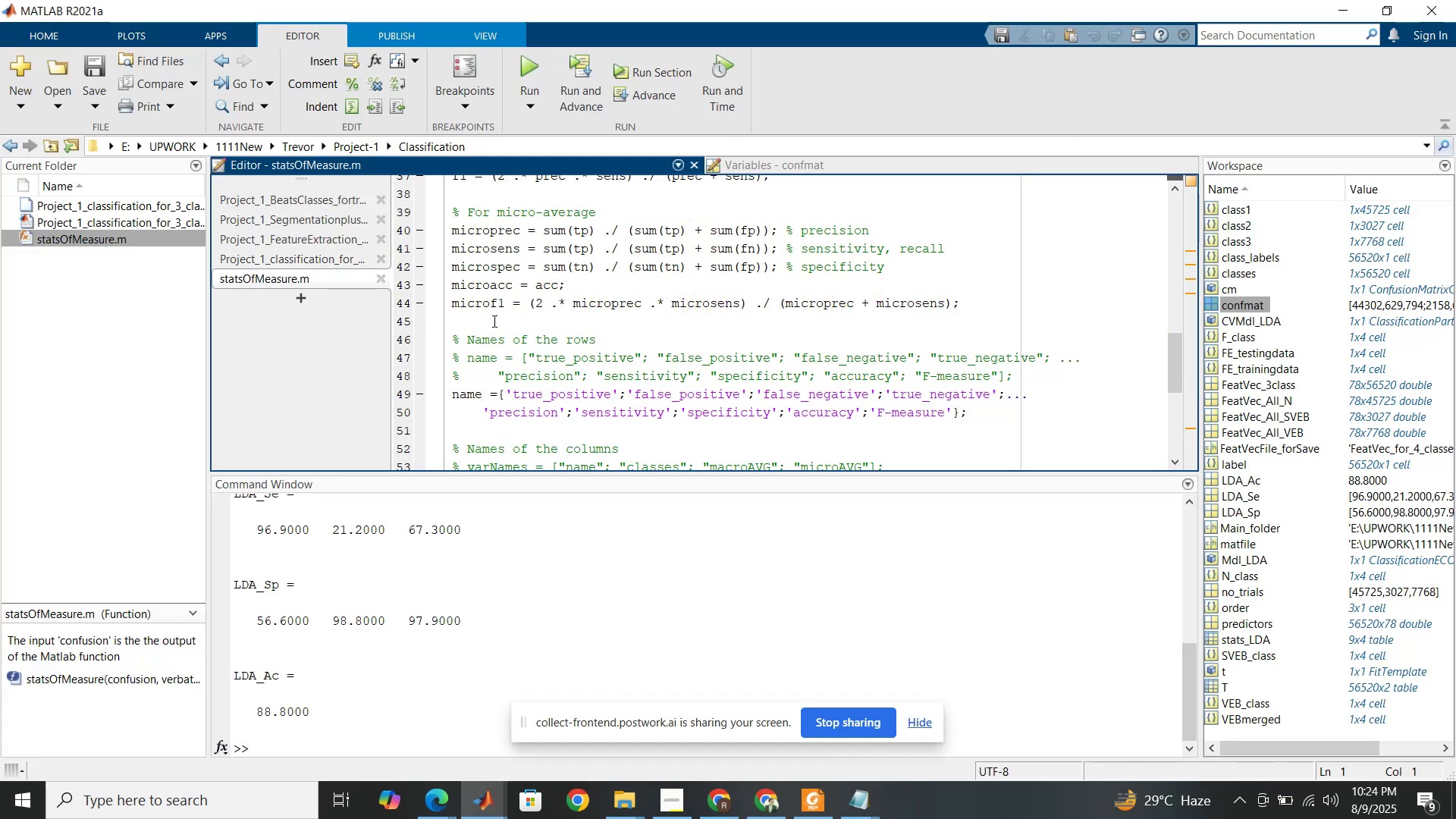 
scroll: coordinate [494, 325], scroll_direction: up, amount: 2.0
 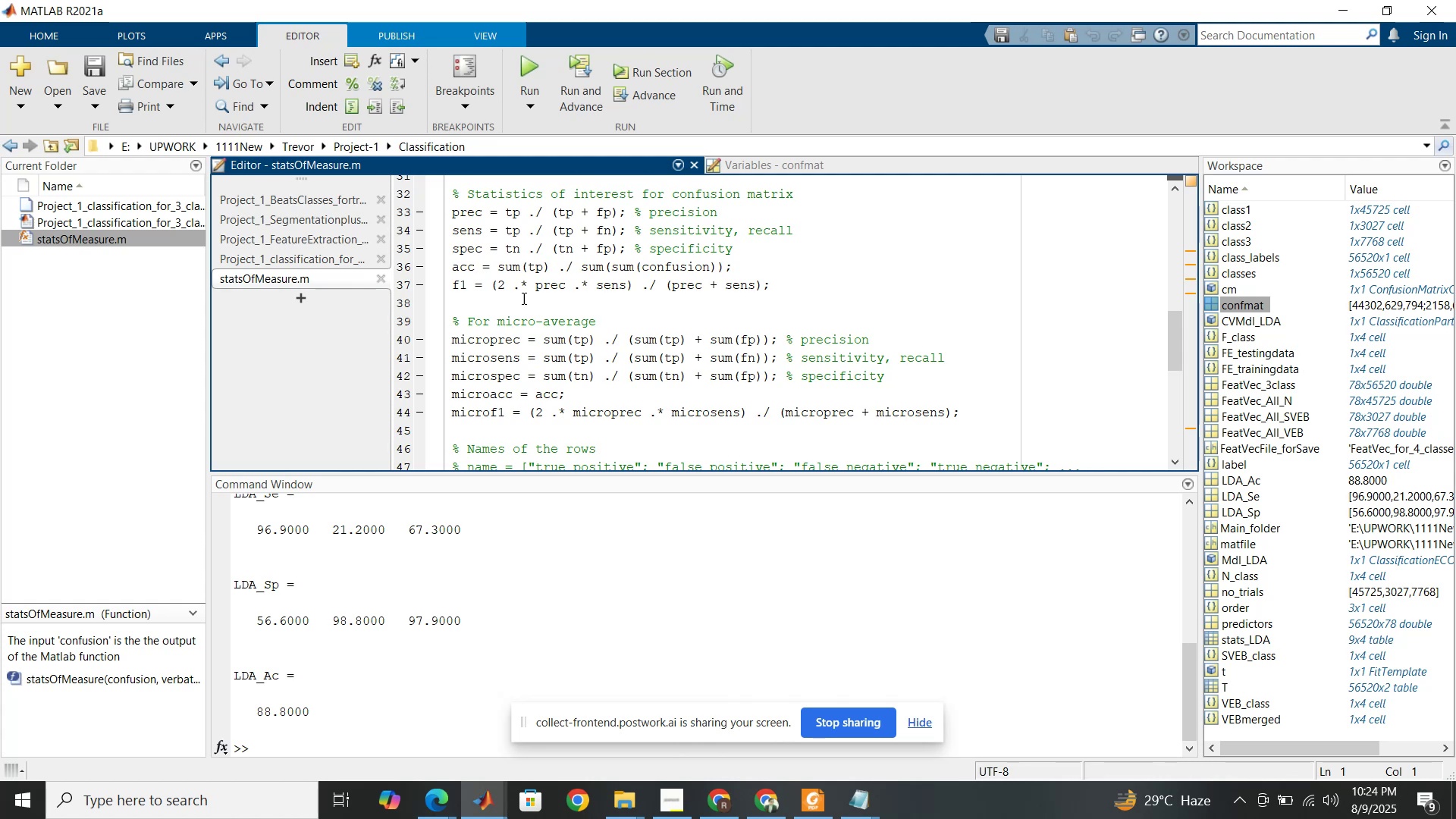 
left_click([549, 276])
 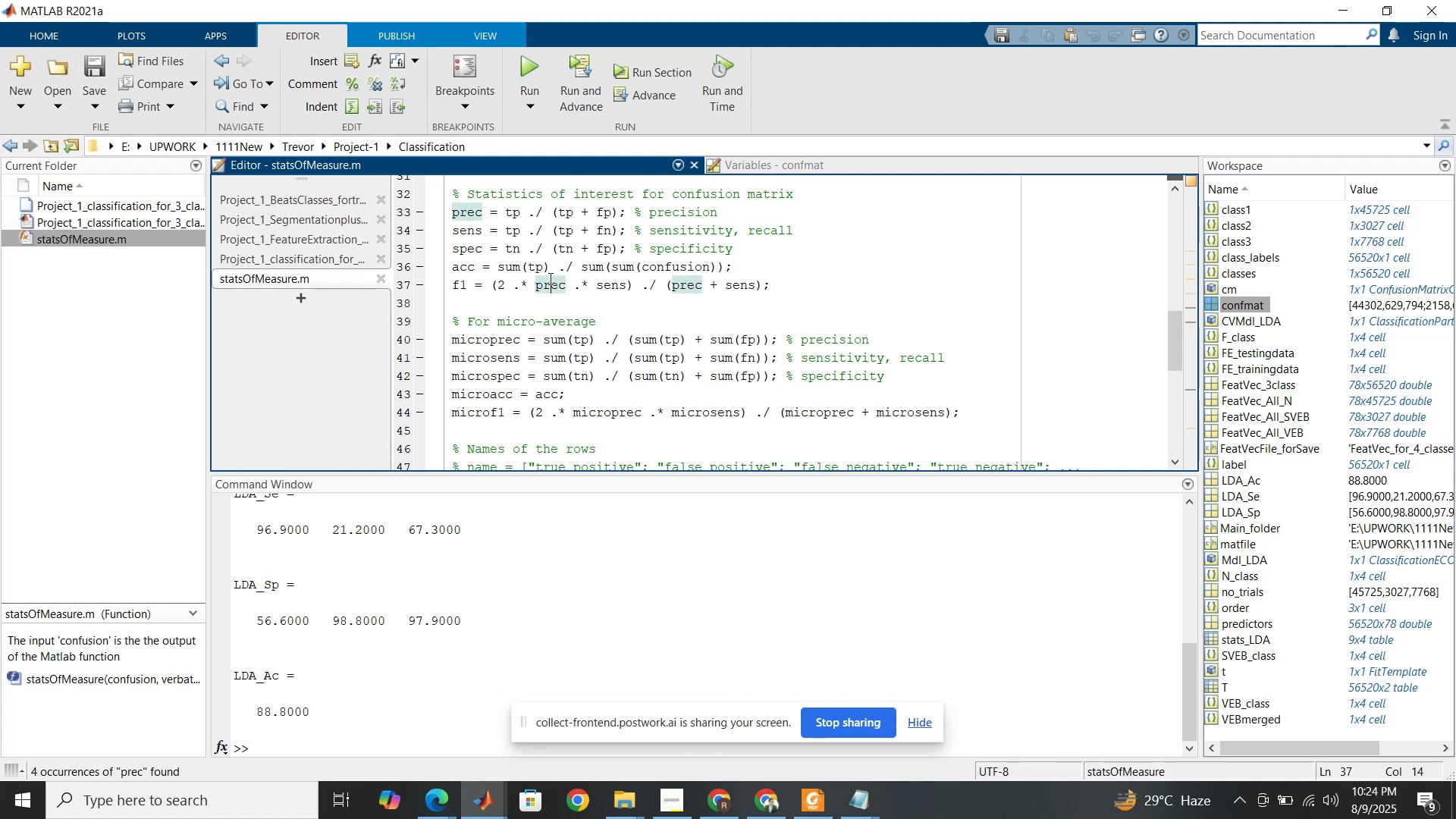 
double_click([549, 278])
 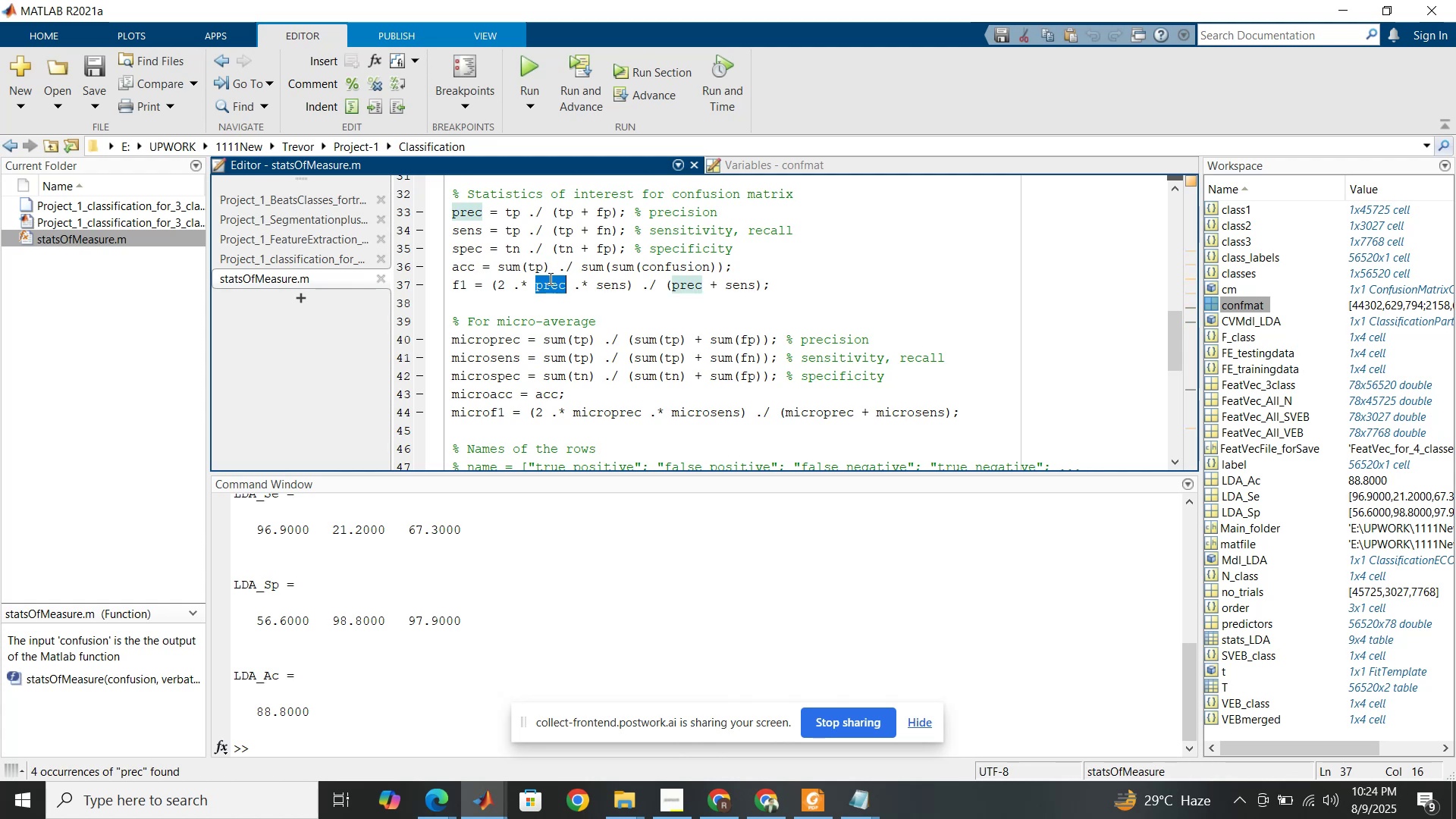 
triple_click([549, 278])
 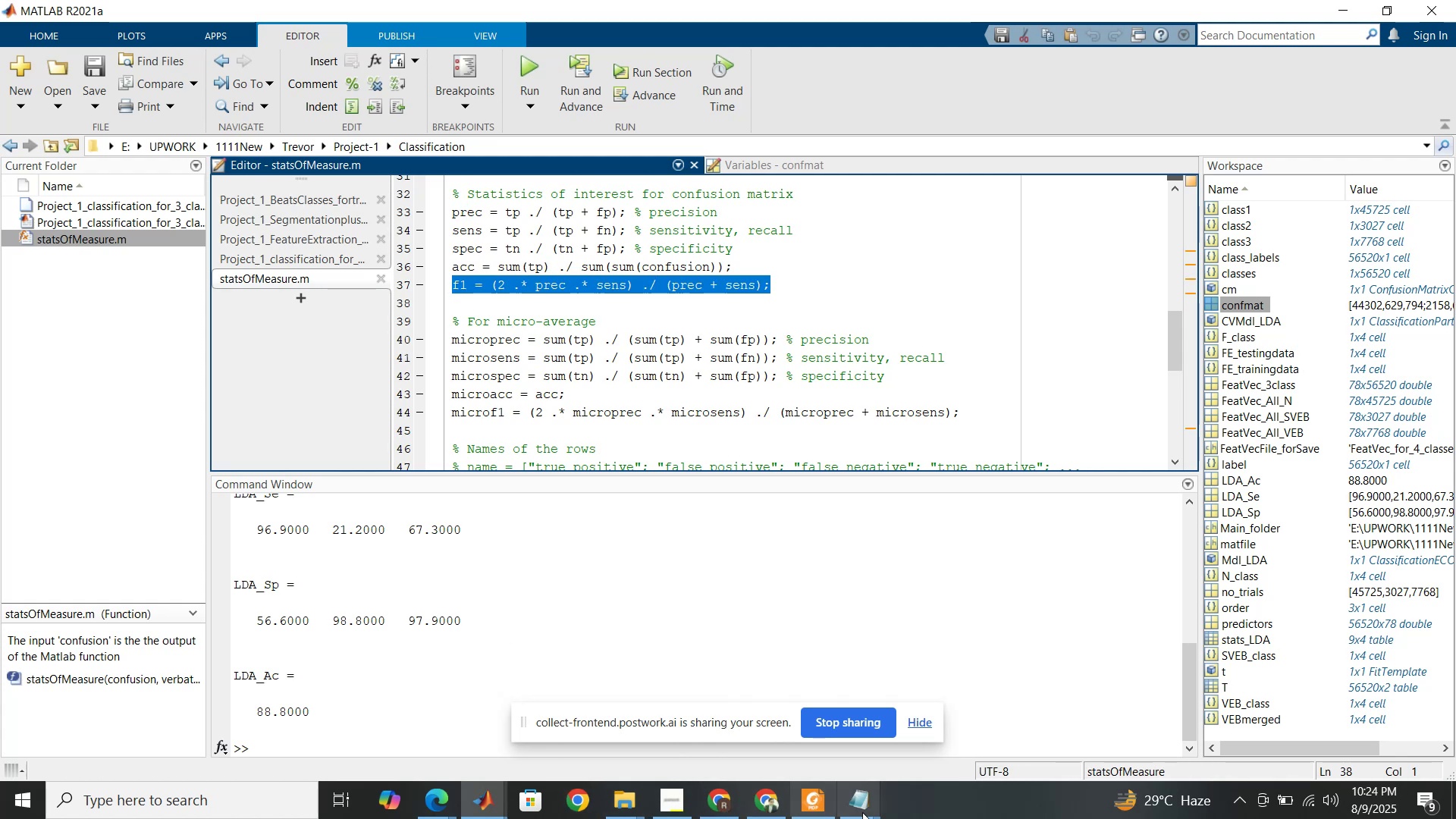 
left_click([811, 807])
 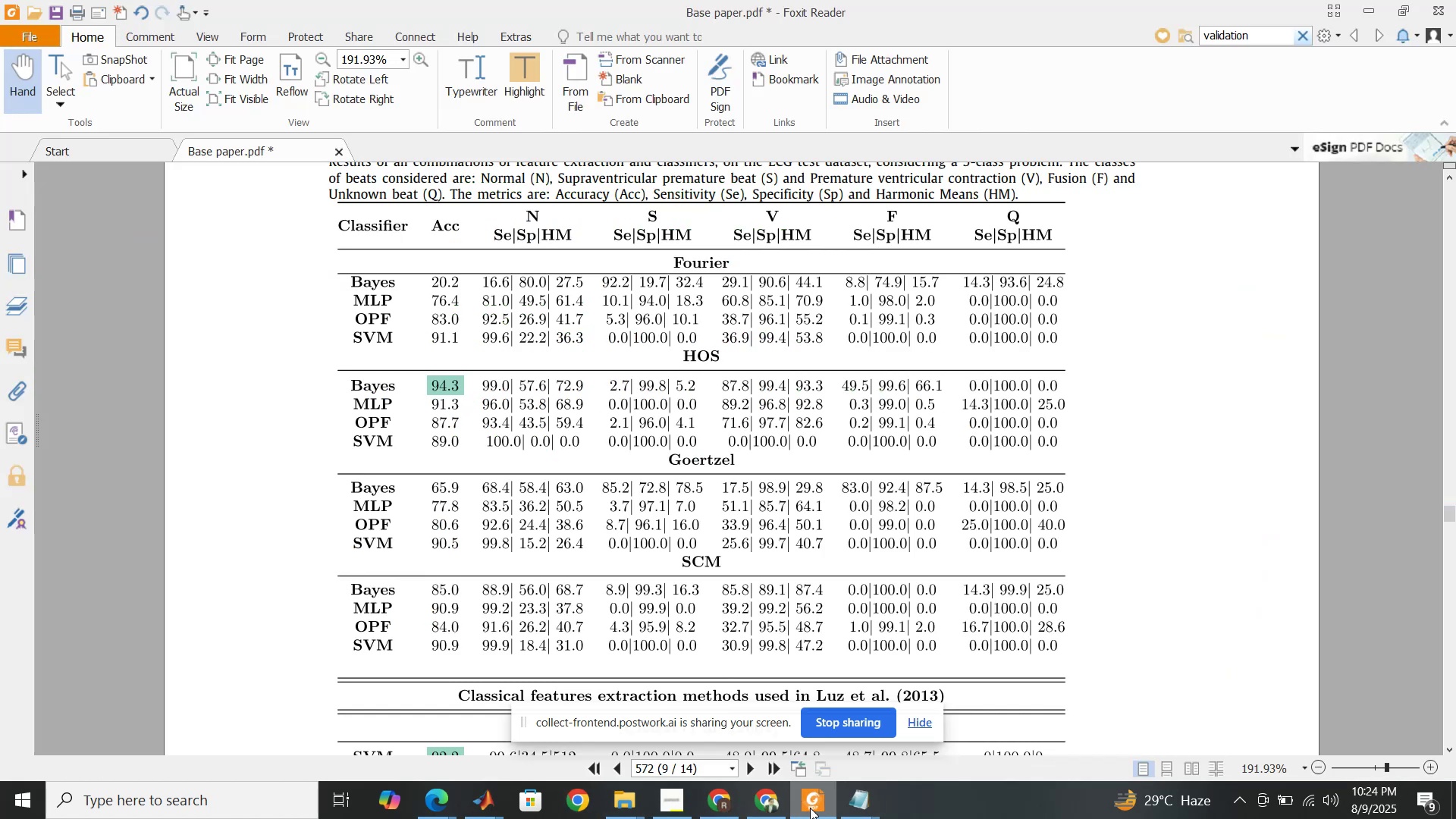 
scroll: coordinate [671, 614], scroll_direction: up, amount: 6.0
 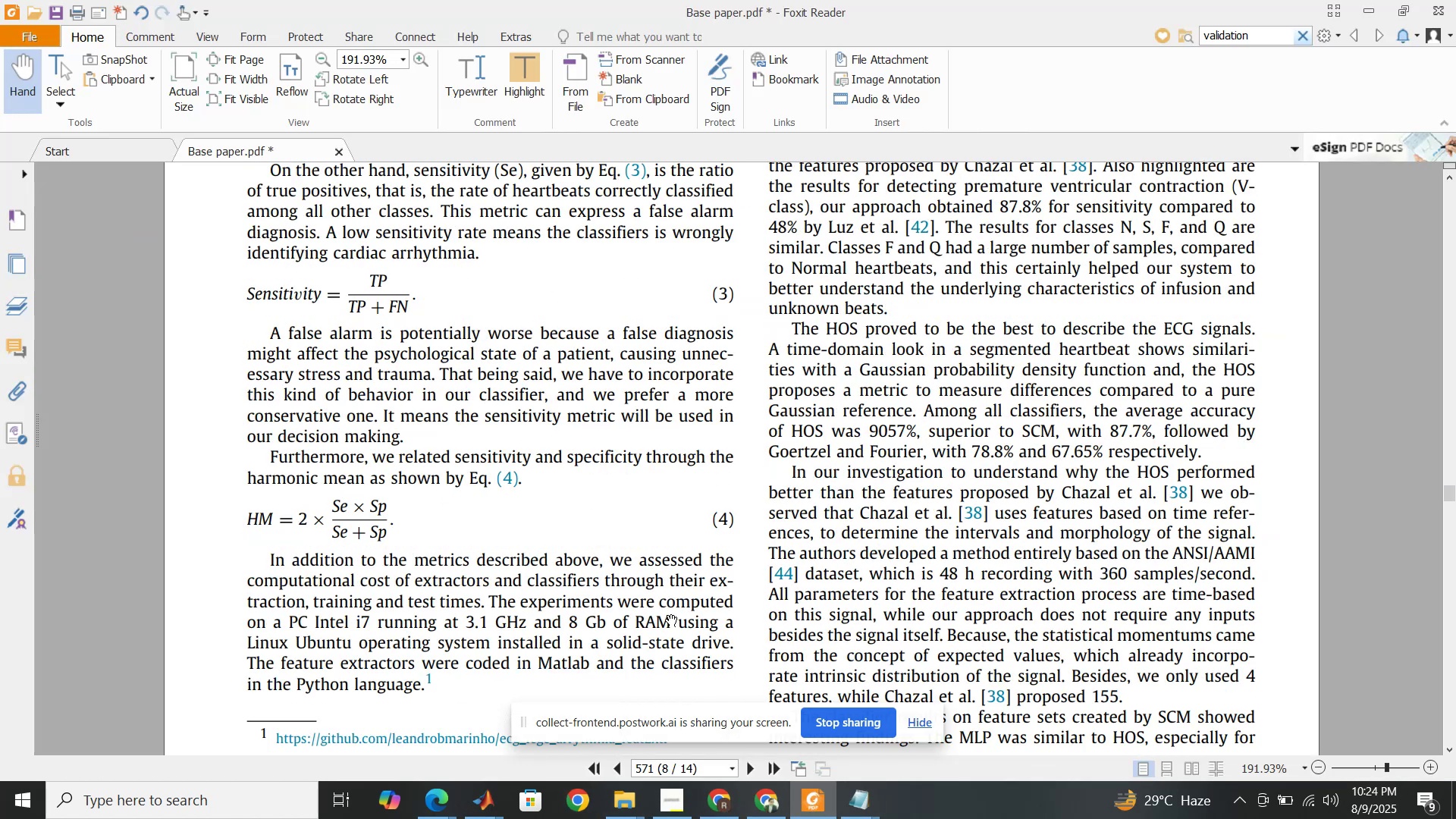 
scroll: coordinate [671, 614], scroll_direction: down, amount: 1.0
 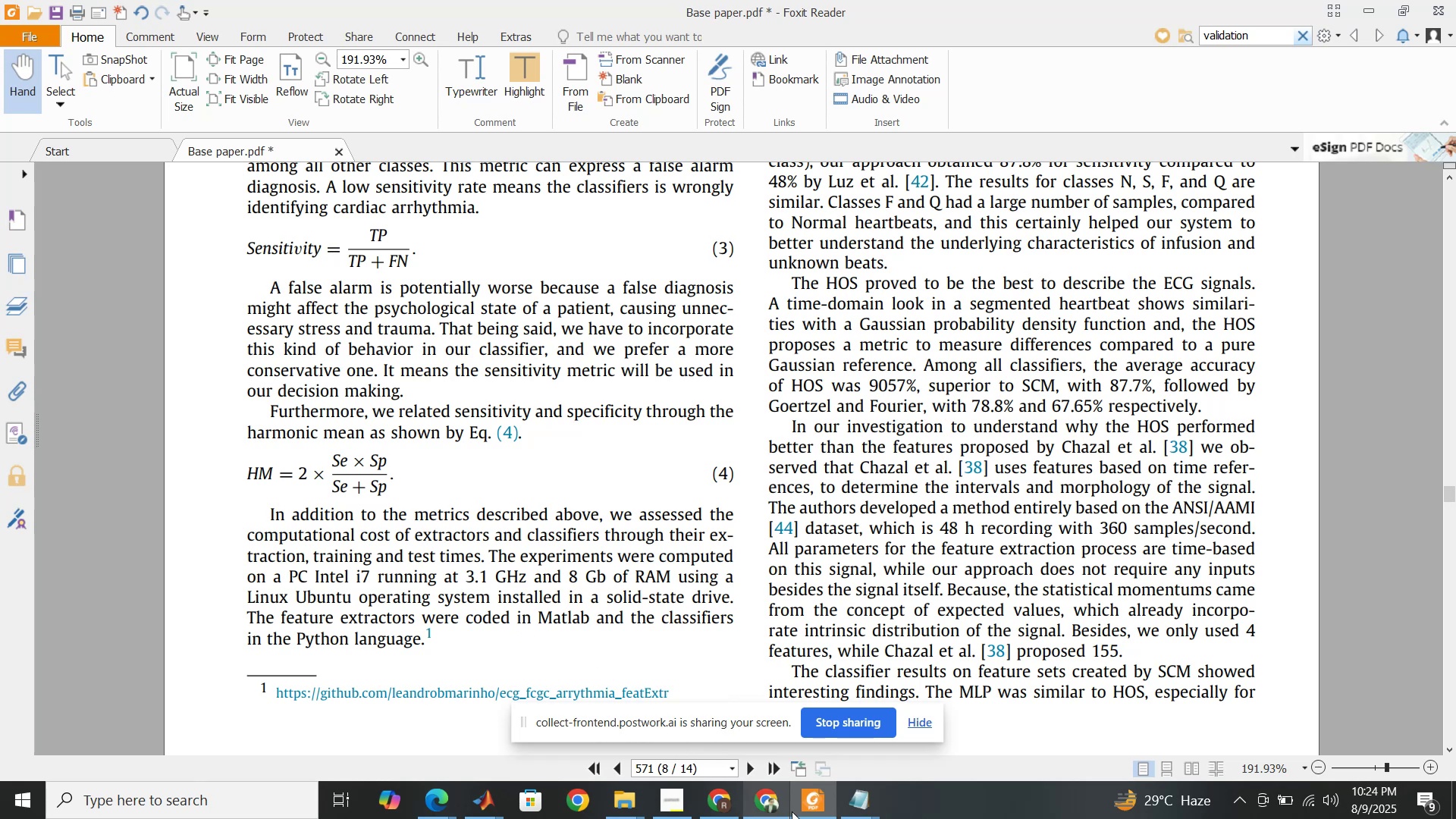 
wait(5.34)
 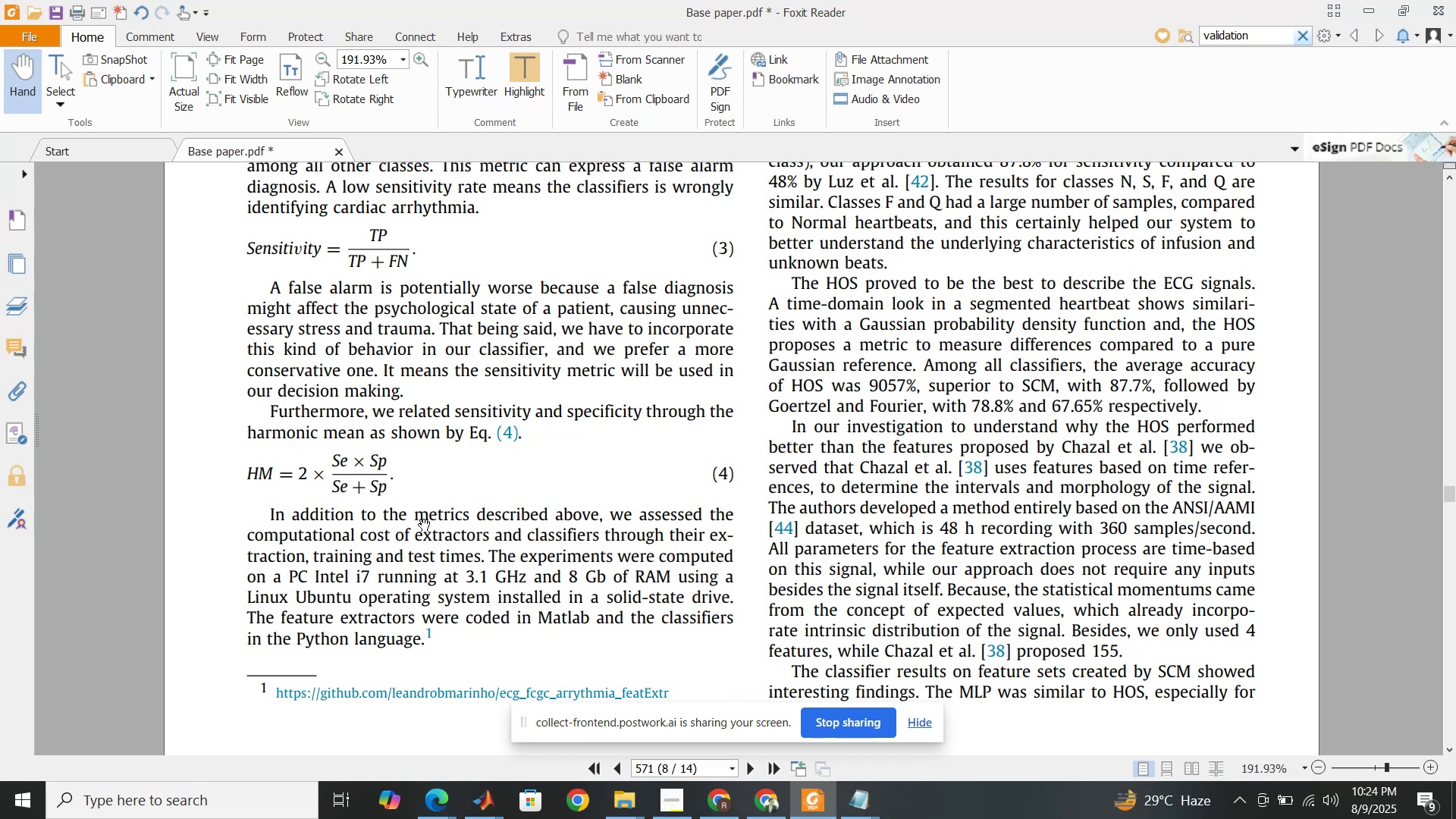 
left_click([474, 811])
 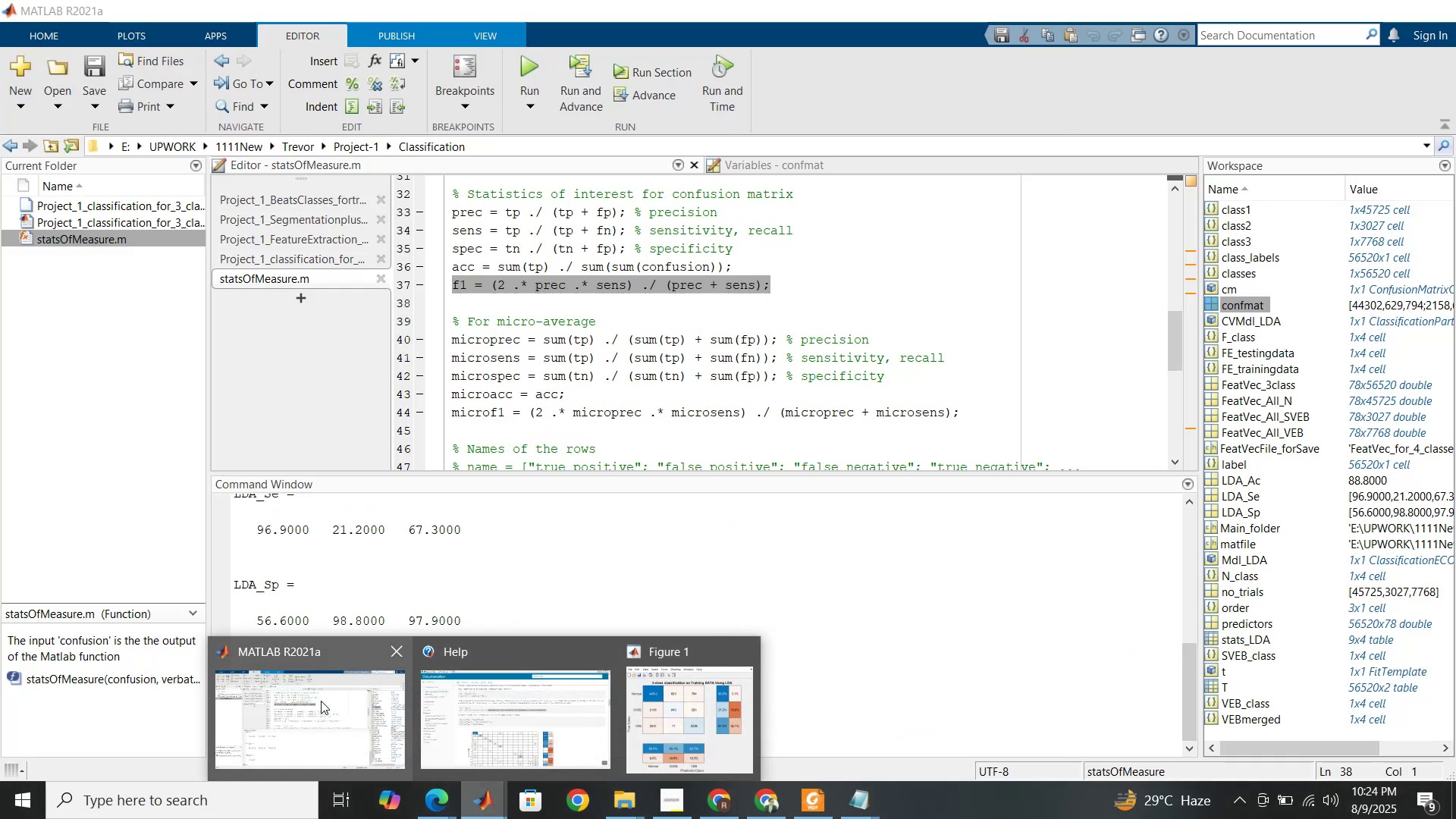 
left_click([321, 701])
 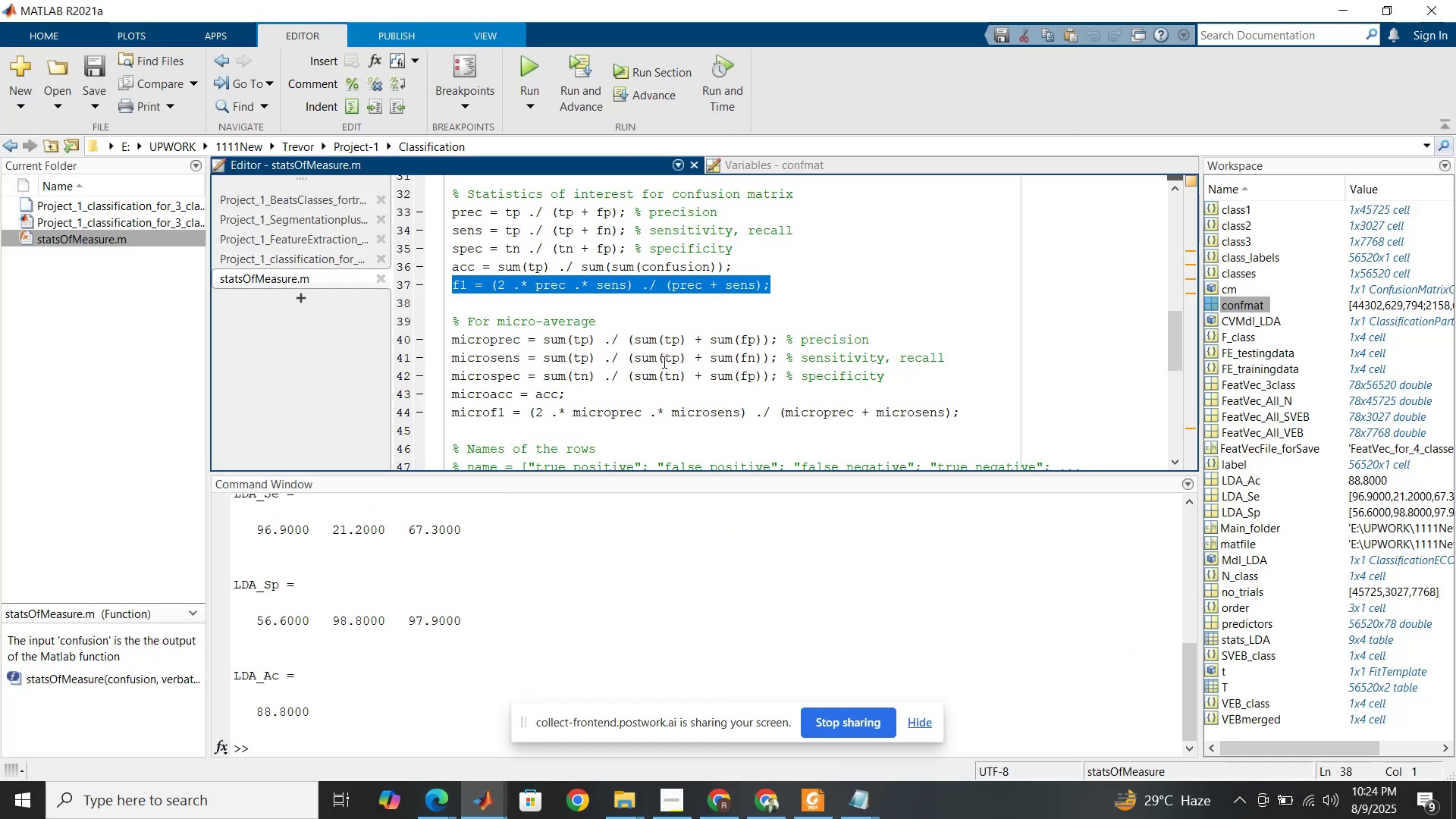 
left_click([664, 359])
 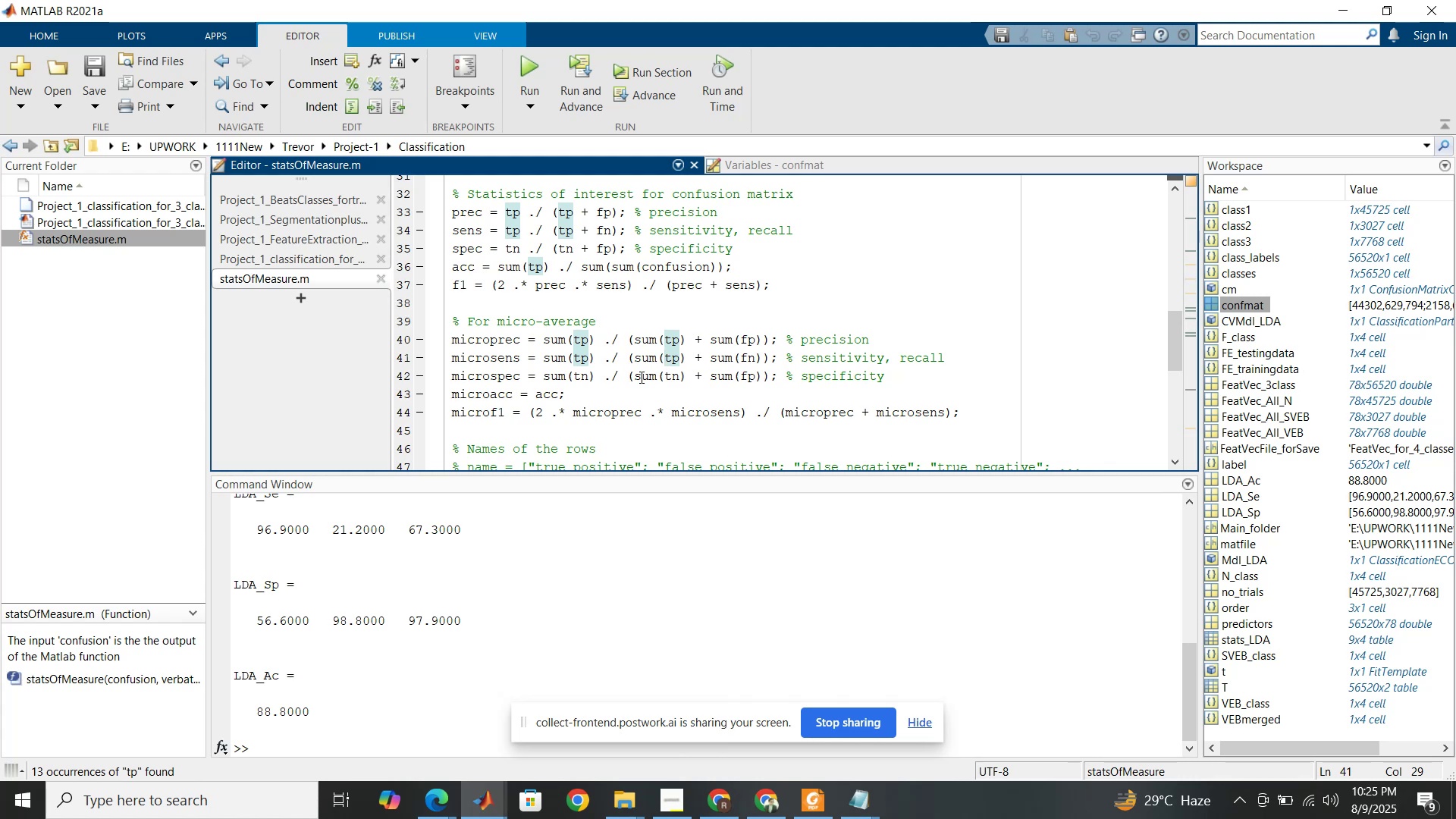 
wait(20.96)
 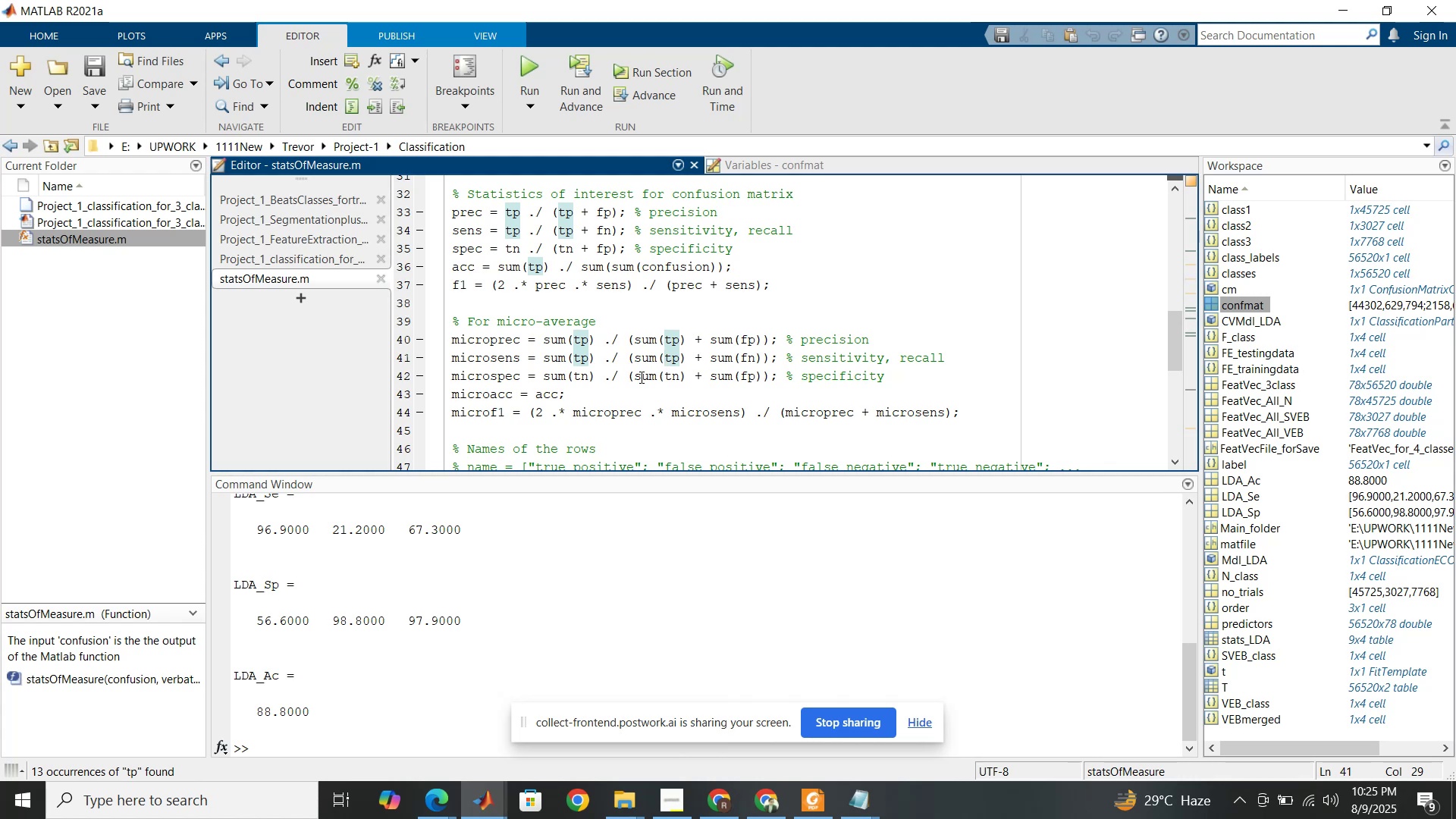 
scroll: coordinate [556, 371], scroll_direction: down, amount: 4.0
 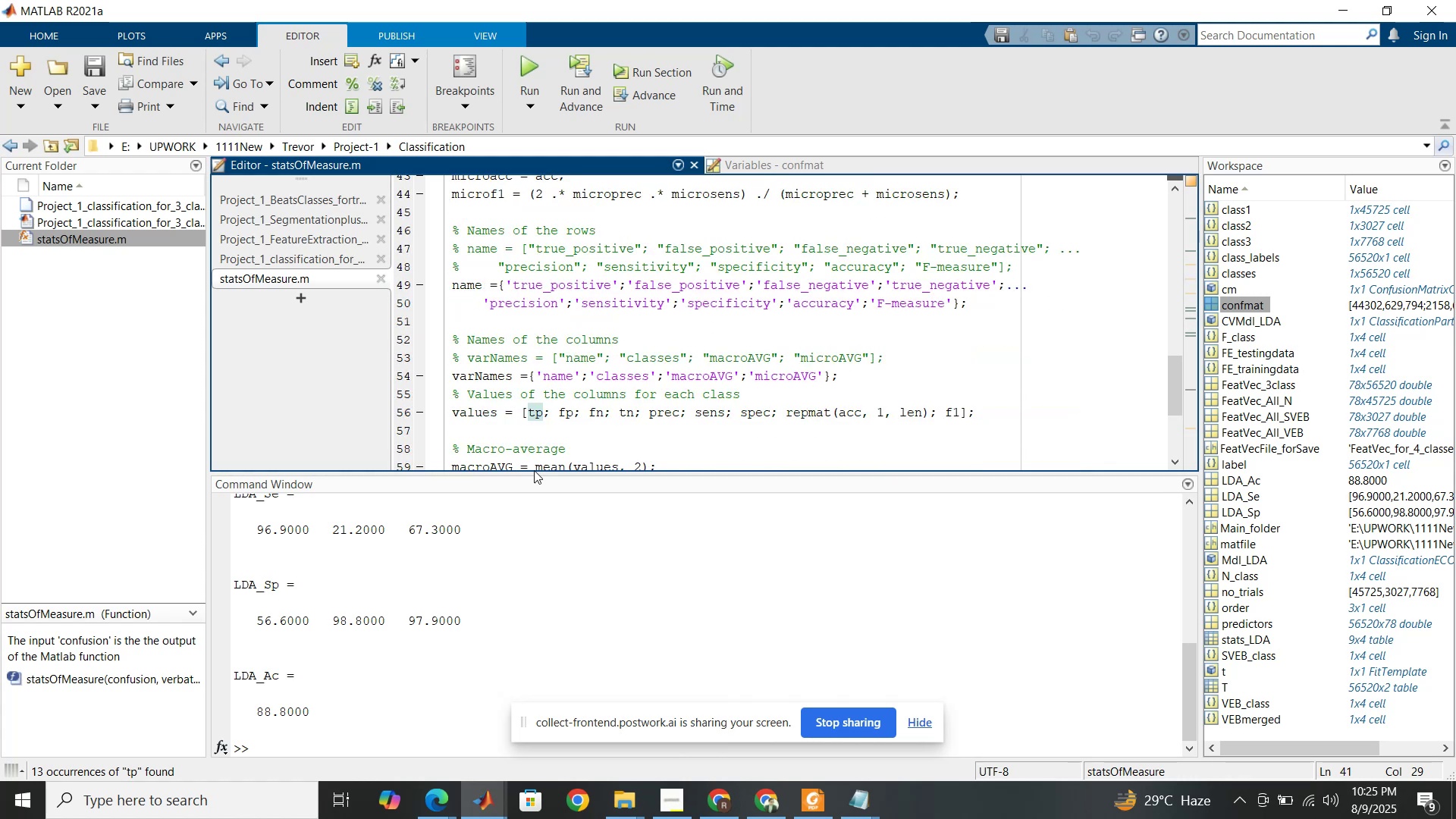 
scroll: coordinate [510, 557], scroll_direction: up, amount: 5.0
 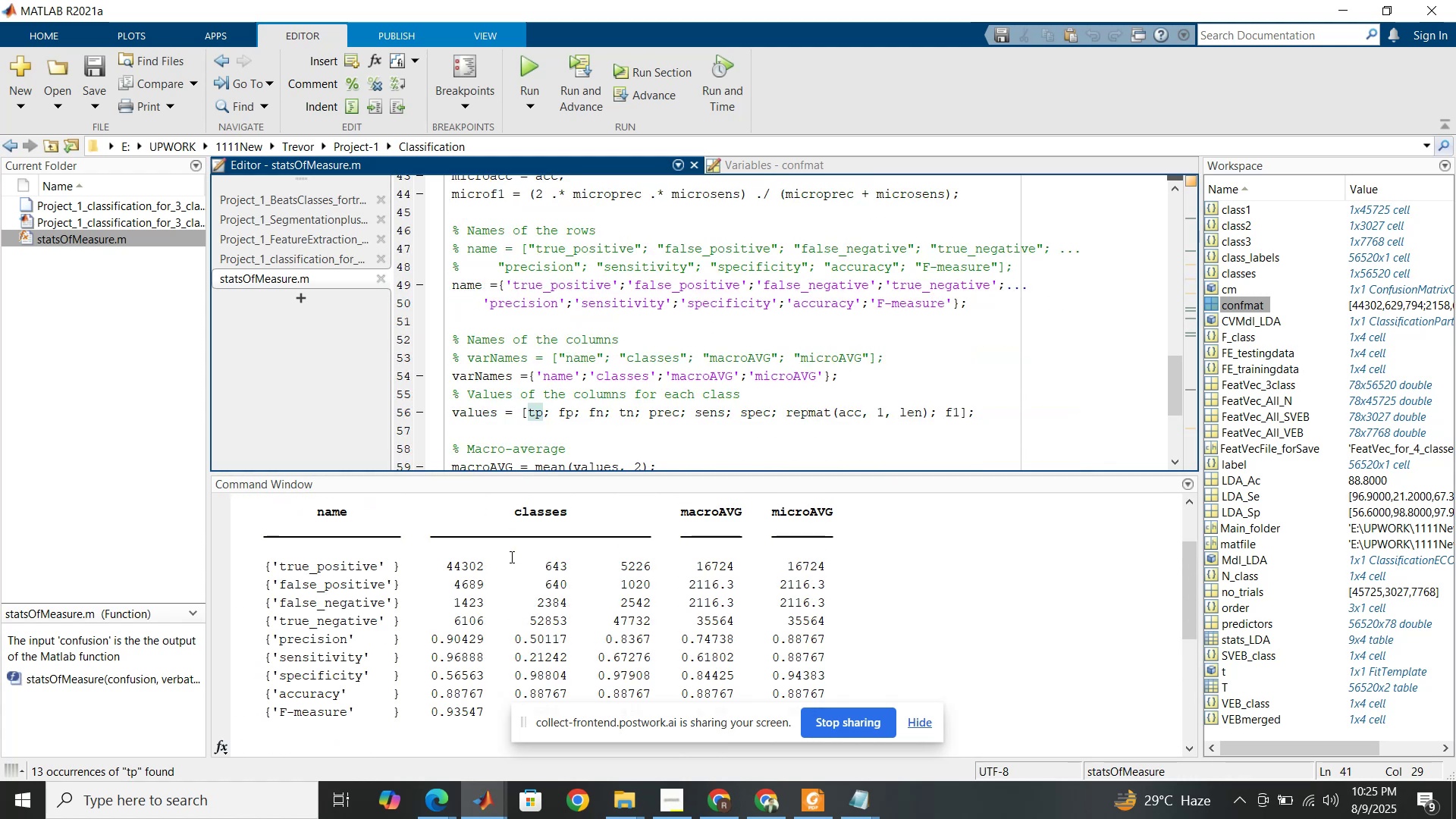 
wait(9.78)
 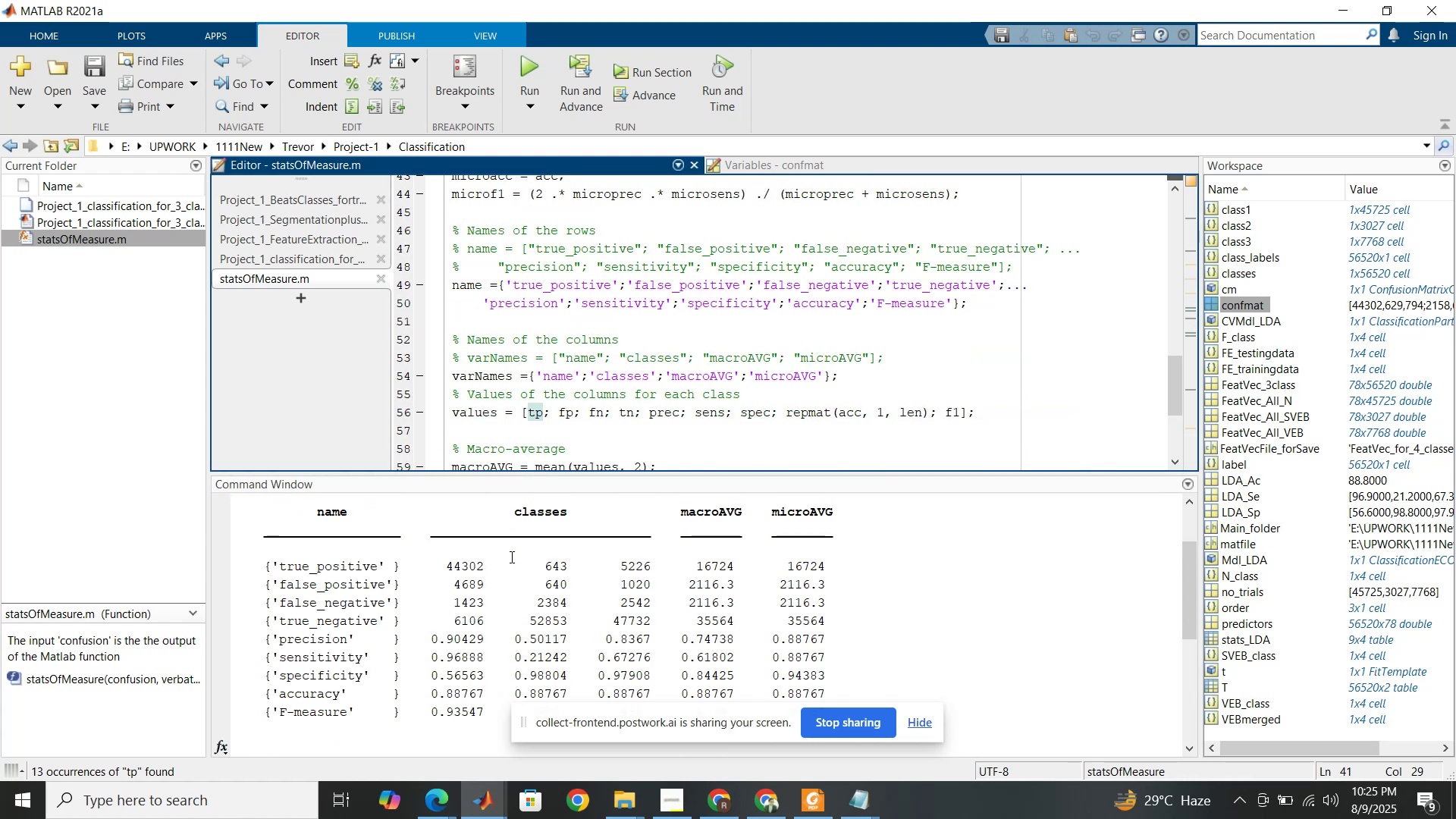 
scroll: coordinate [510, 557], scroll_direction: down, amount: 1.0
 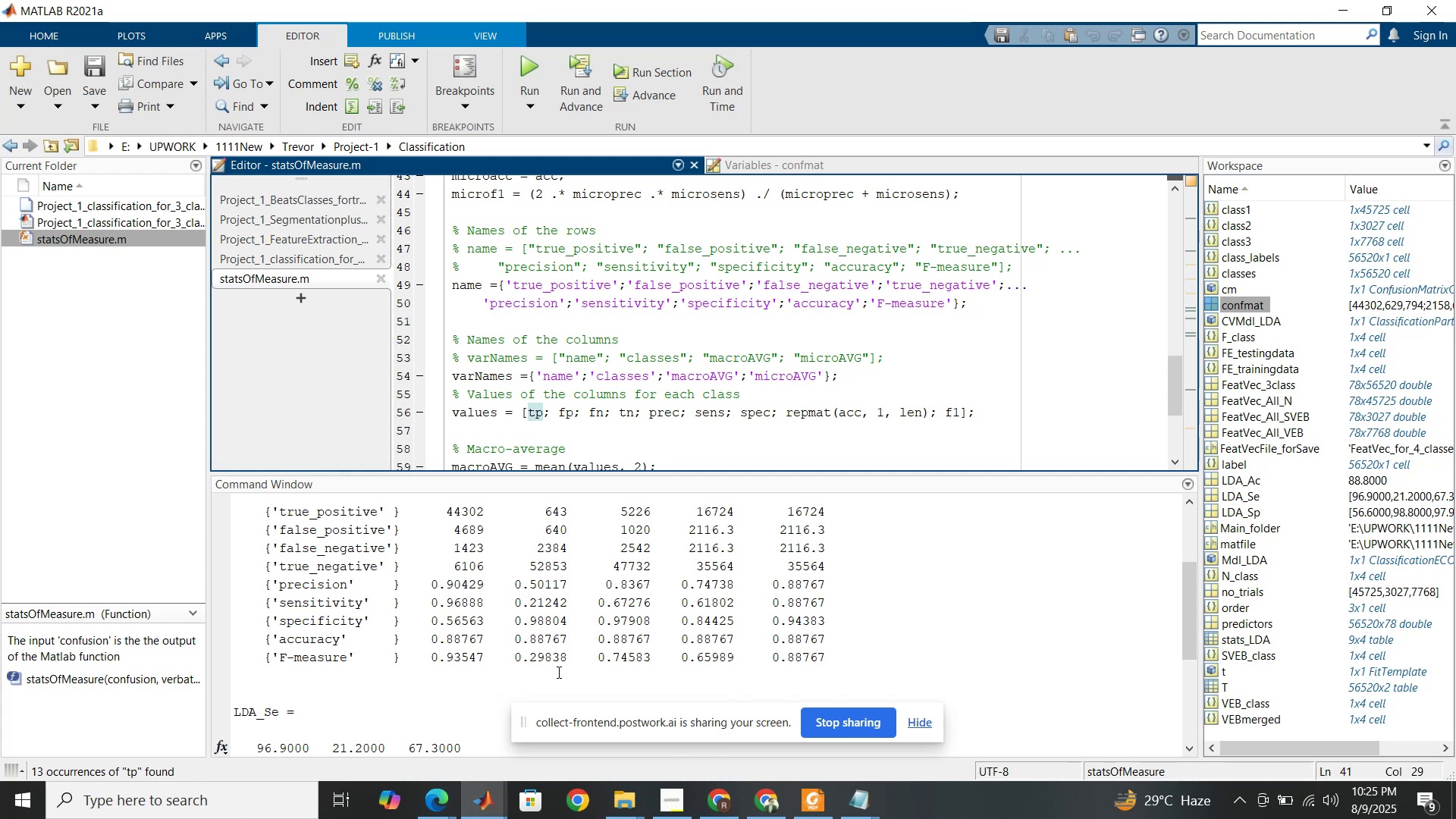 
wait(21.82)
 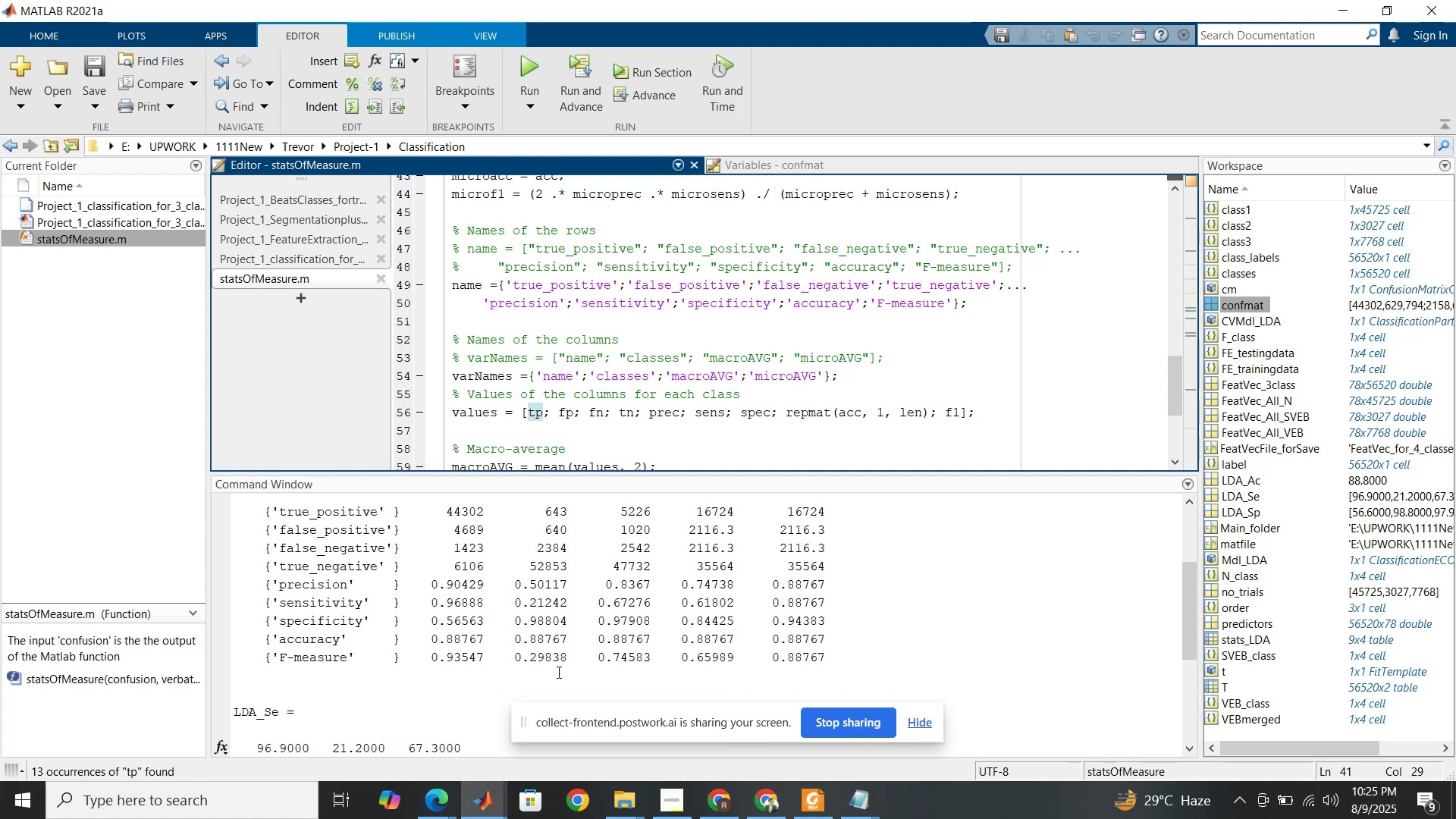 
scroll: coordinate [584, 392], scroll_direction: down, amount: 3.0
 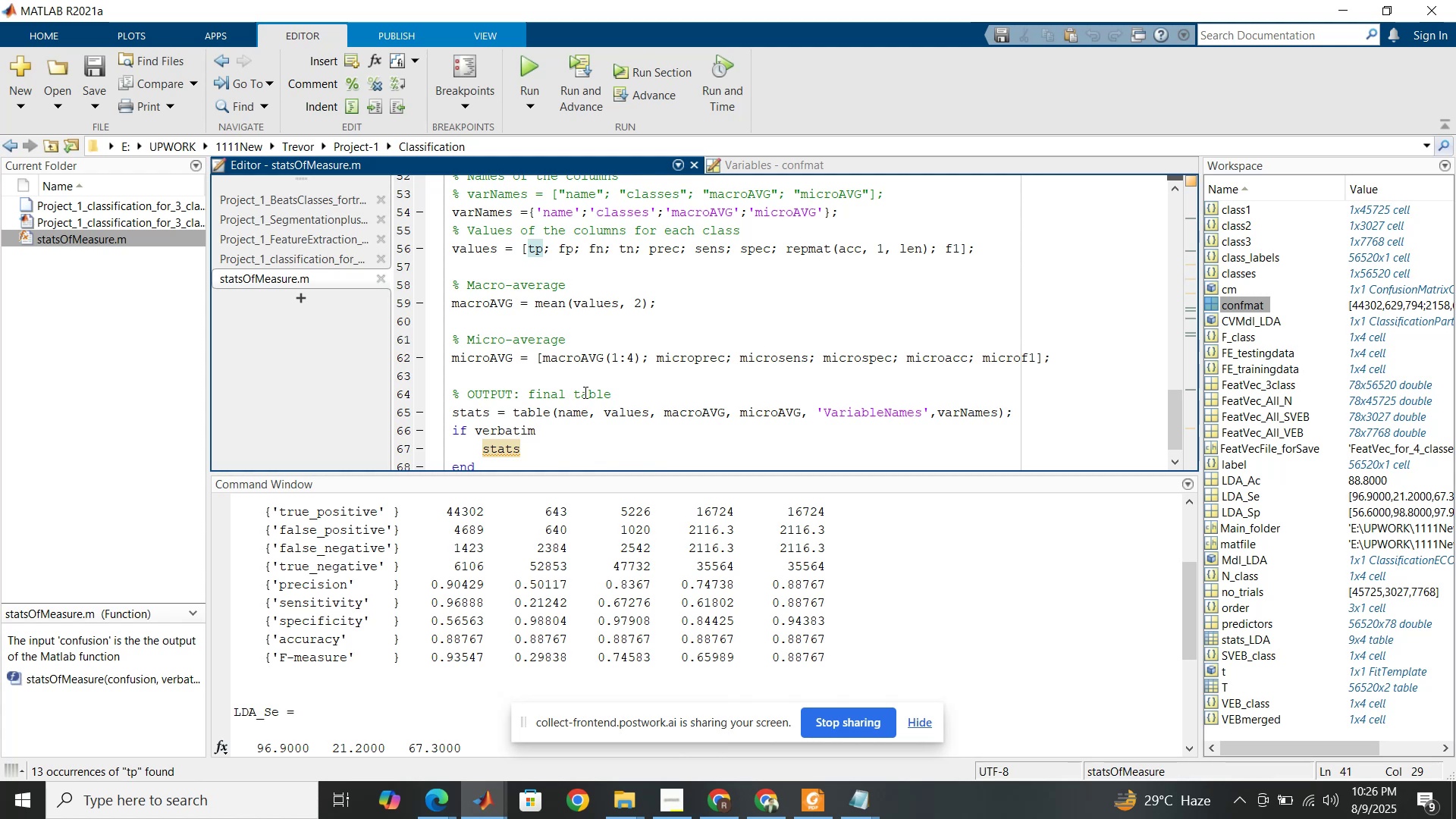 
scroll: coordinate [584, 392], scroll_direction: up, amount: 3.0
 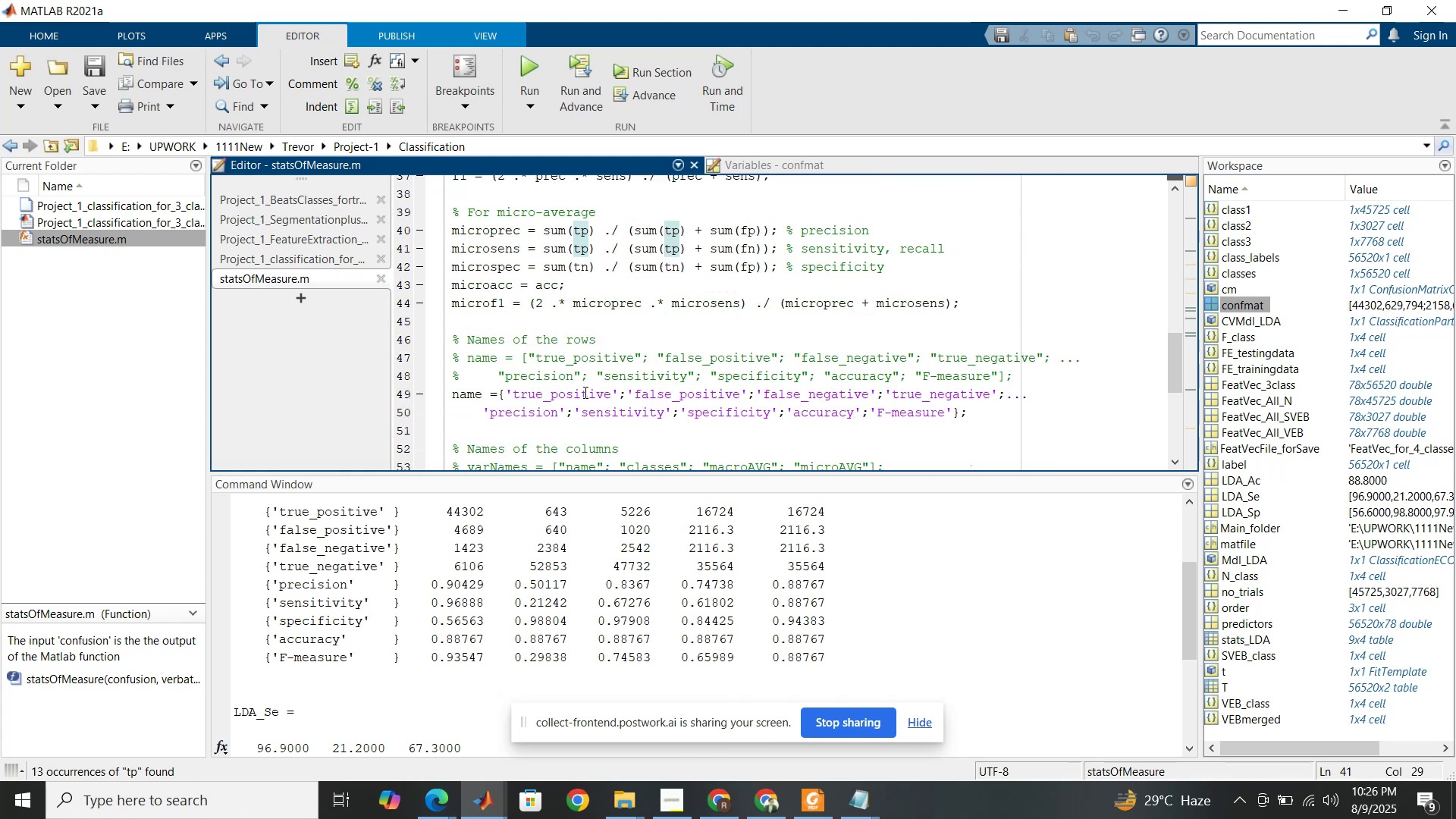 
wait(5.01)
 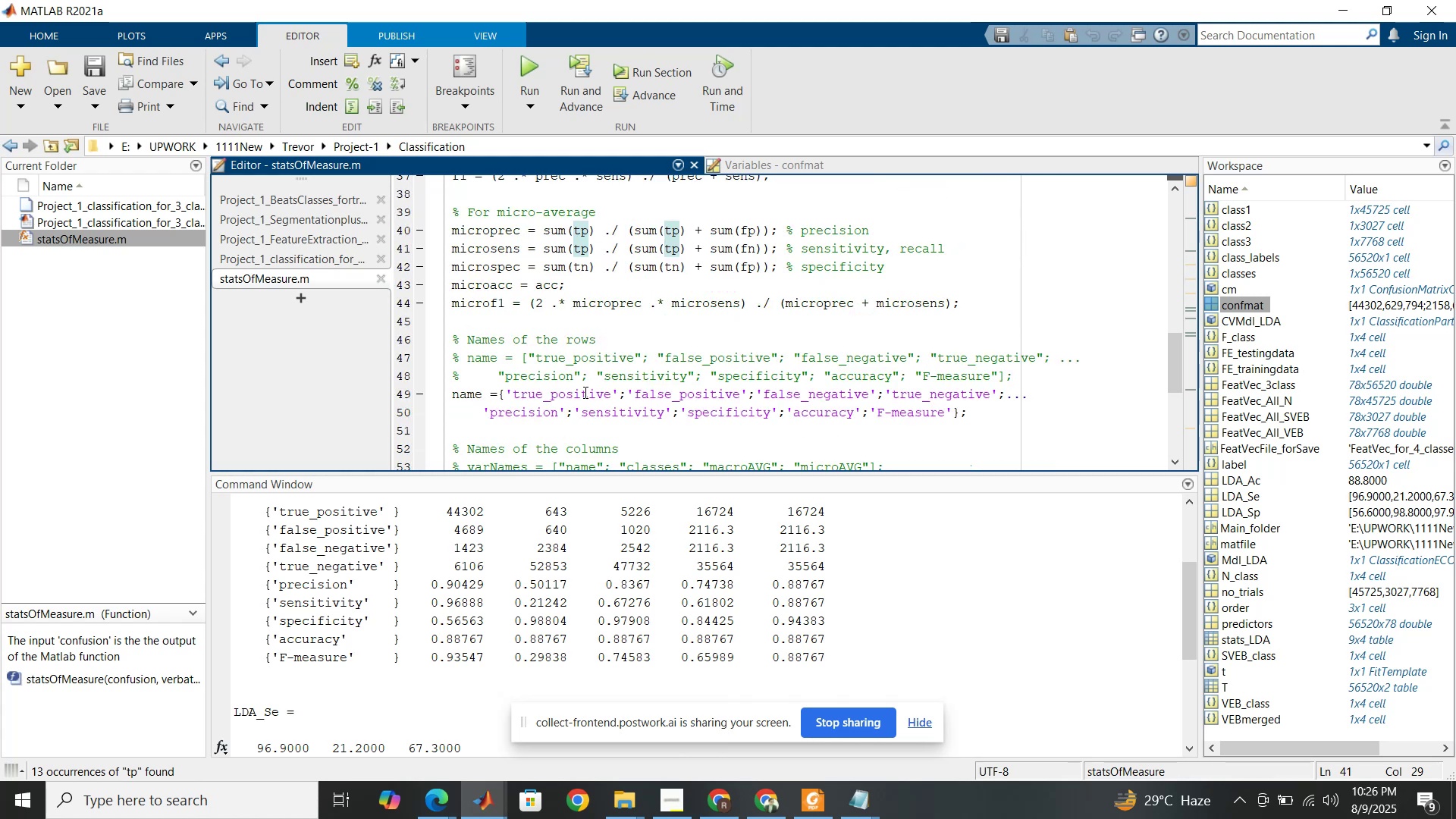 
scroll: coordinate [584, 392], scroll_direction: down, amount: 7.0
 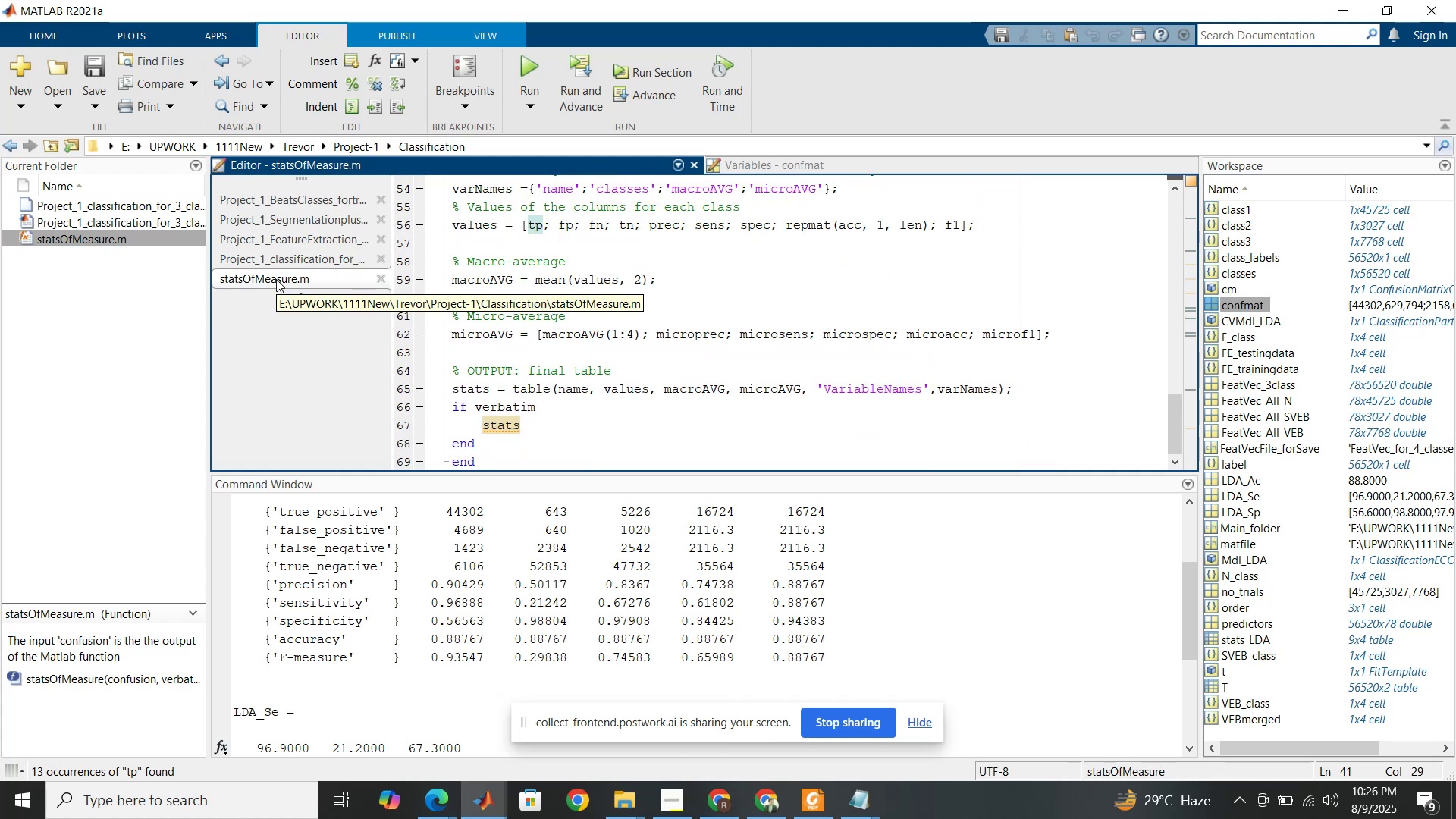 
scroll: coordinate [691, 411], scroll_direction: up, amount: 22.0
 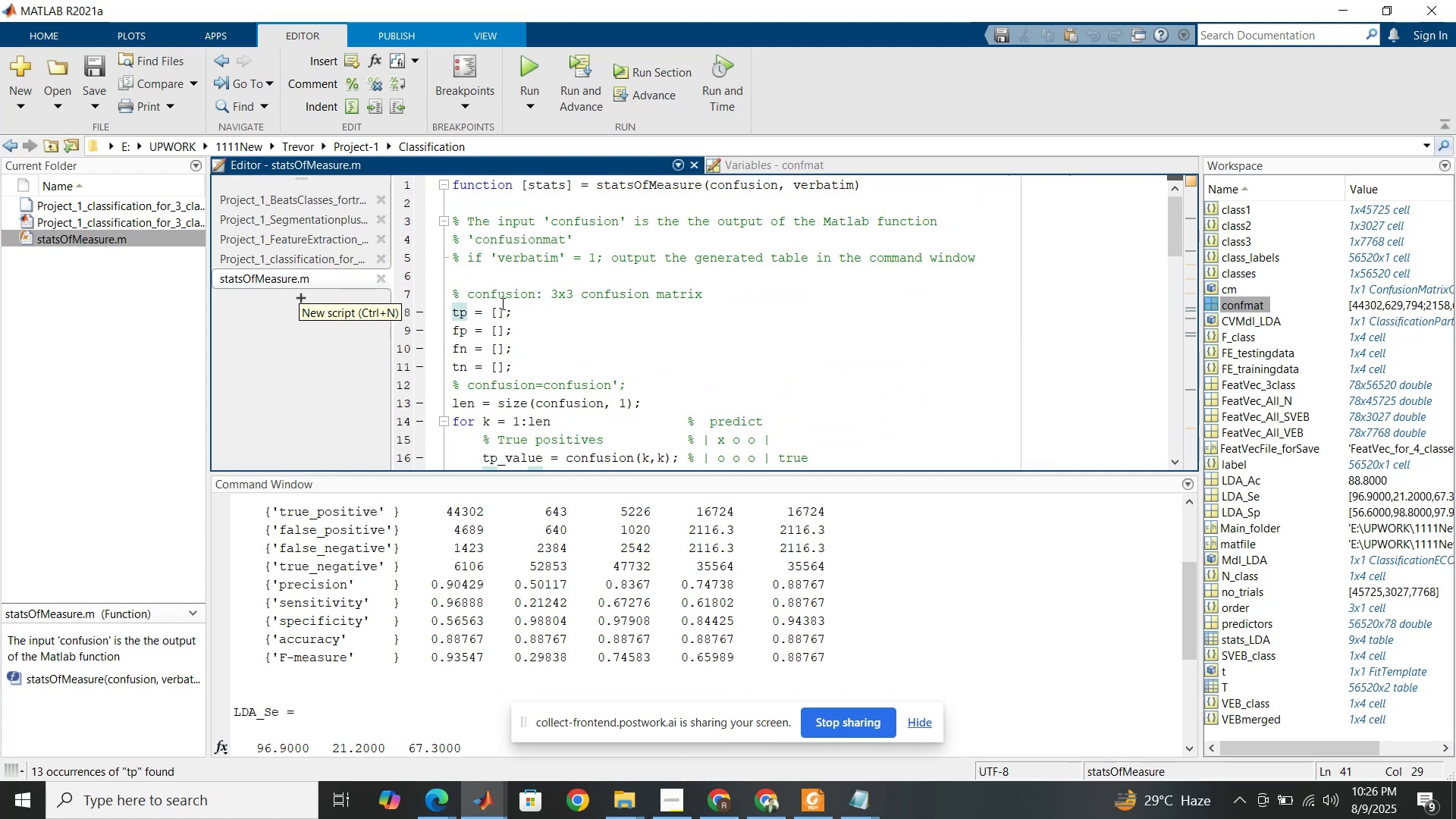 
left_click([324, 256])
 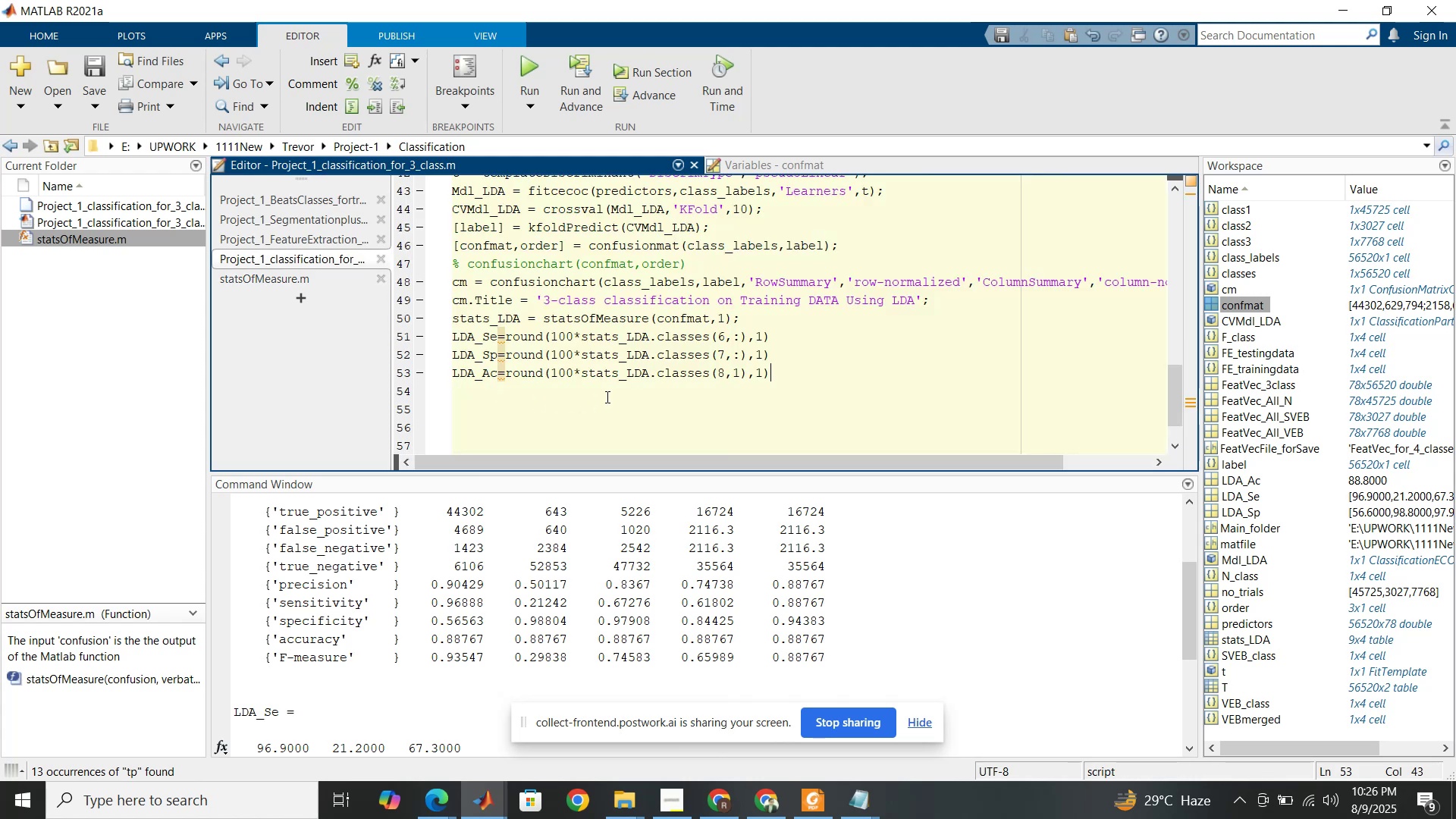 
scroll: coordinate [606, 397], scroll_direction: up, amount: 1.0
 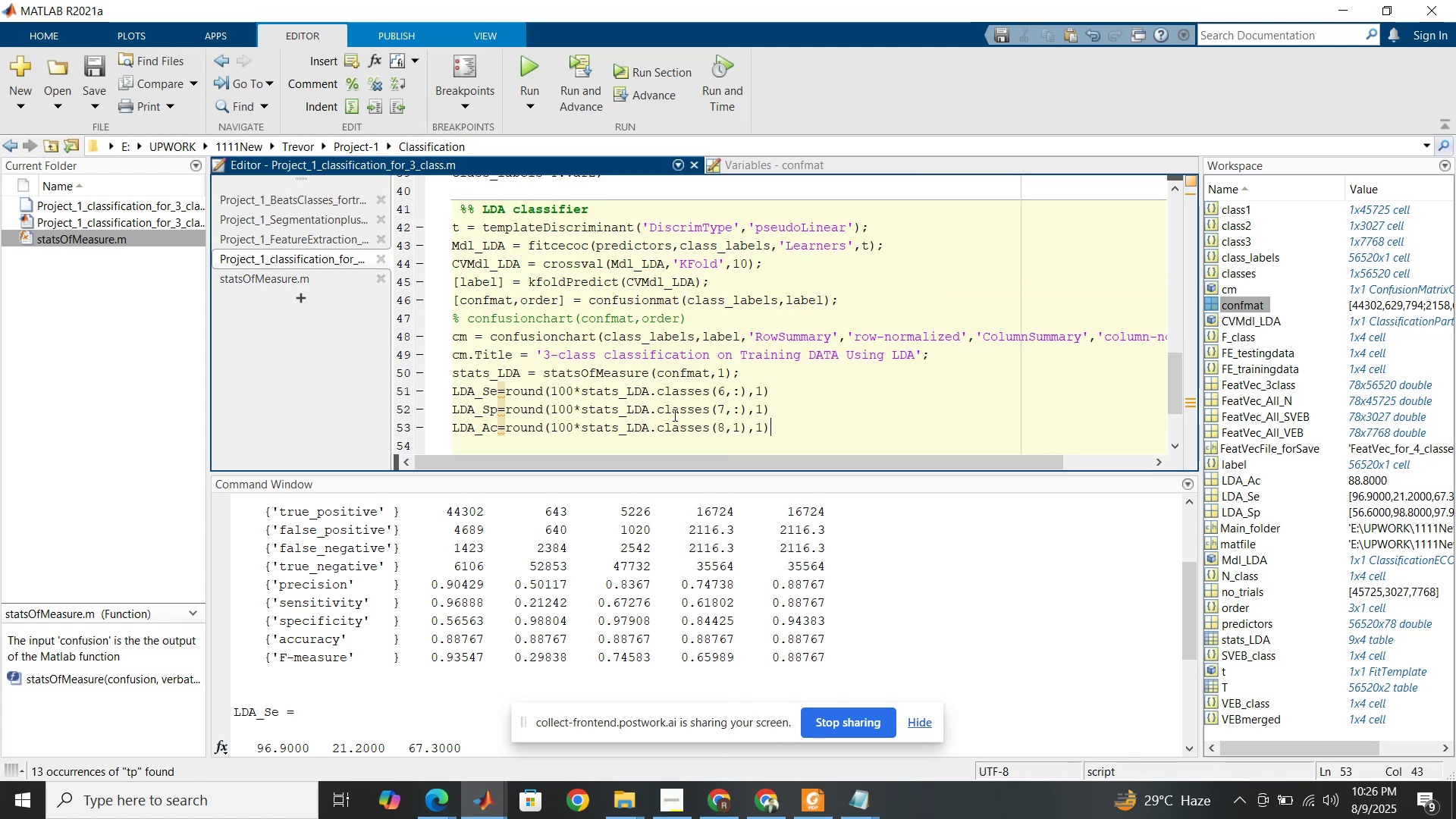 
wait(13.57)
 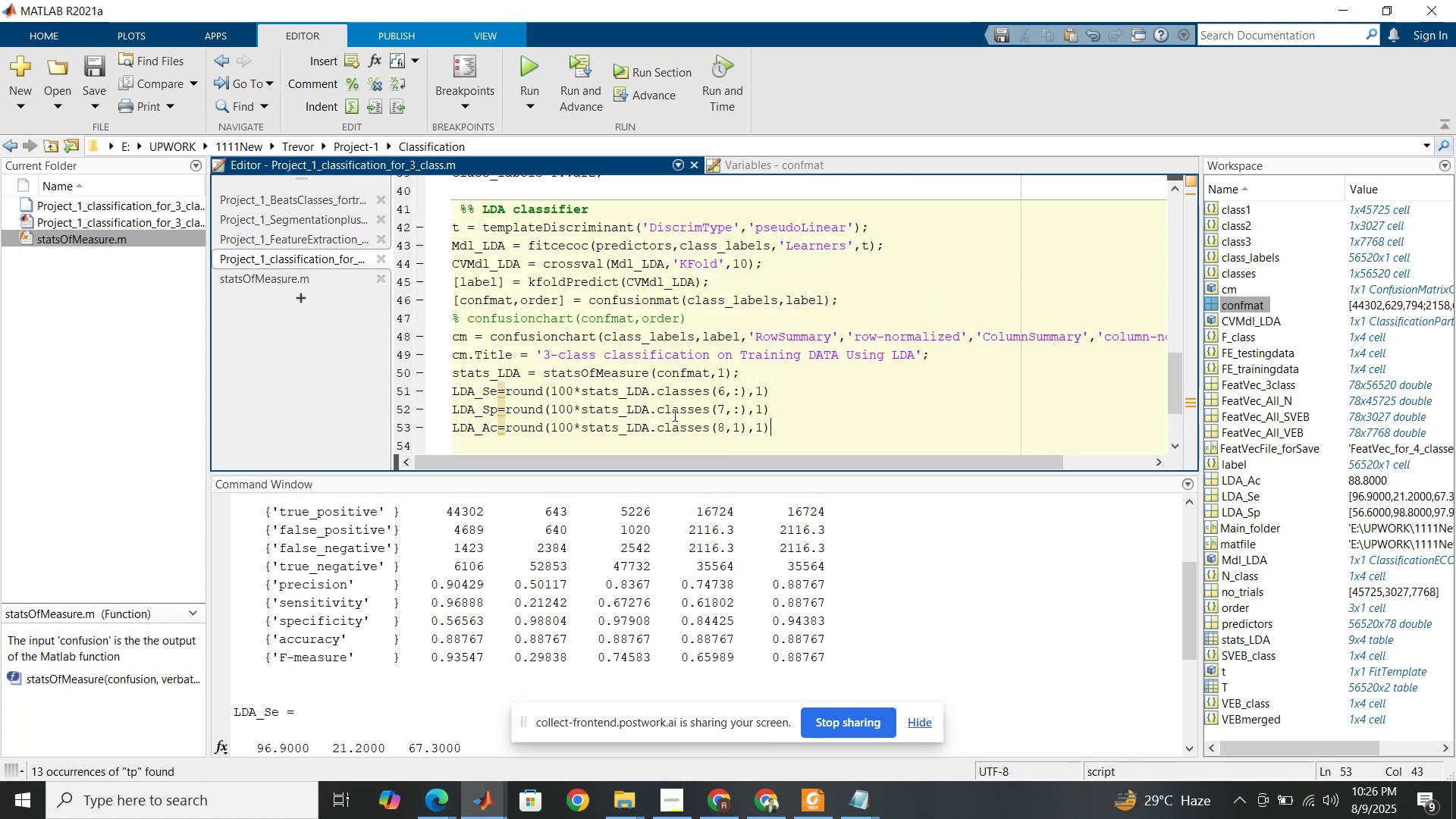 
left_click([817, 393])
 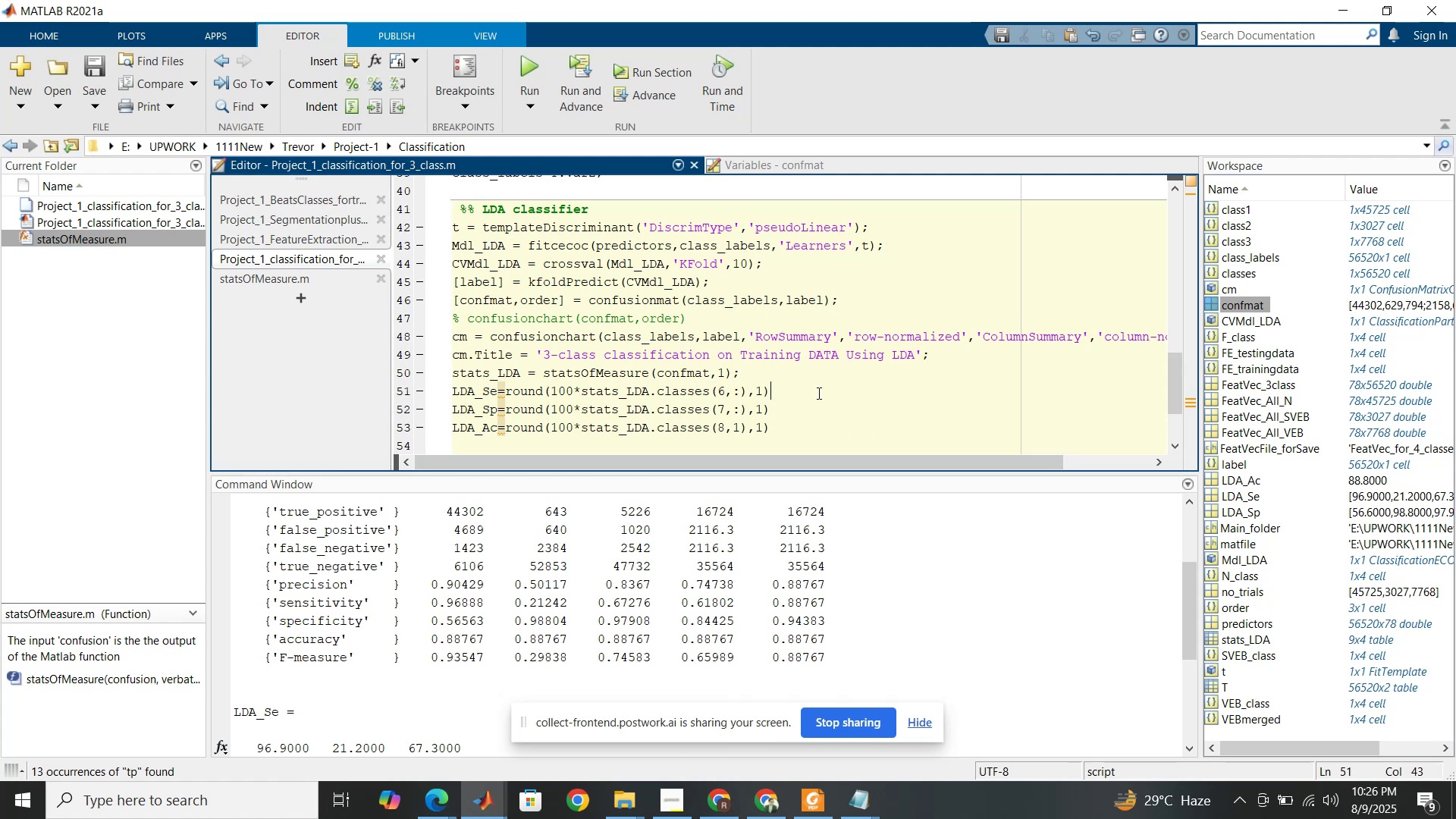 
key(Semicolon)
 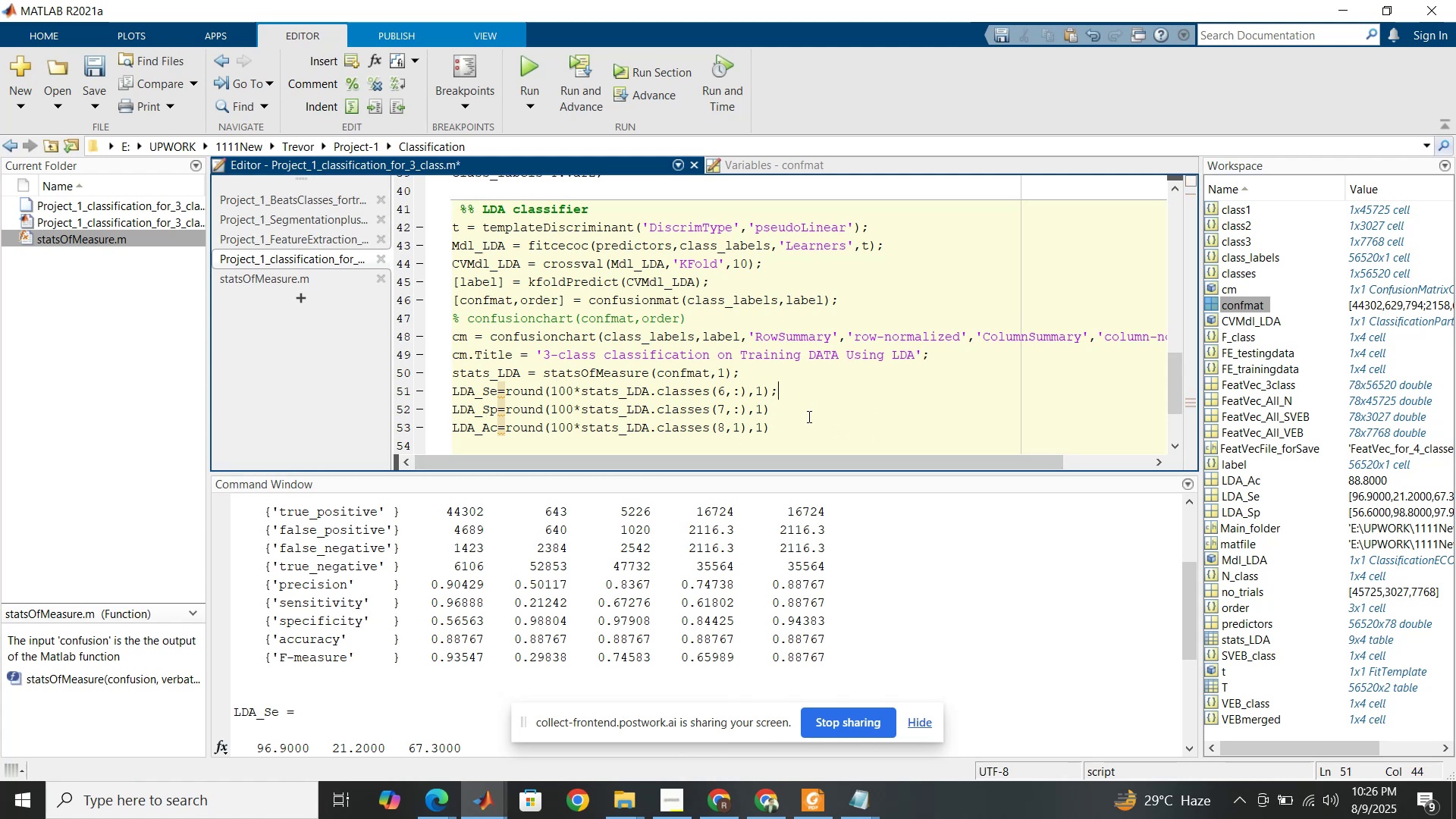 
left_click([808, 416])
 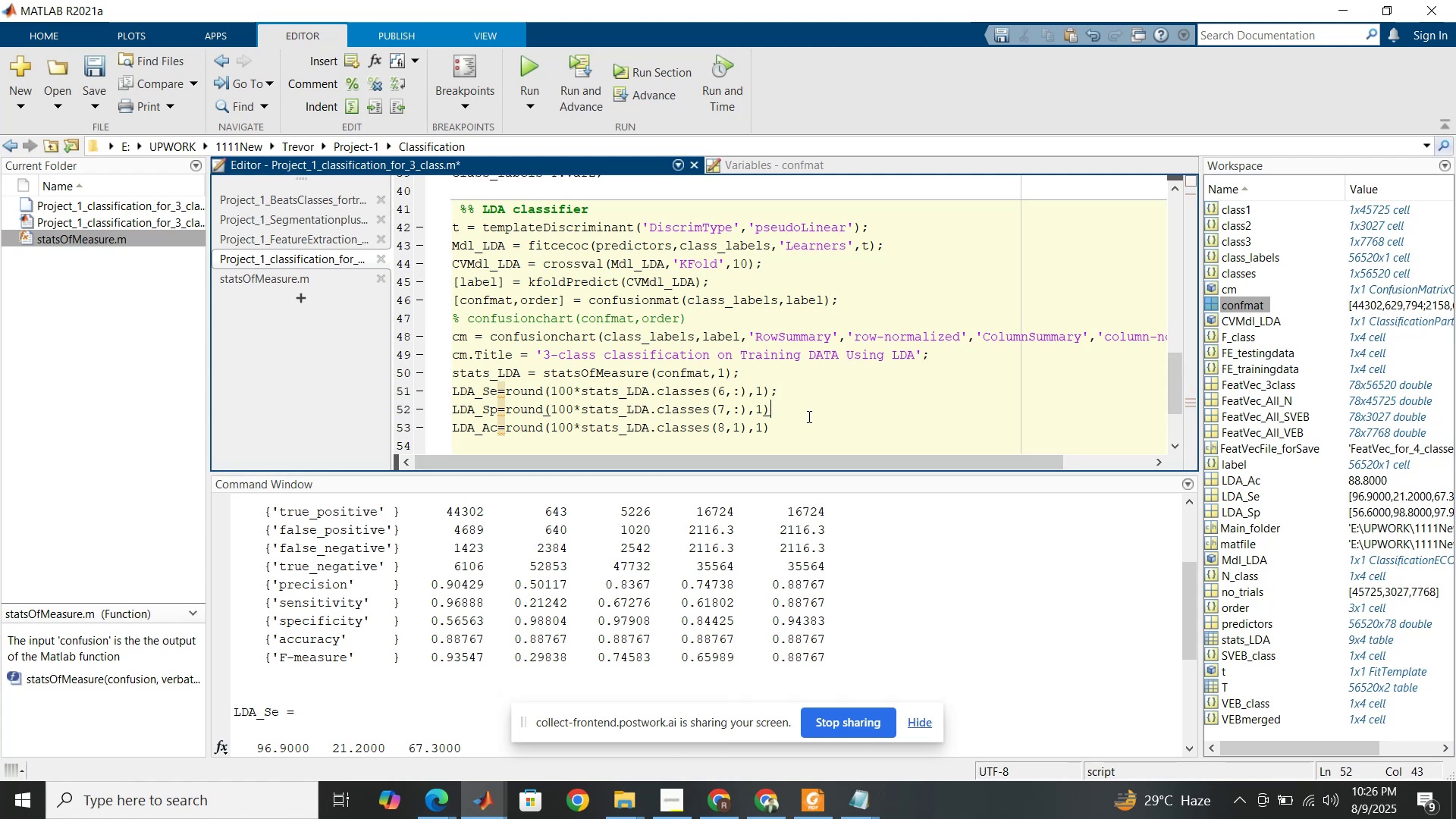 
key(Semicolon)
 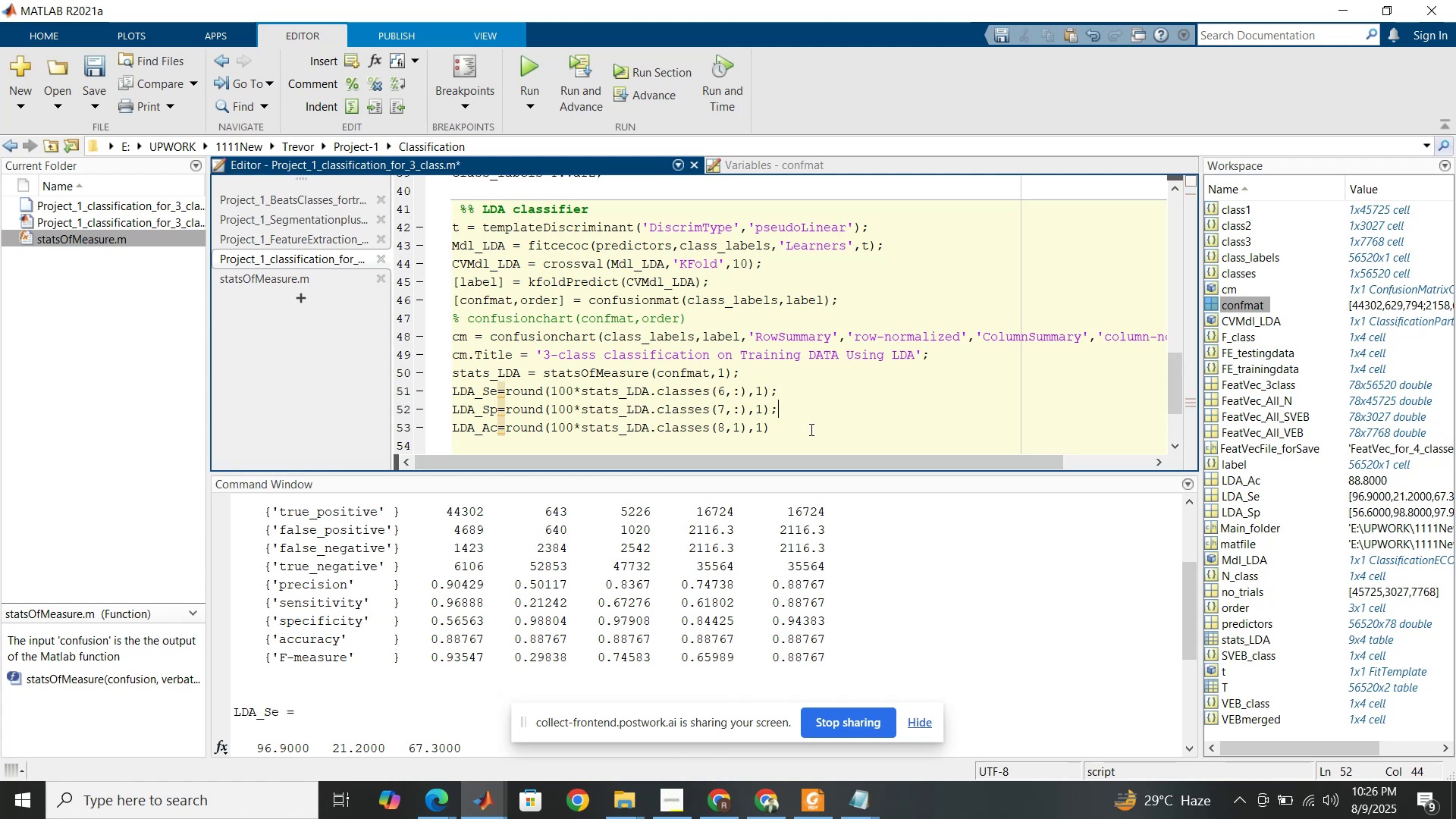 
left_click([810, 429])
 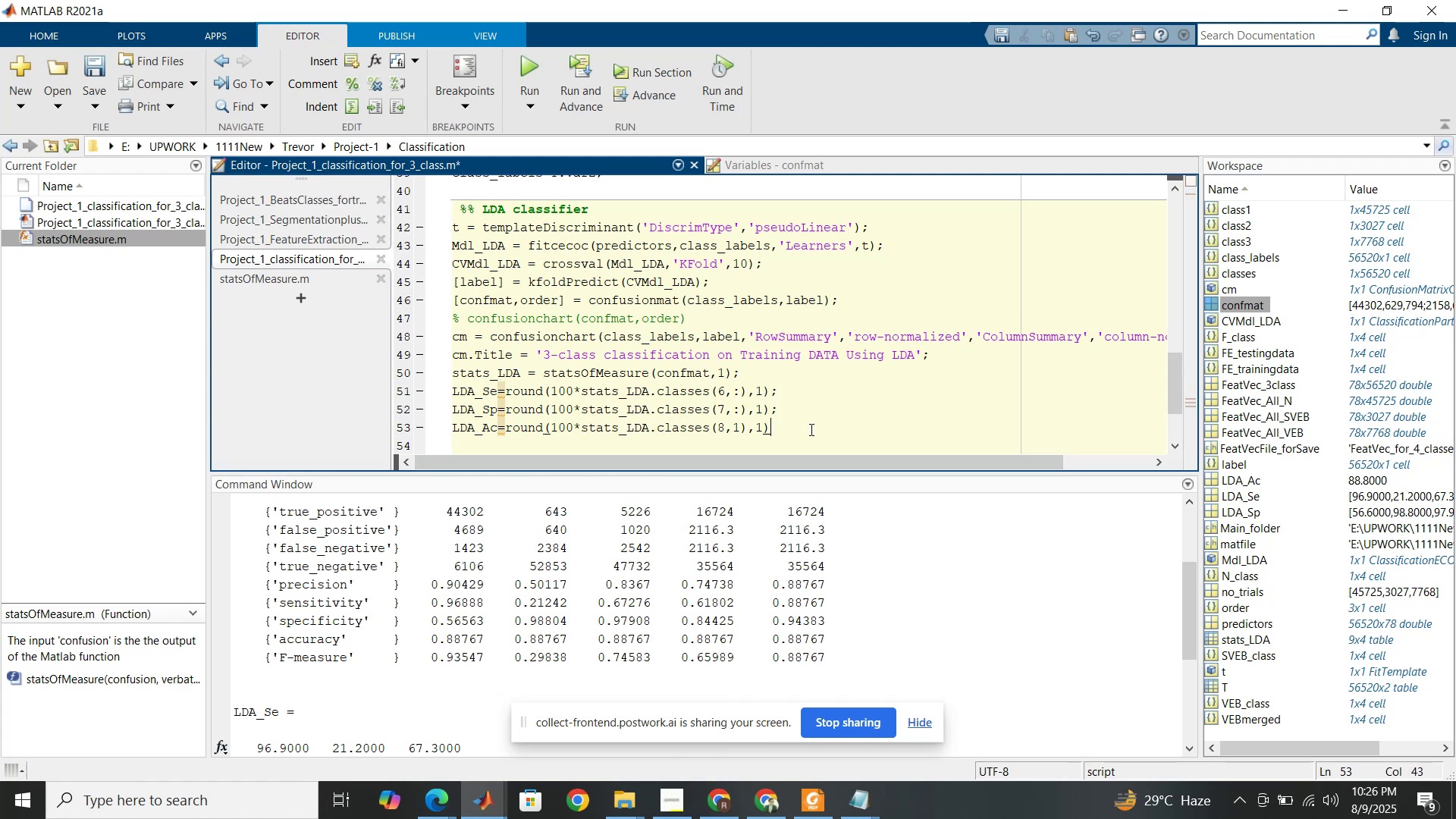 
key(Semicolon)
 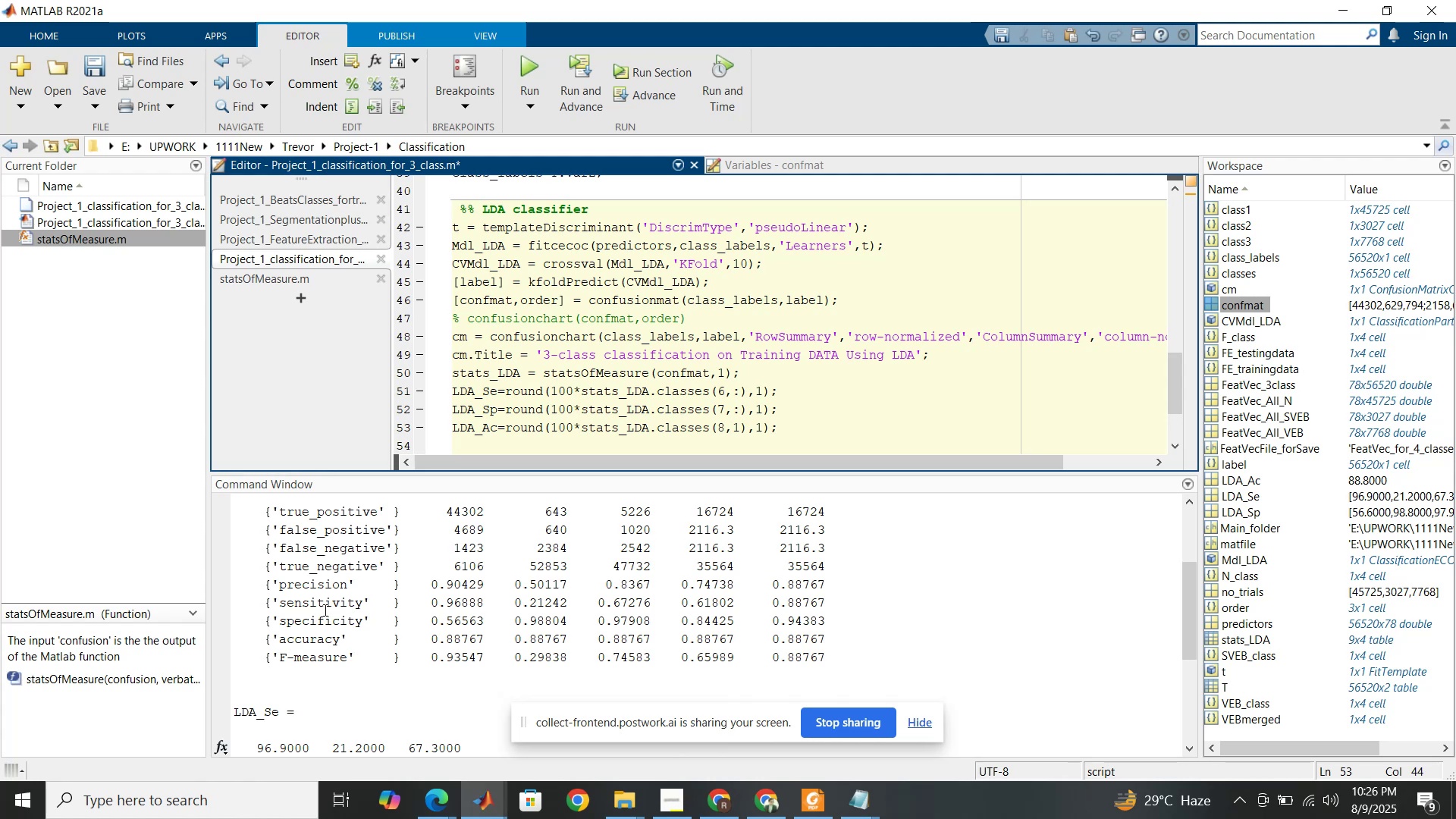 
wait(18.9)
 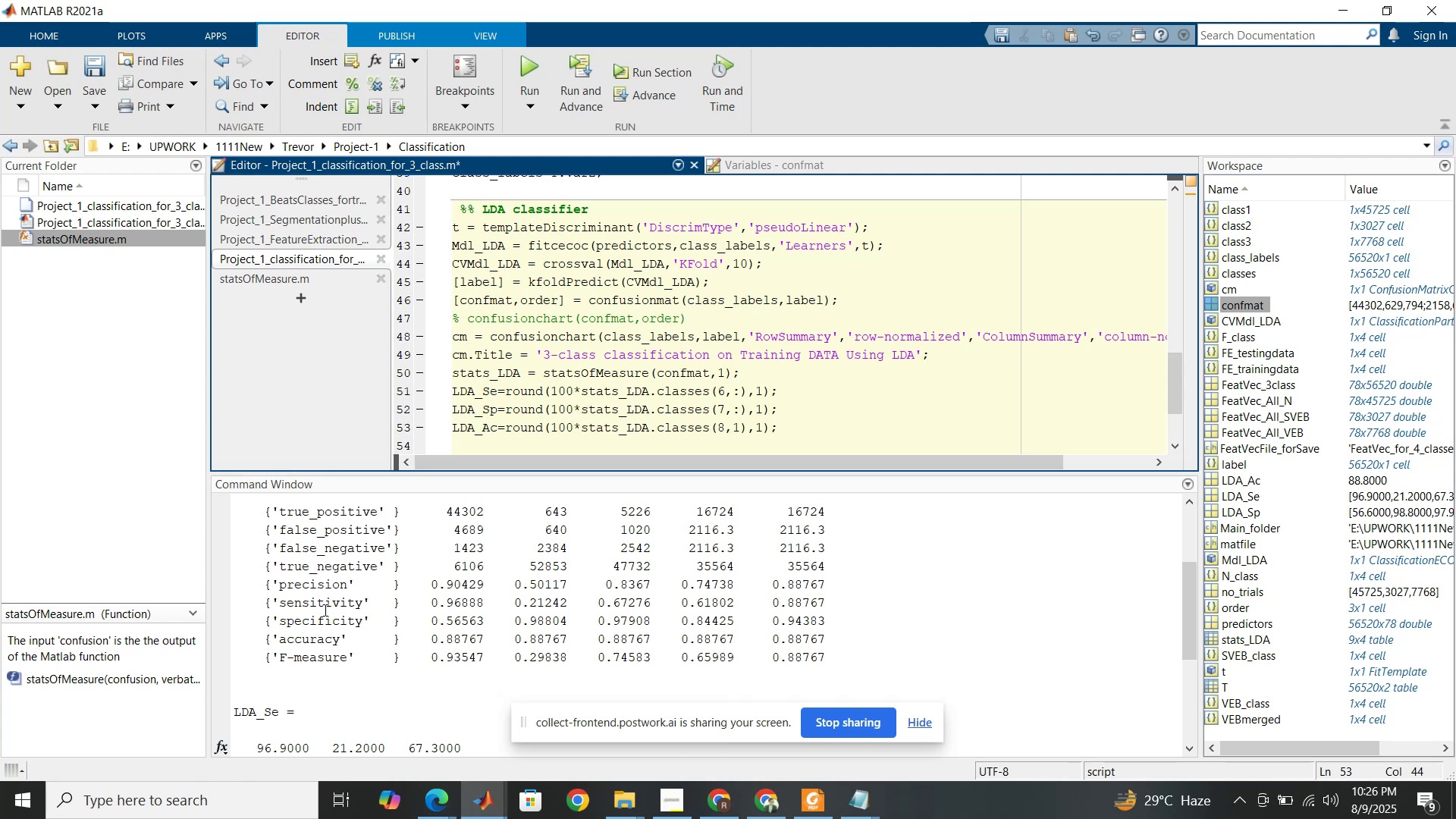 
left_click_drag(start_coordinate=[802, 430], to_coordinate=[449, 432])
 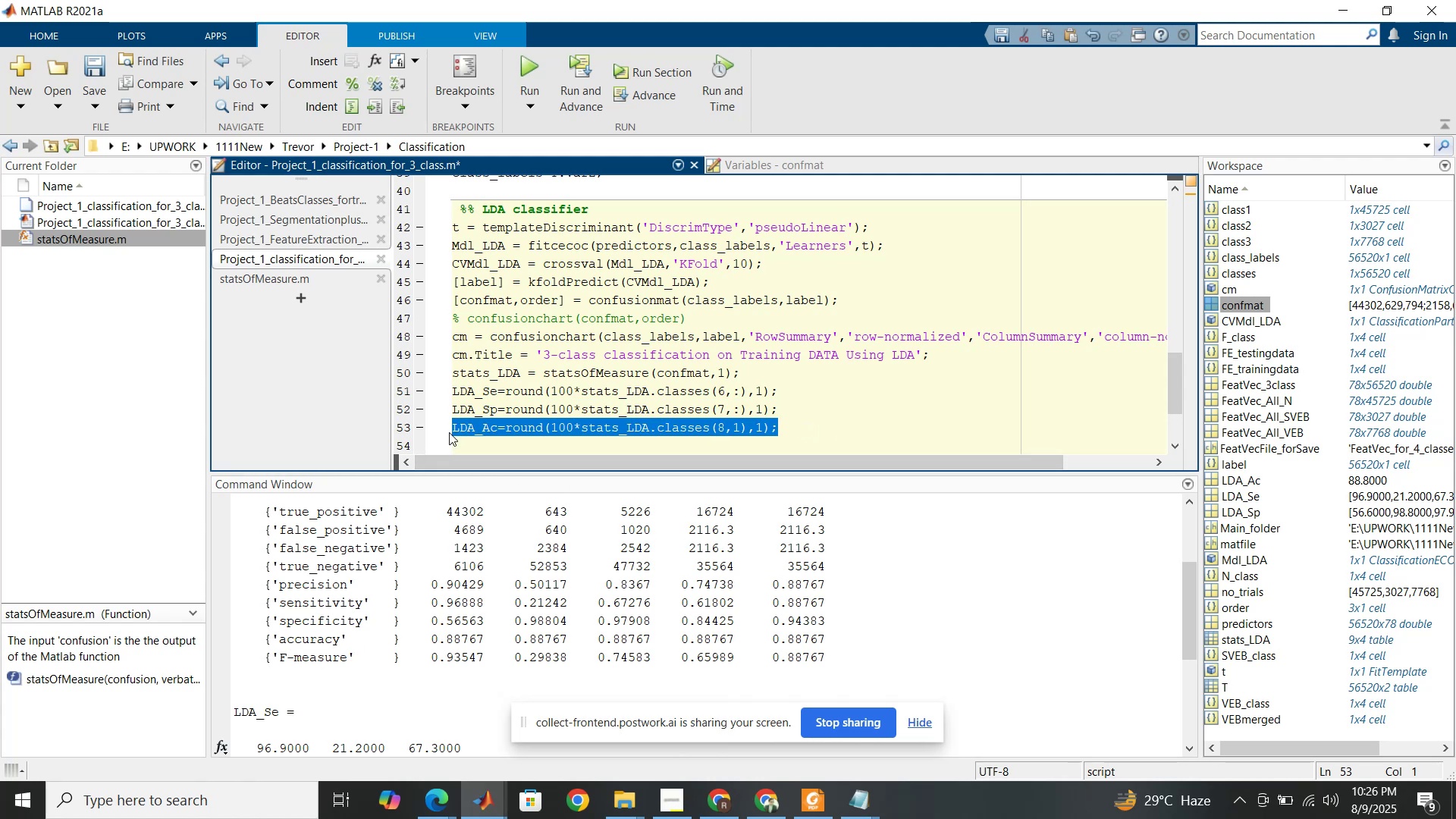 
key(Control+C)
 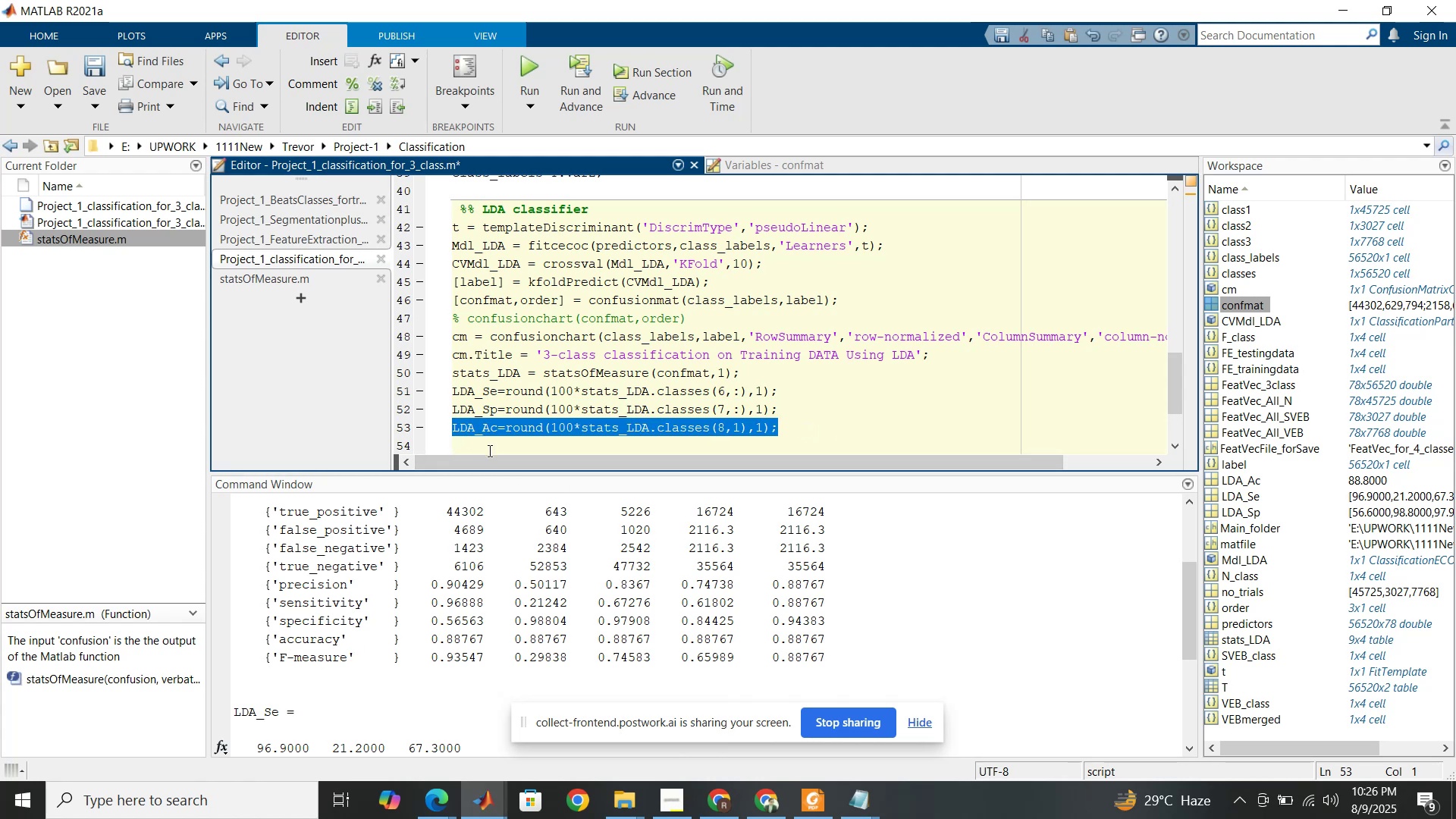 
left_click([488, 450])
 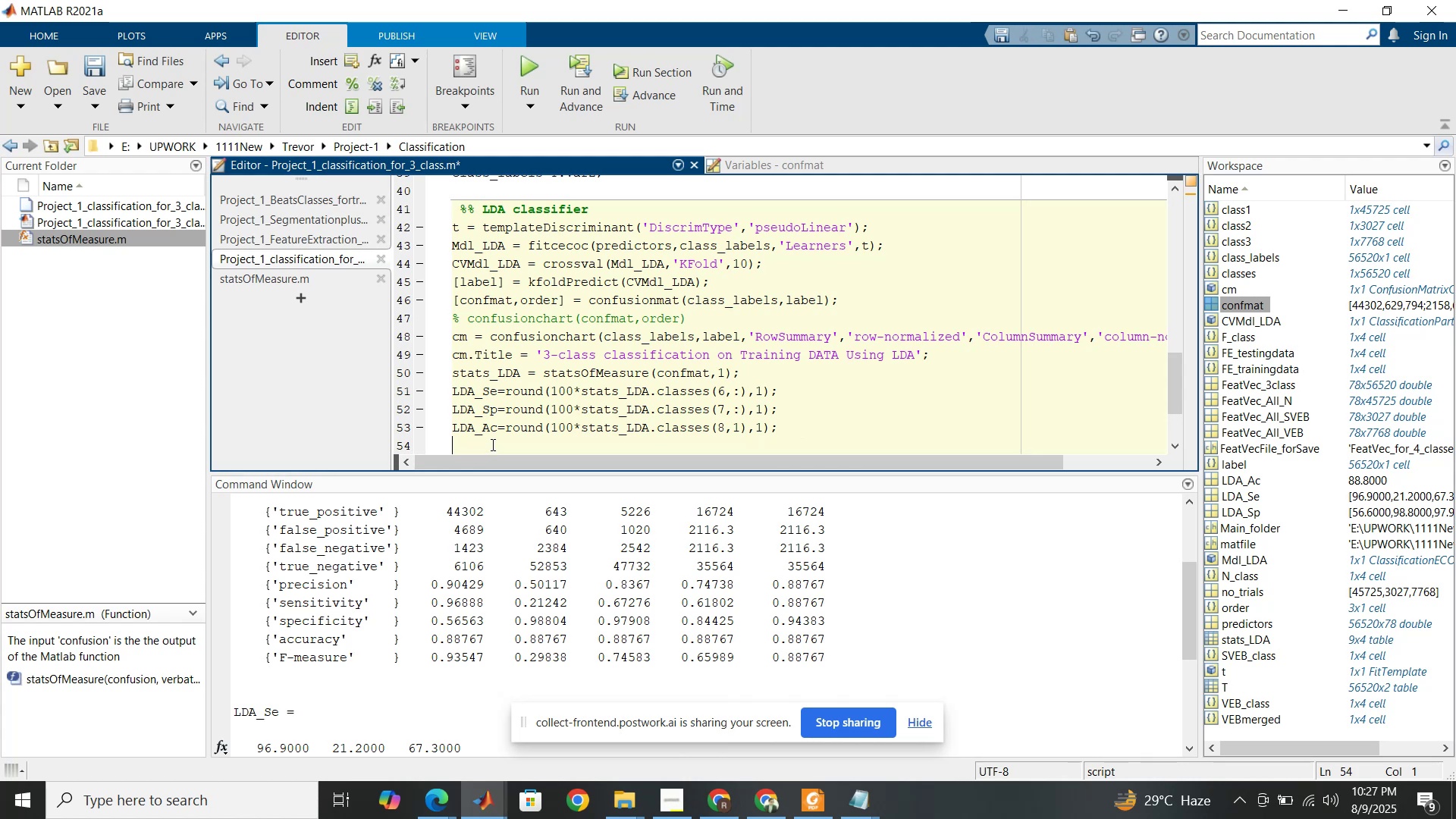 
key(Control+V)
 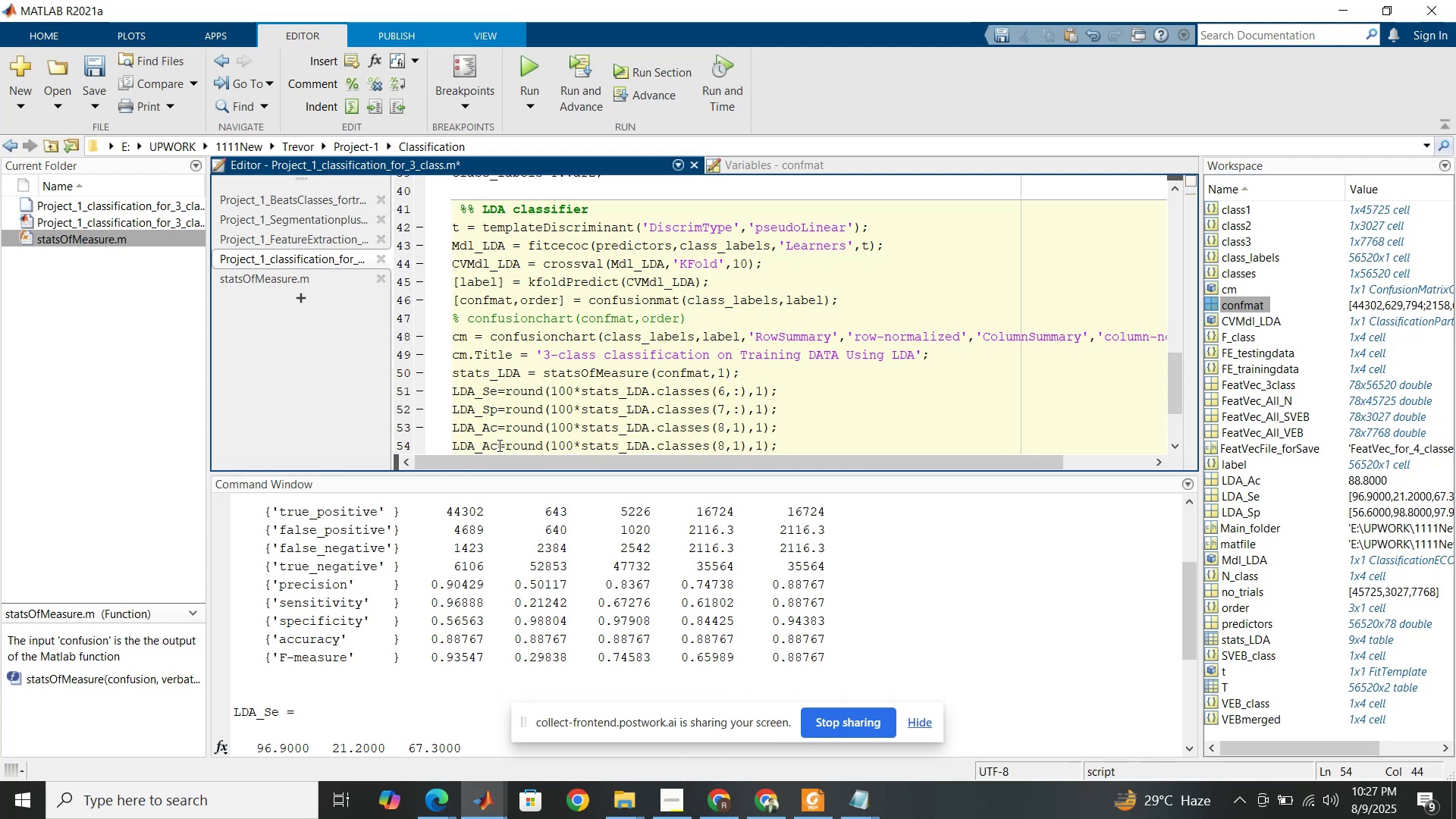 
left_click_drag(start_coordinate=[498, 445], to_coordinate=[486, 440])
 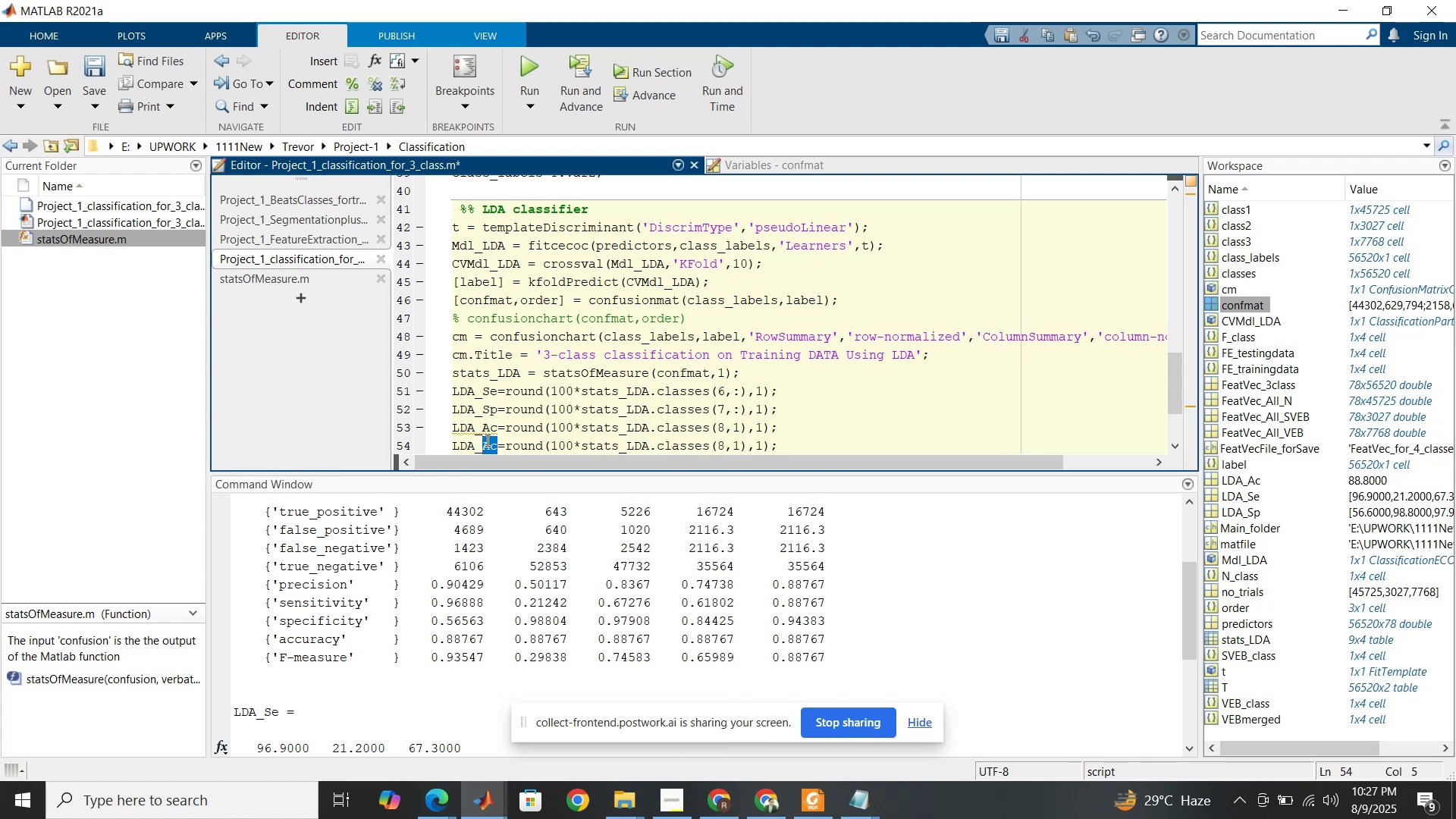 
hold_key(key=ShiftLeft, duration=0.59)
 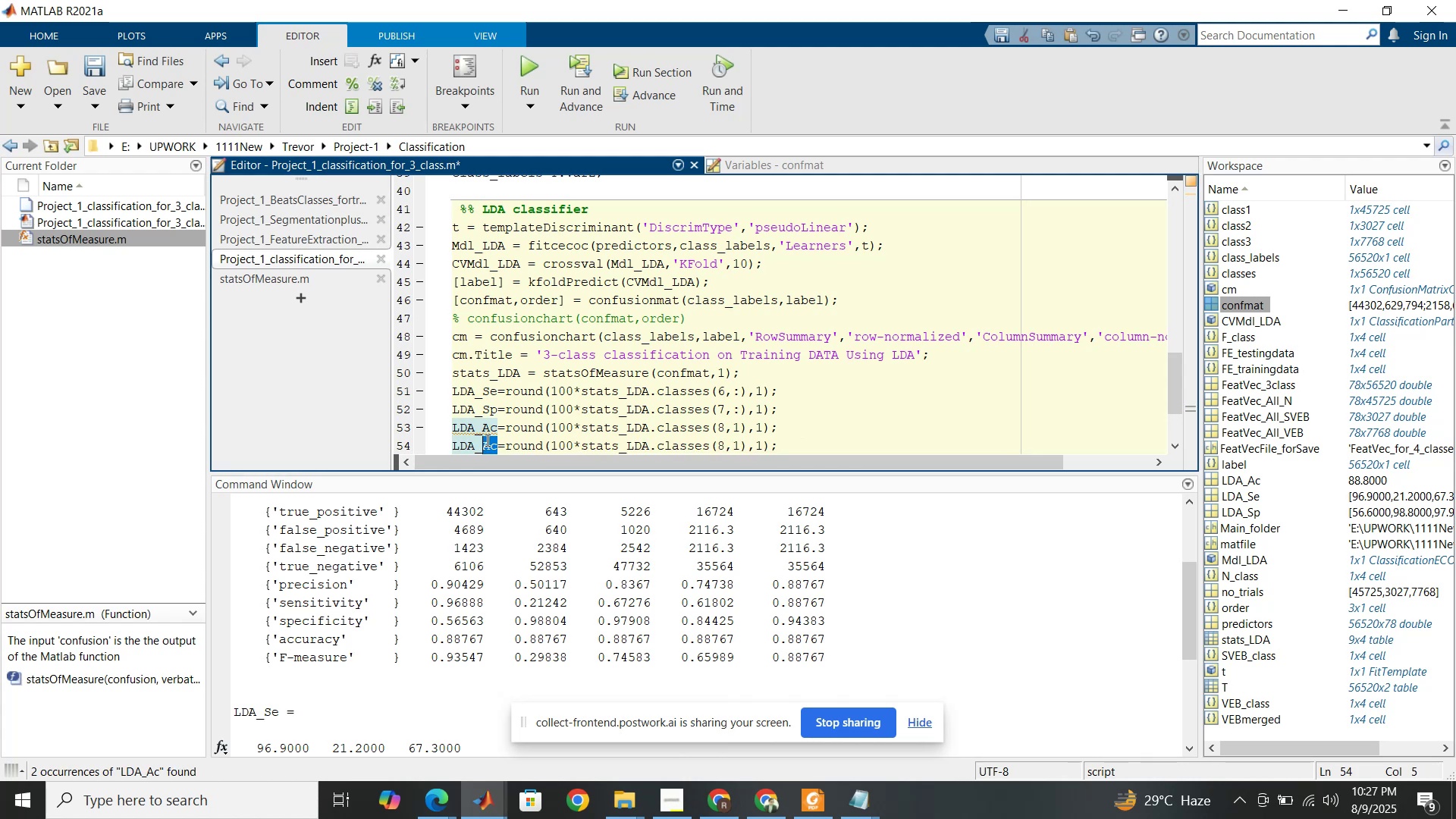 
type(HM)
 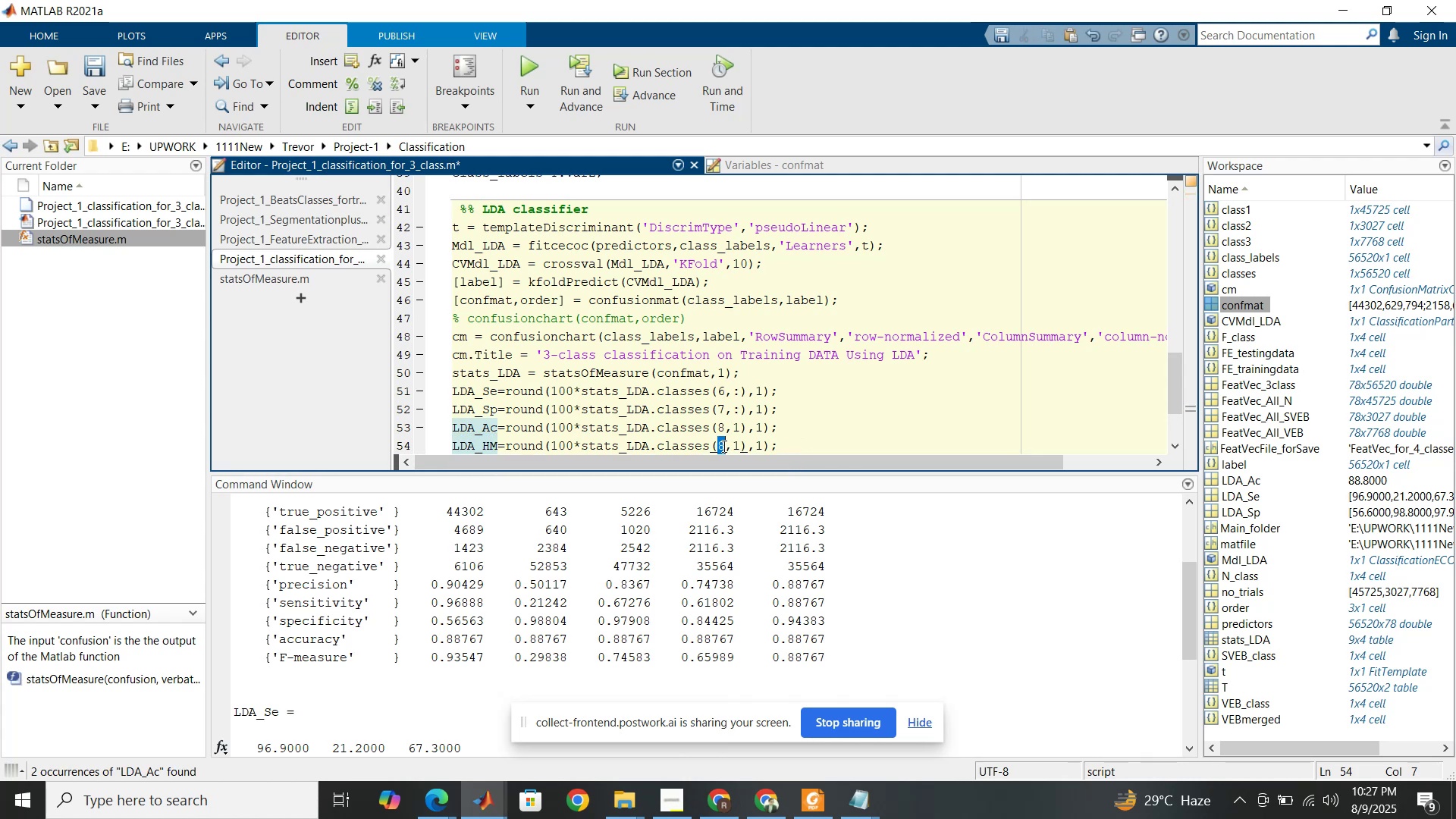 
wait(5.1)
 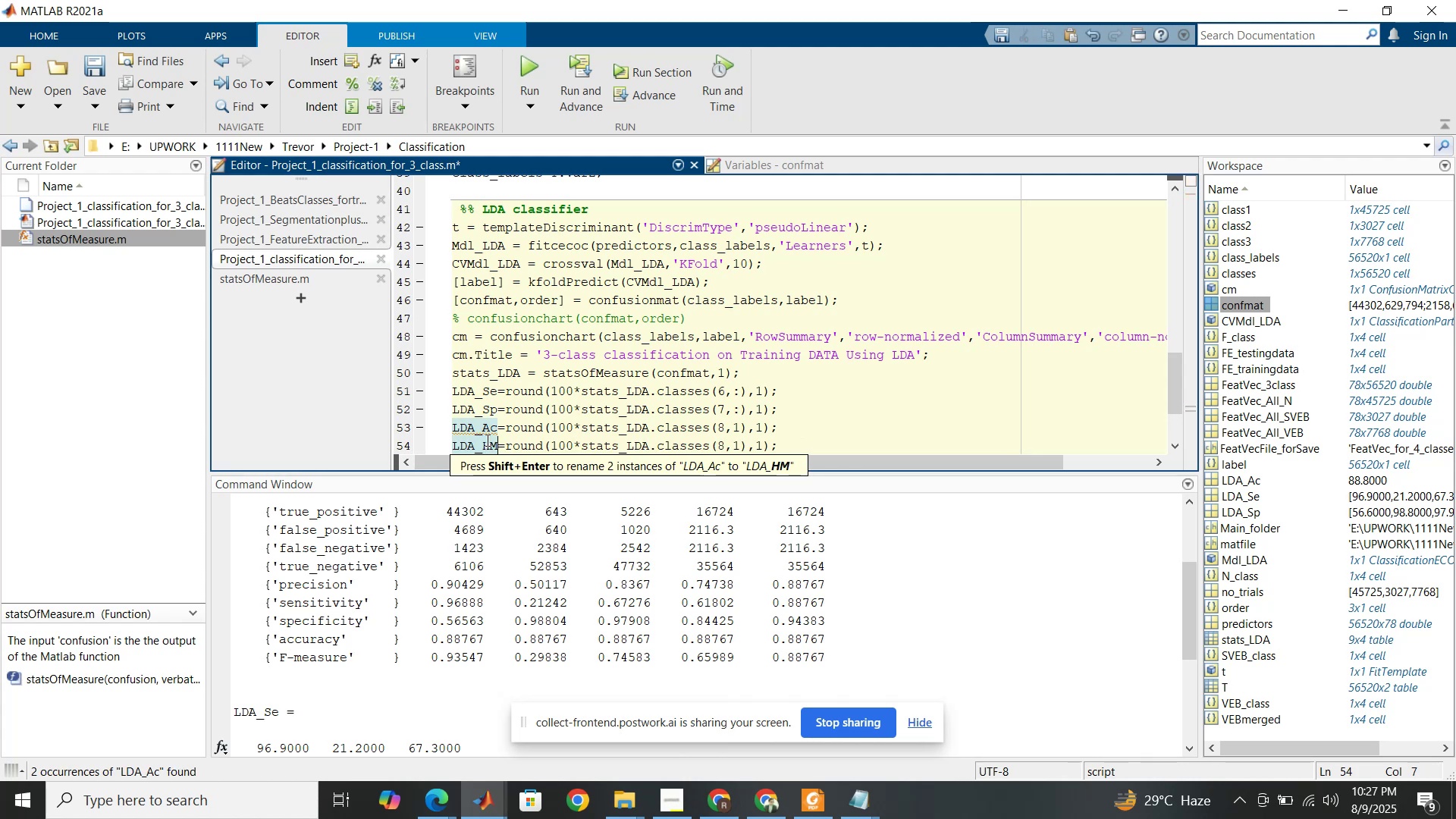 
key(9)
 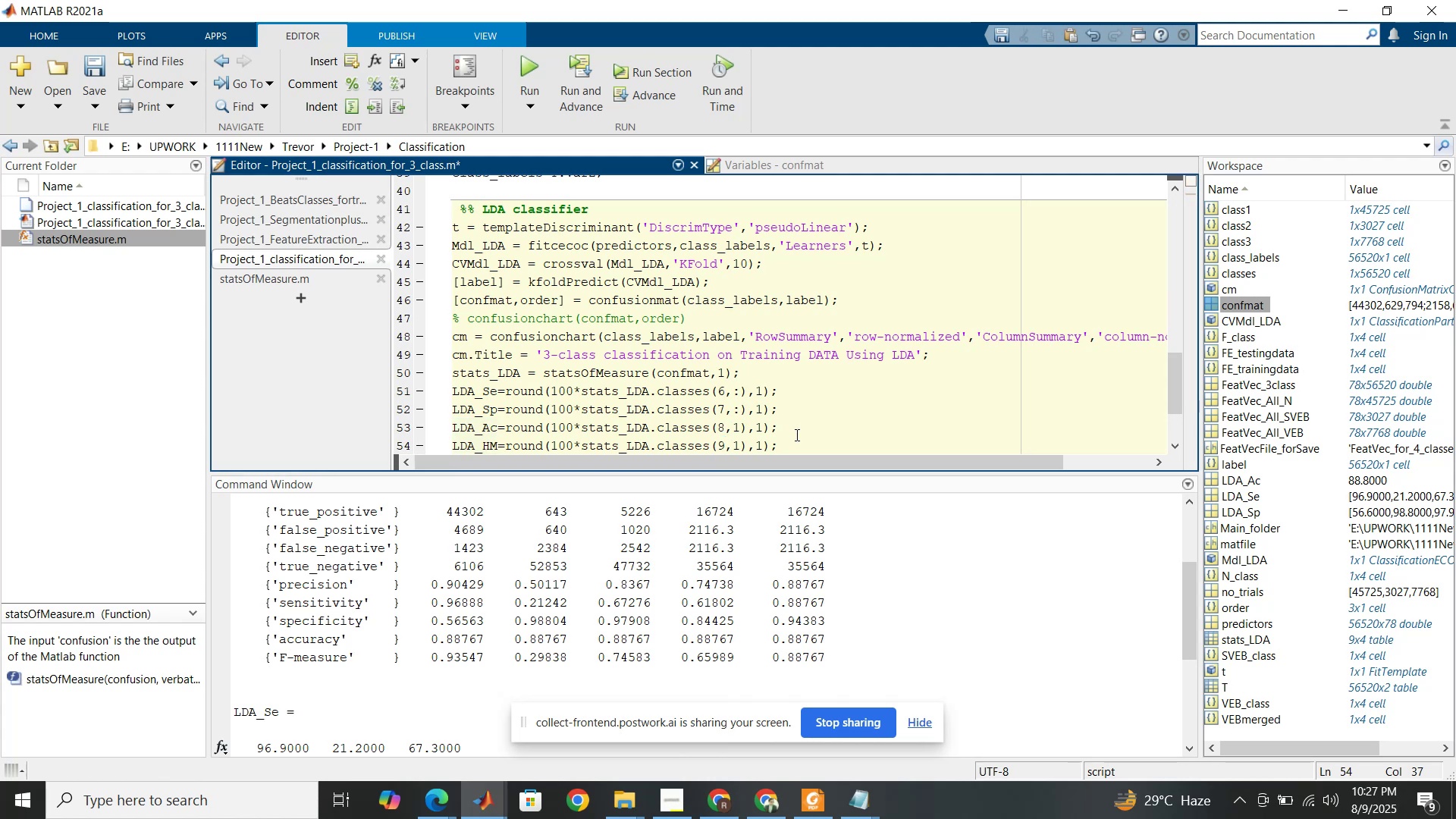 
left_click([795, 435])
 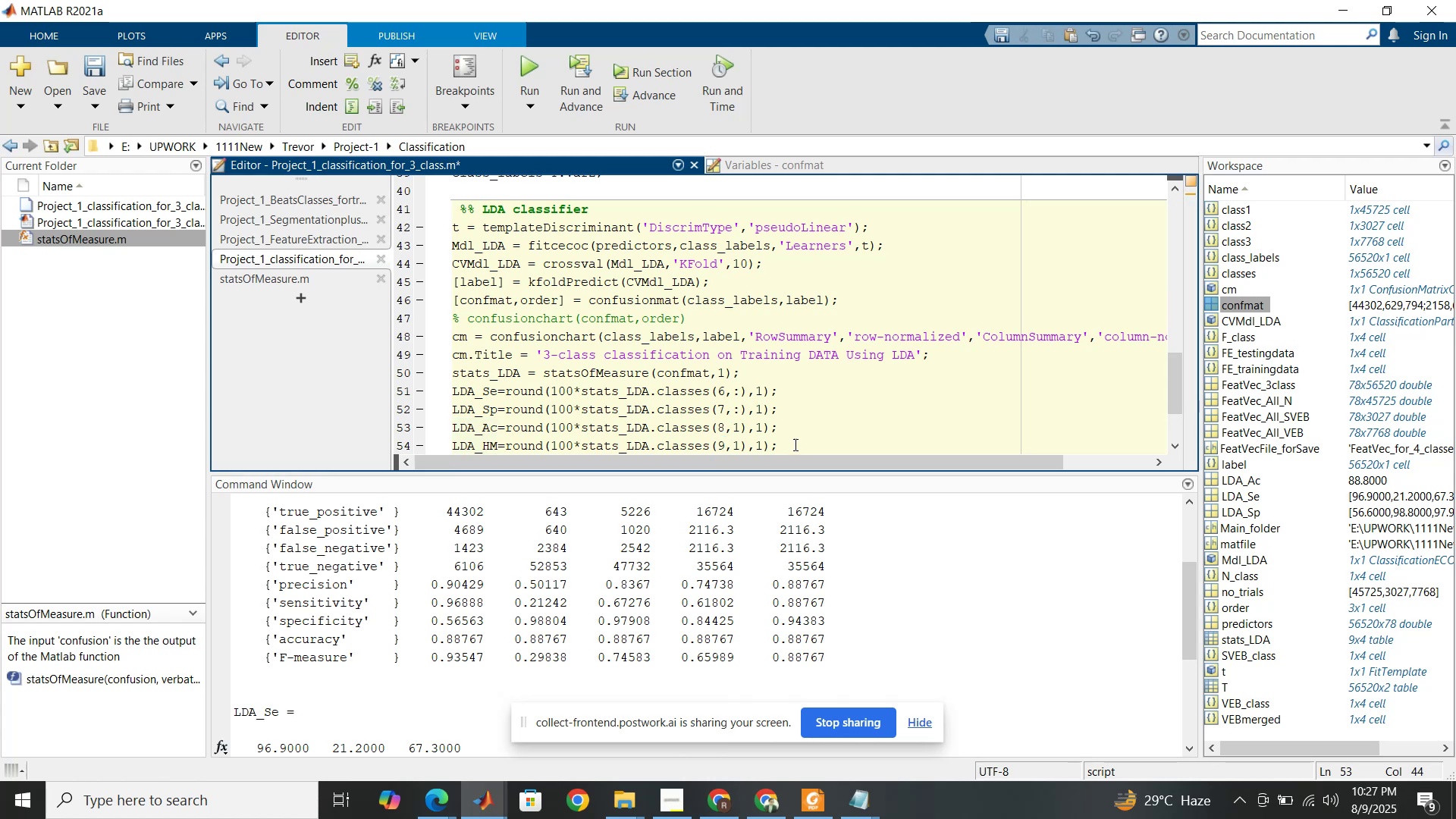 
left_click([794, 444])
 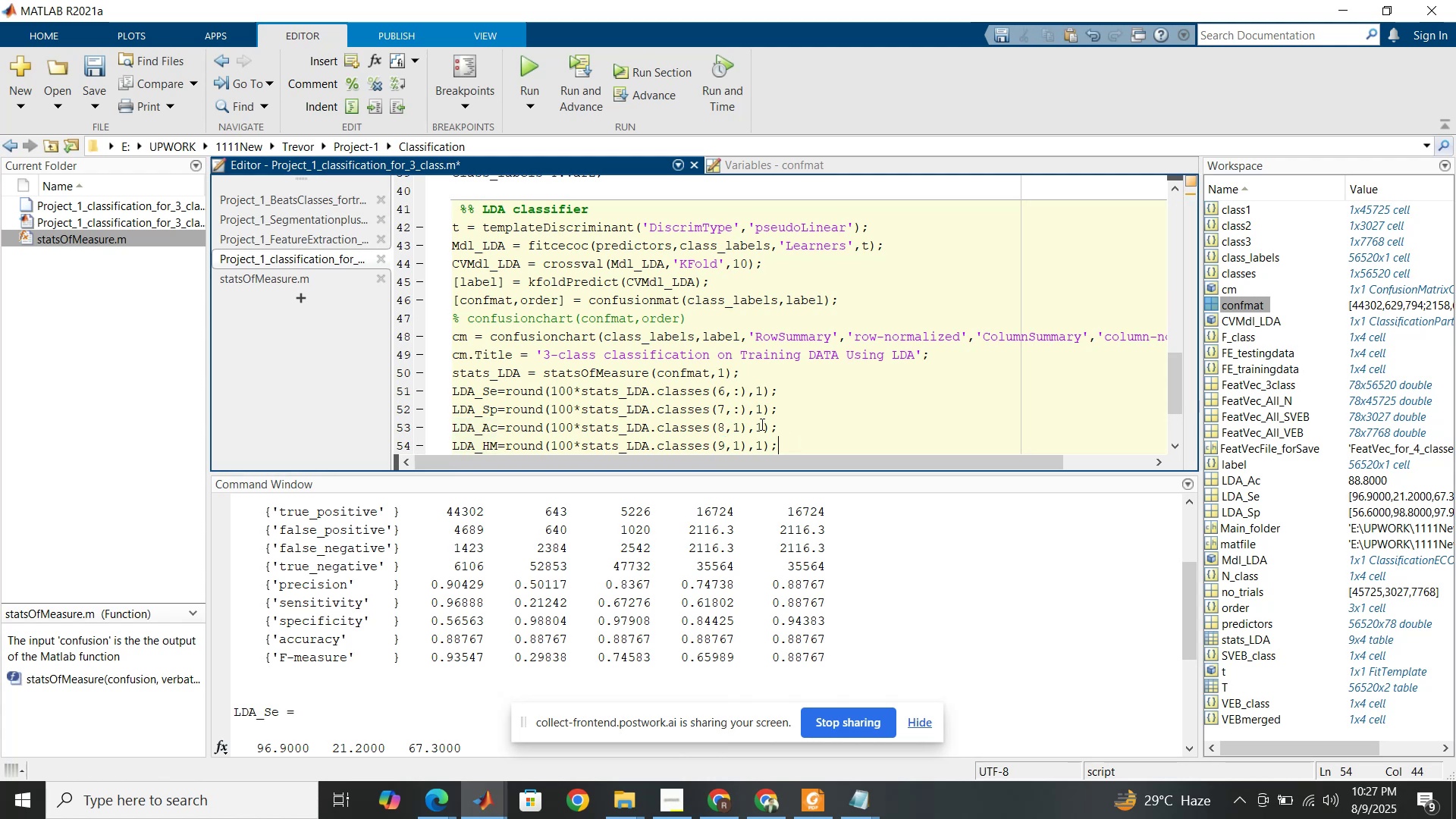 
scroll: coordinate [761, 424], scroll_direction: down, amount: 1.0
 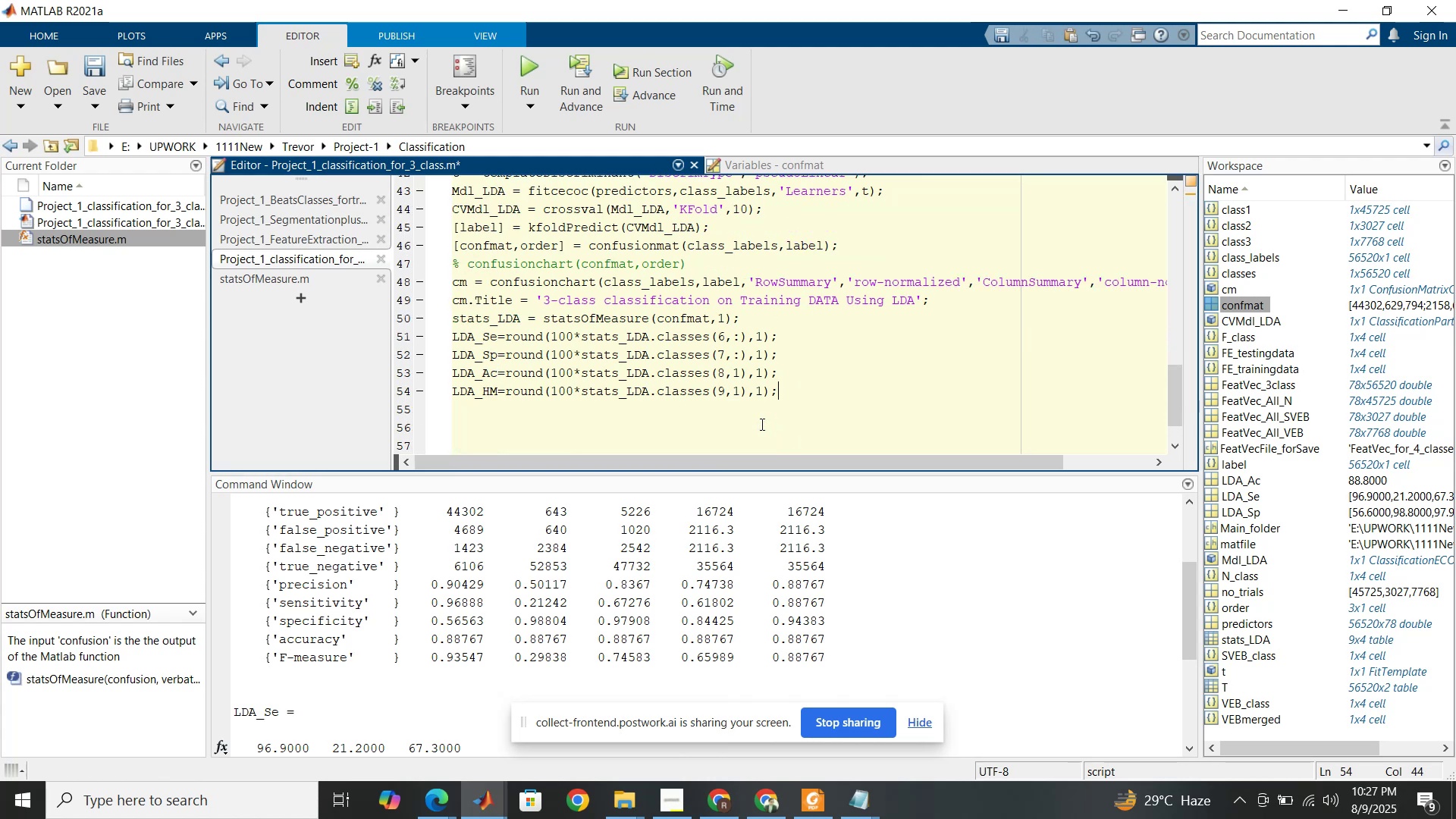 
wait(5.7)
 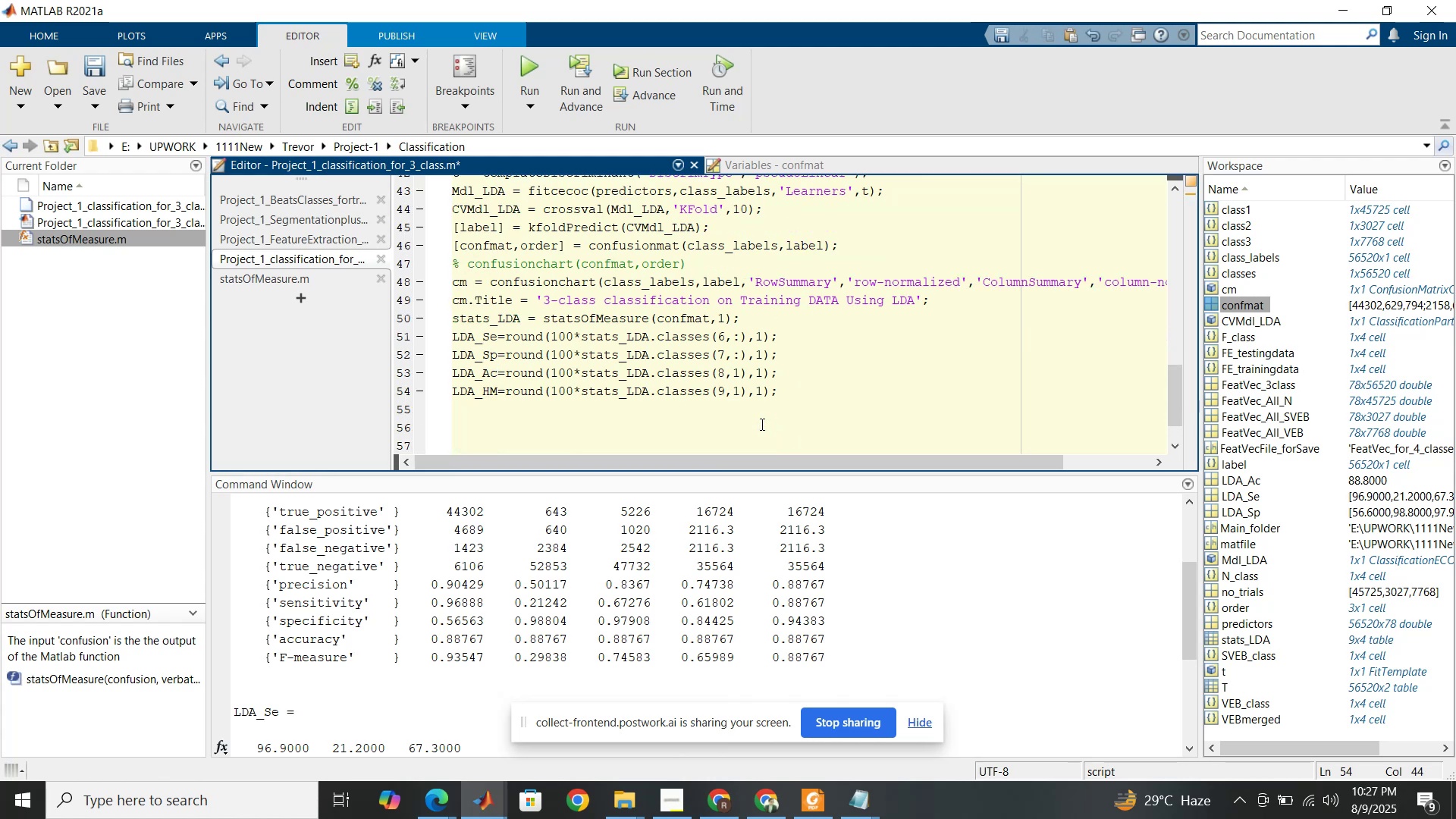 
scroll: coordinate [586, 600], scroll_direction: down, amount: 5.0
 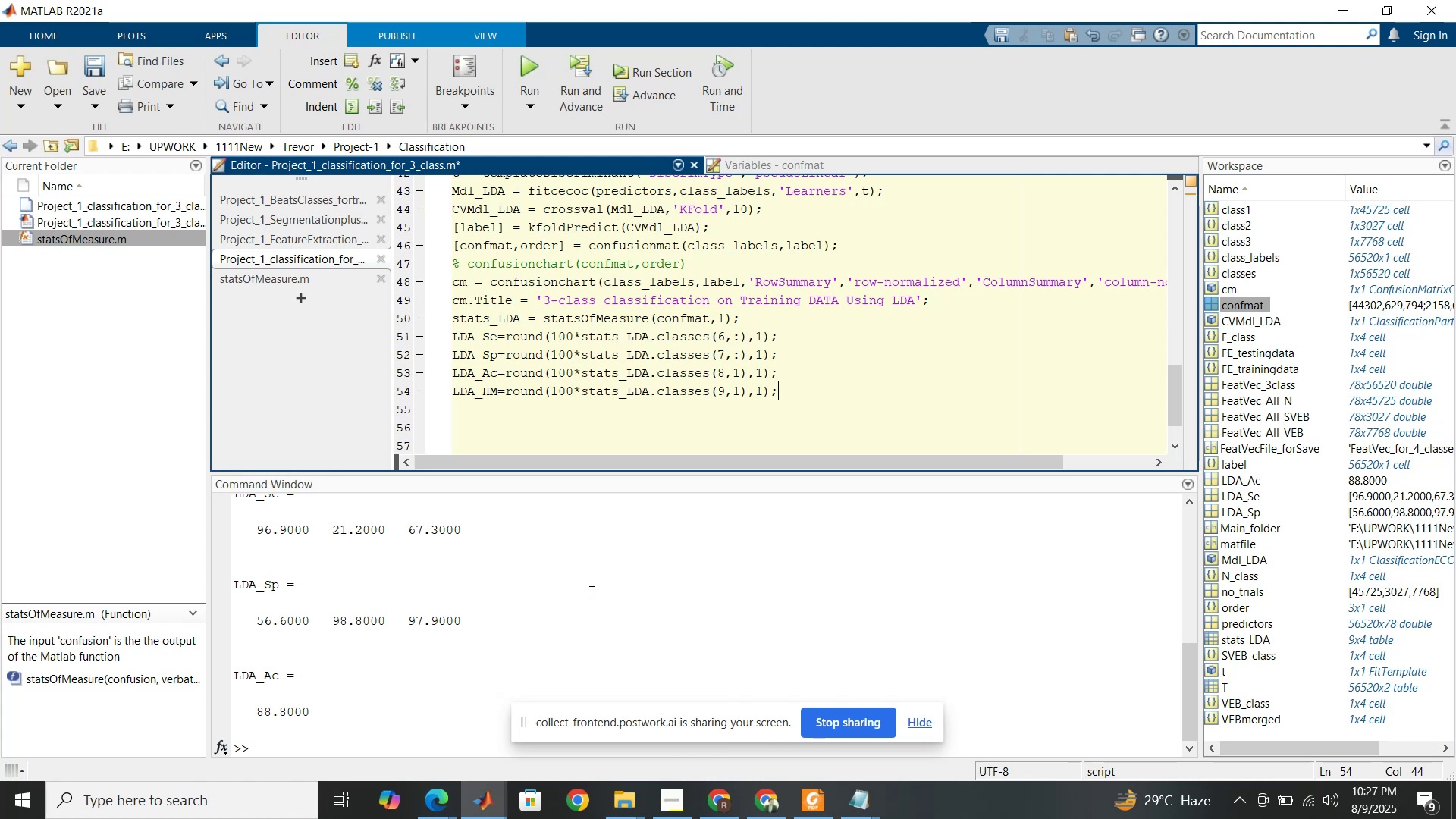 
wait(16.09)
 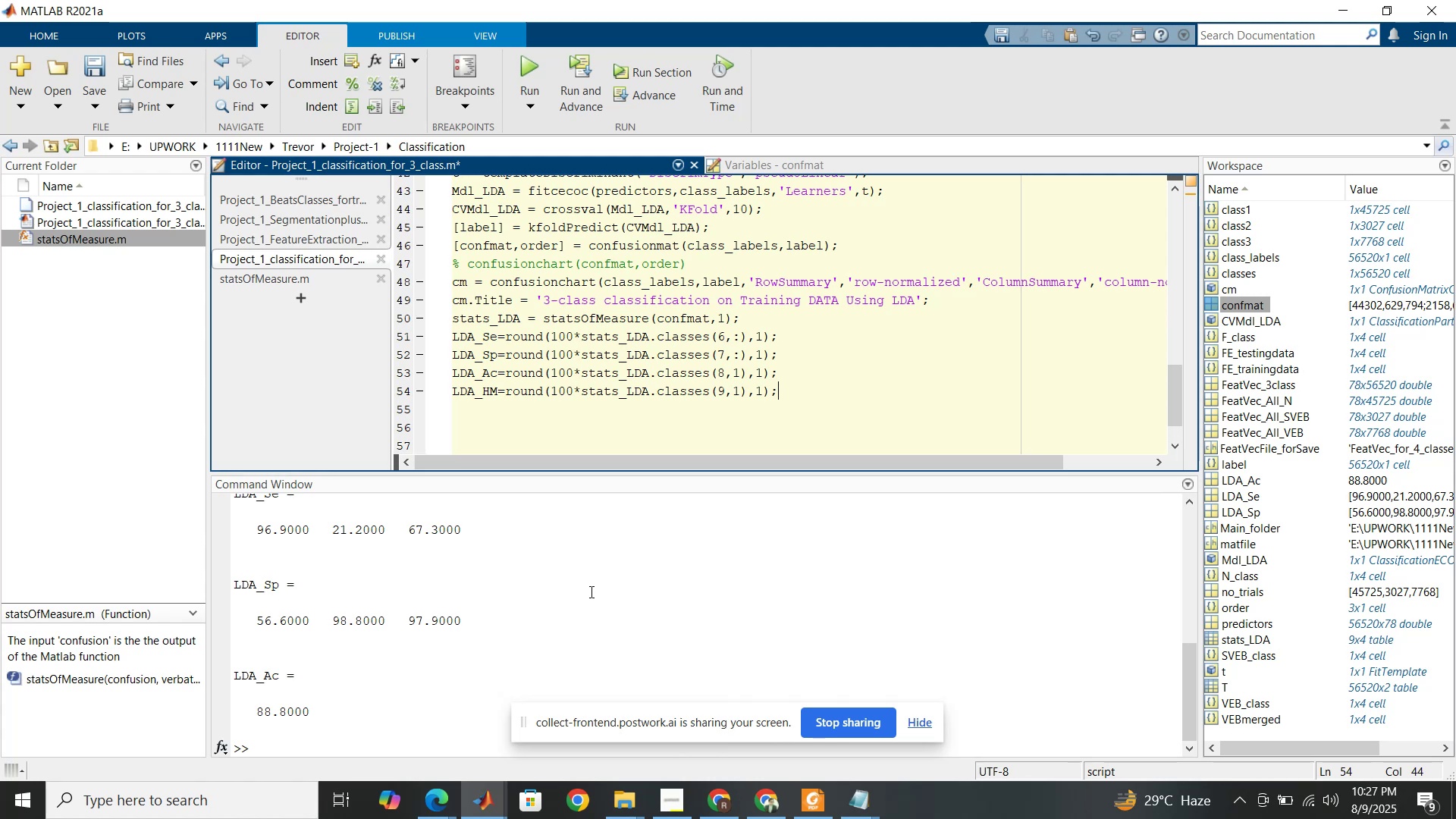 
left_click([494, 806])
 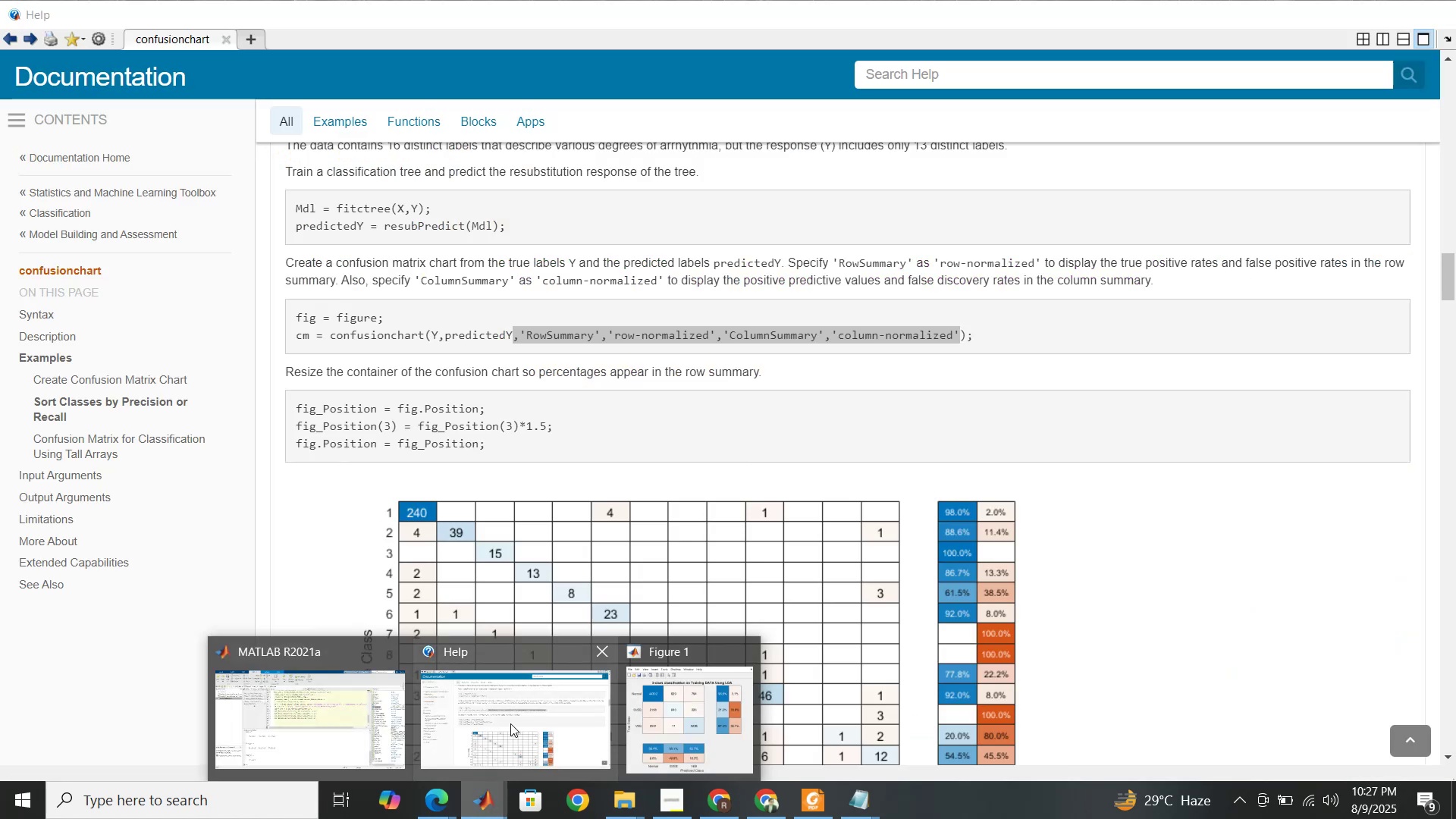 
left_click([510, 723])
 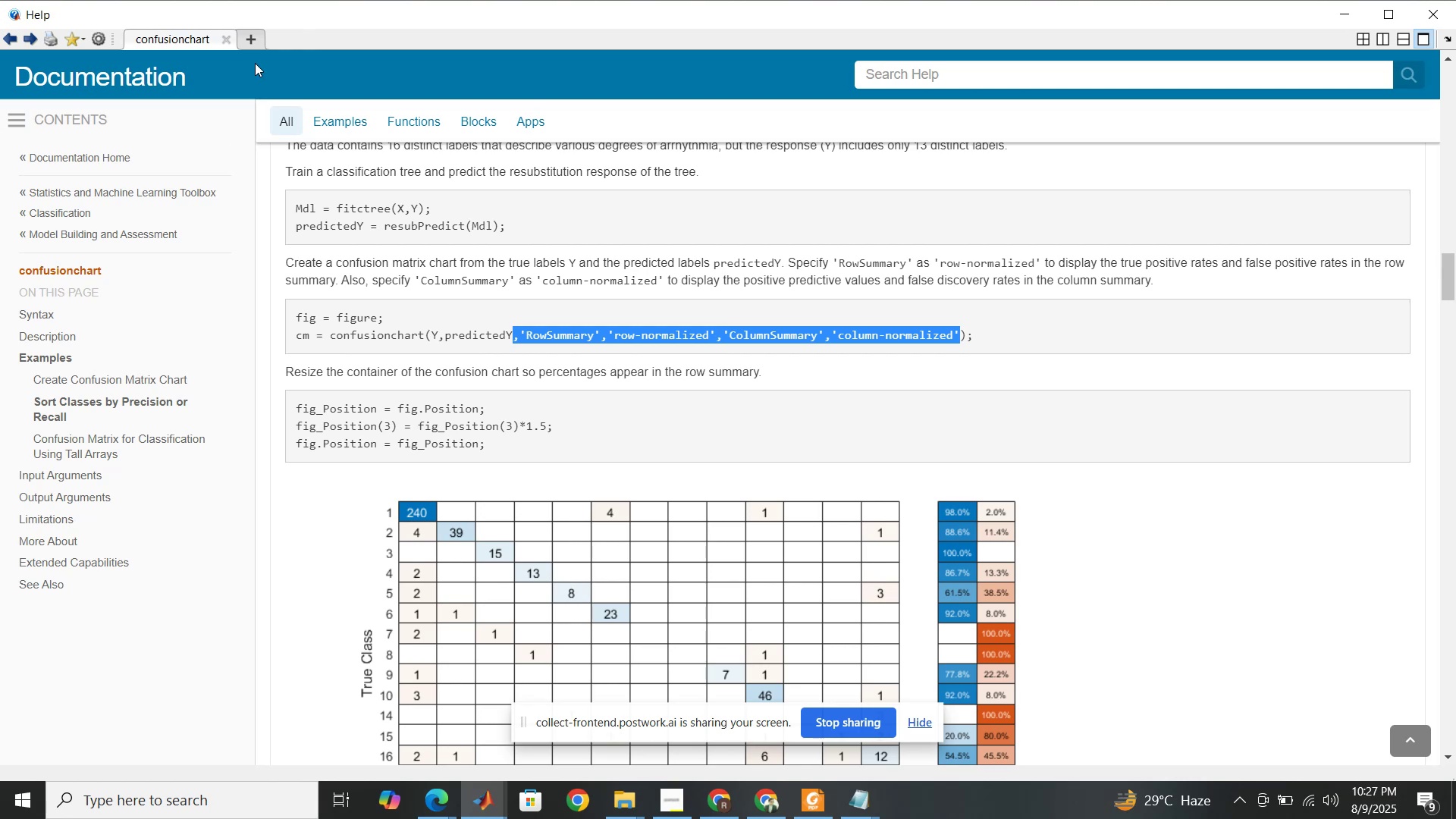 
left_click([260, 43])
 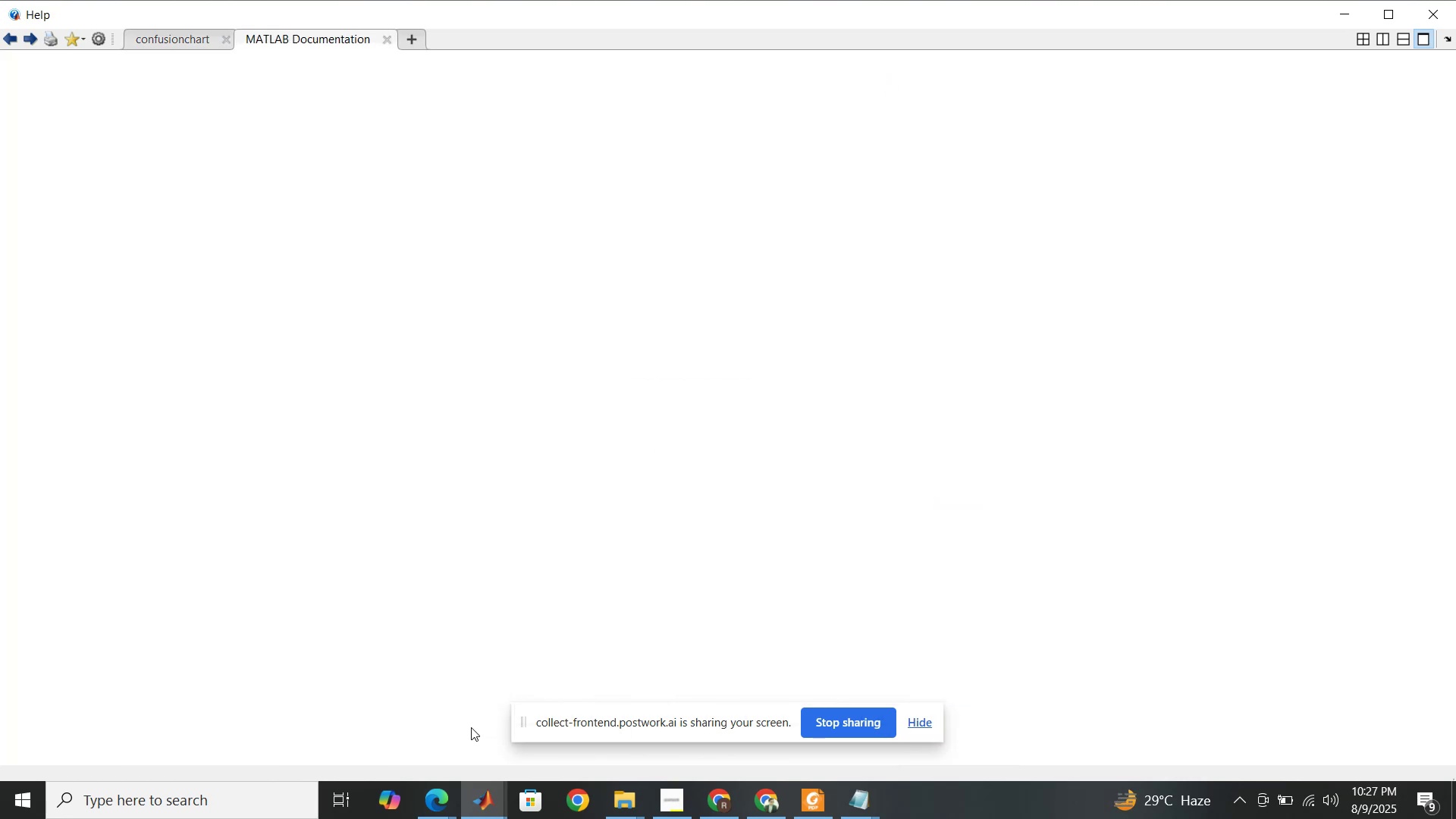 
left_click([449, 799])
 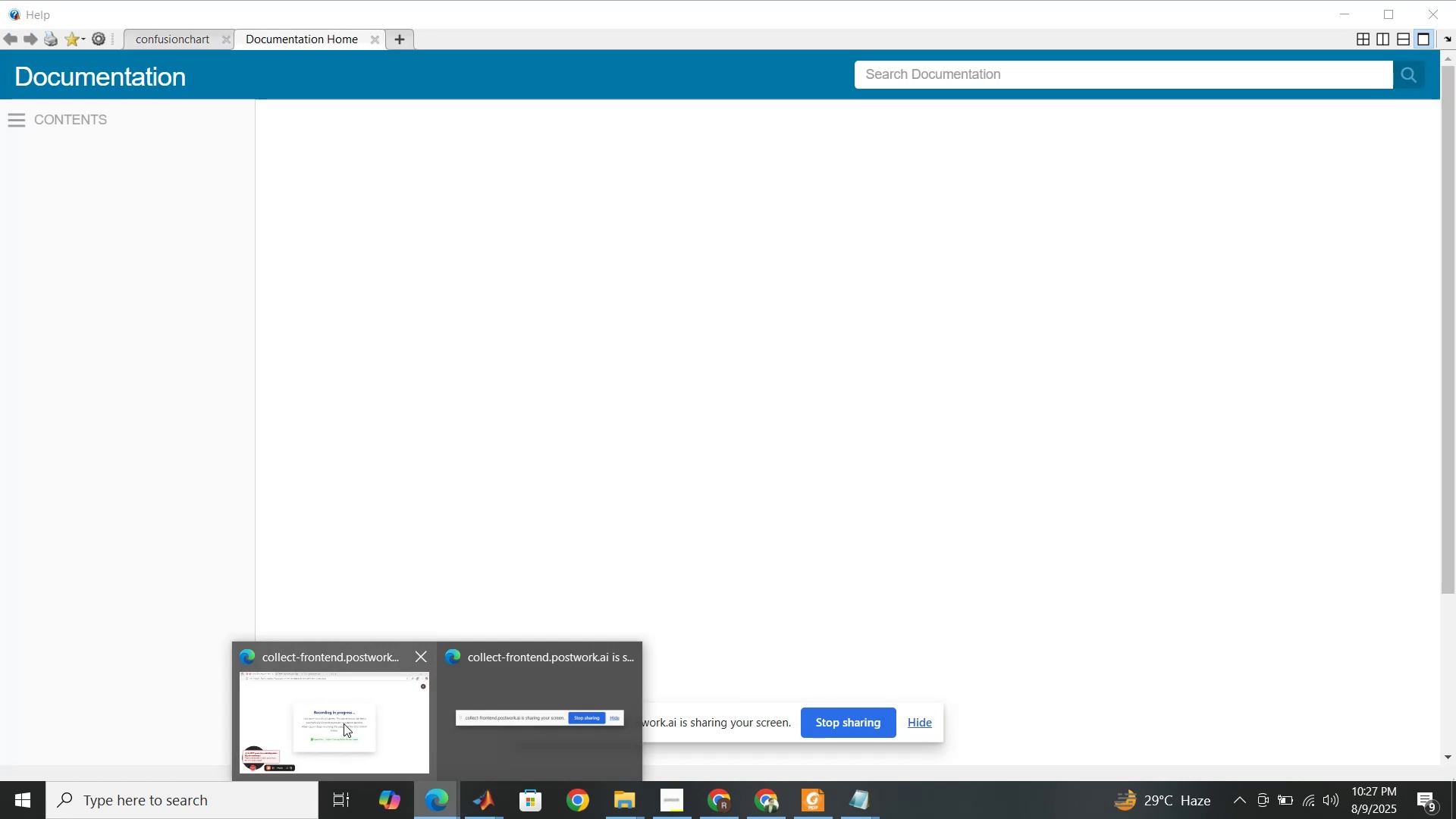 
left_click([344, 723])
 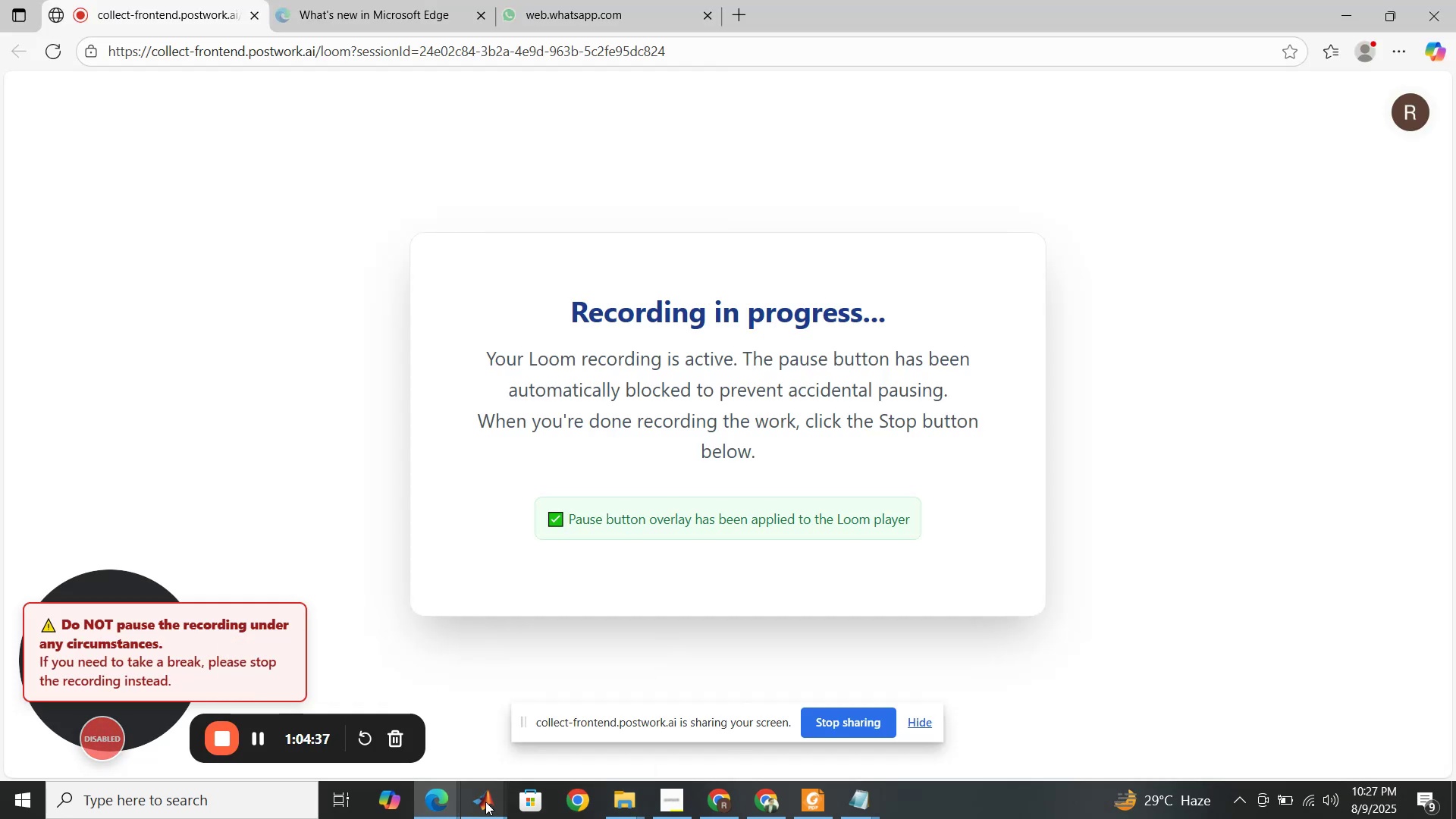 
left_click([533, 742])
 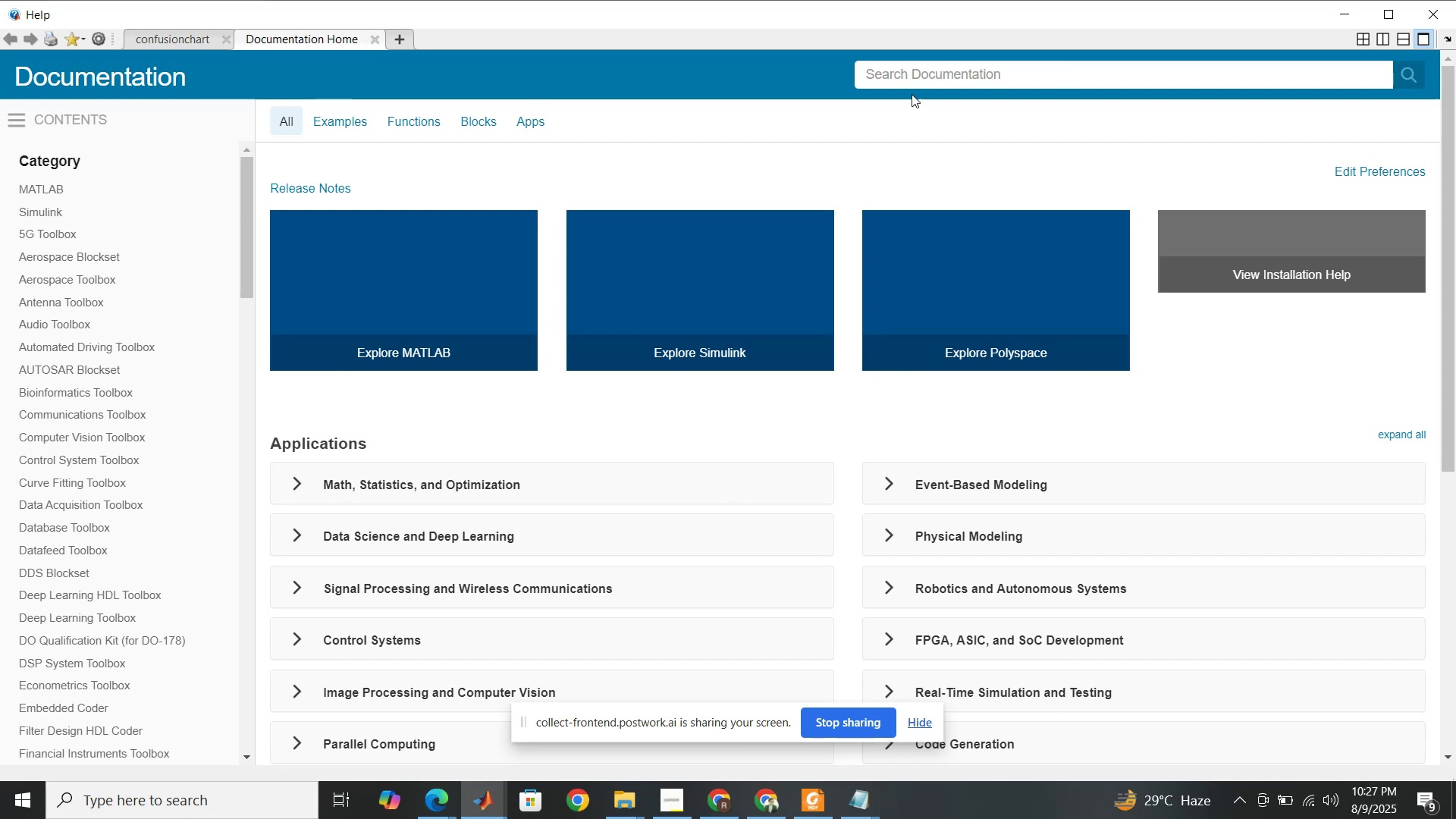 
left_click([910, 73])
 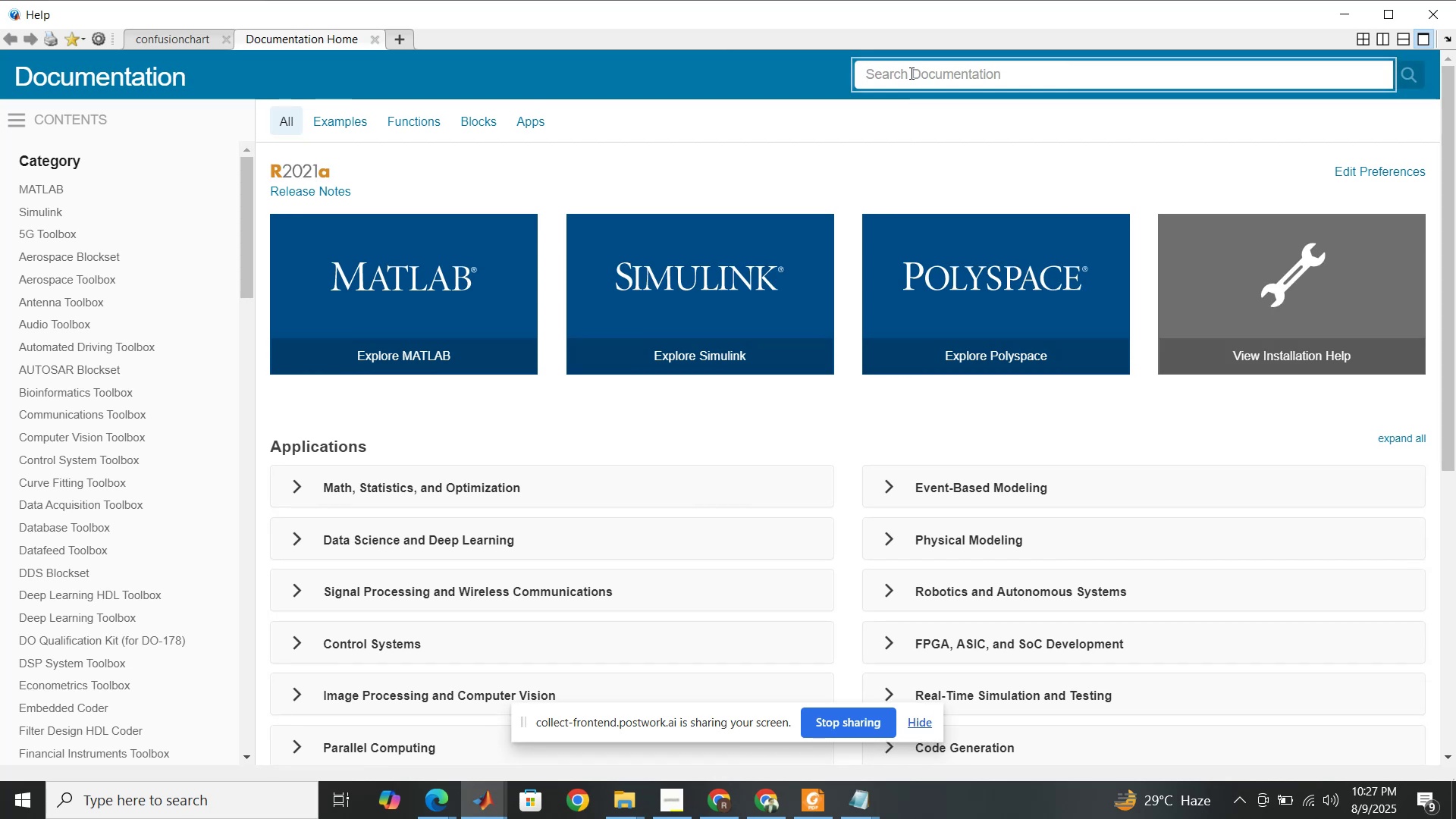 
type(disp)
 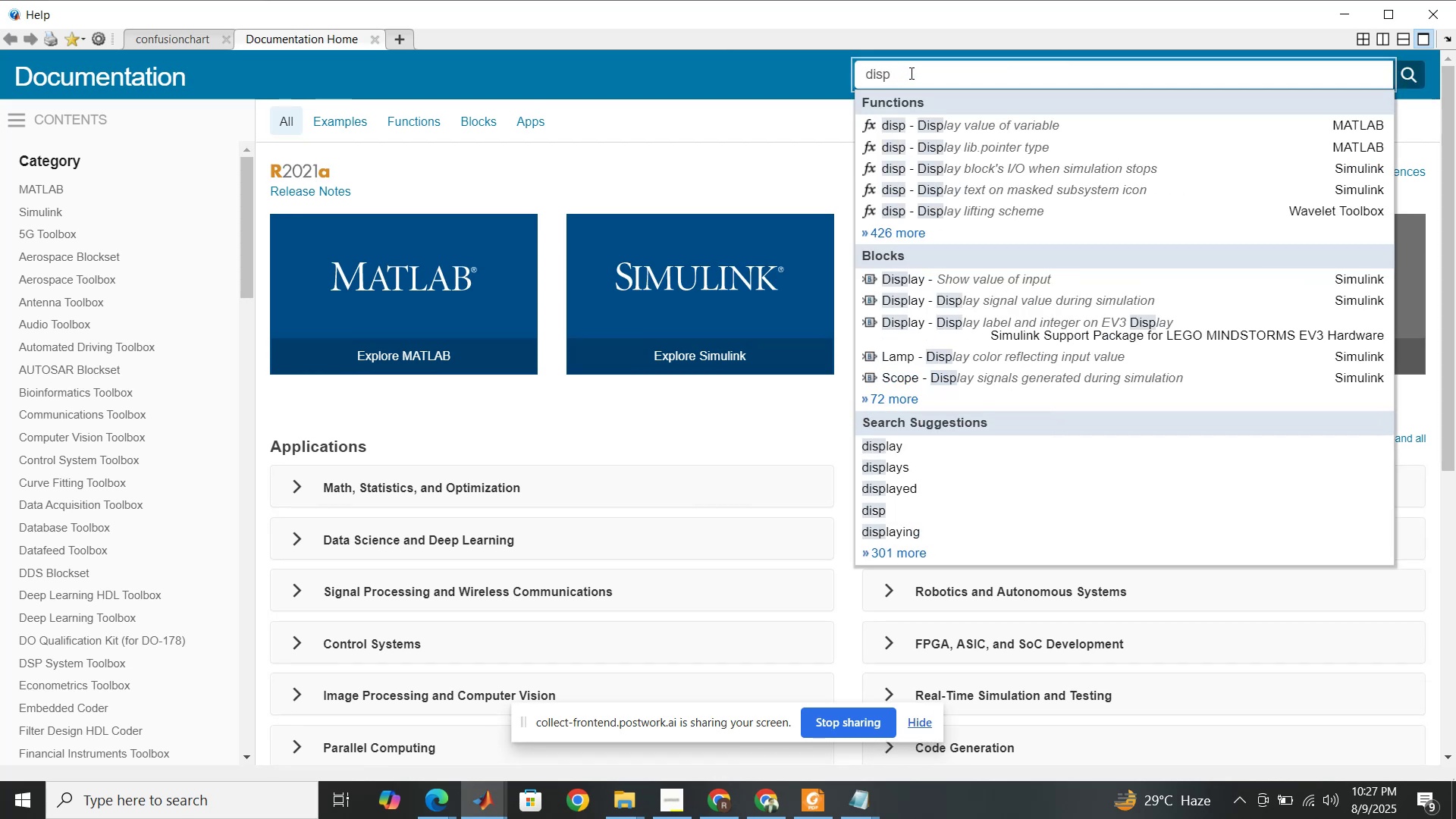 
key(Enter)
 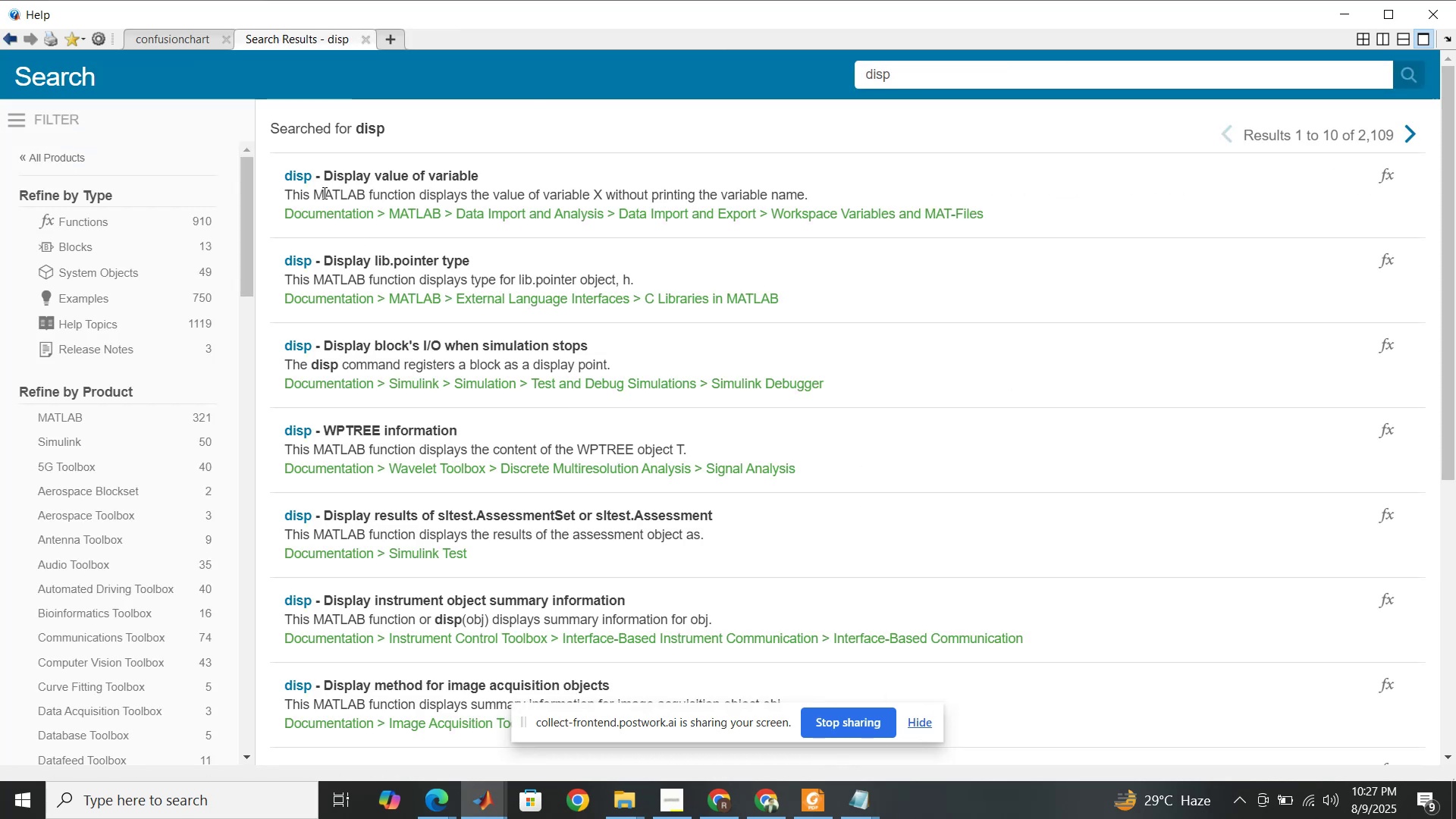 
left_click([296, 177])
 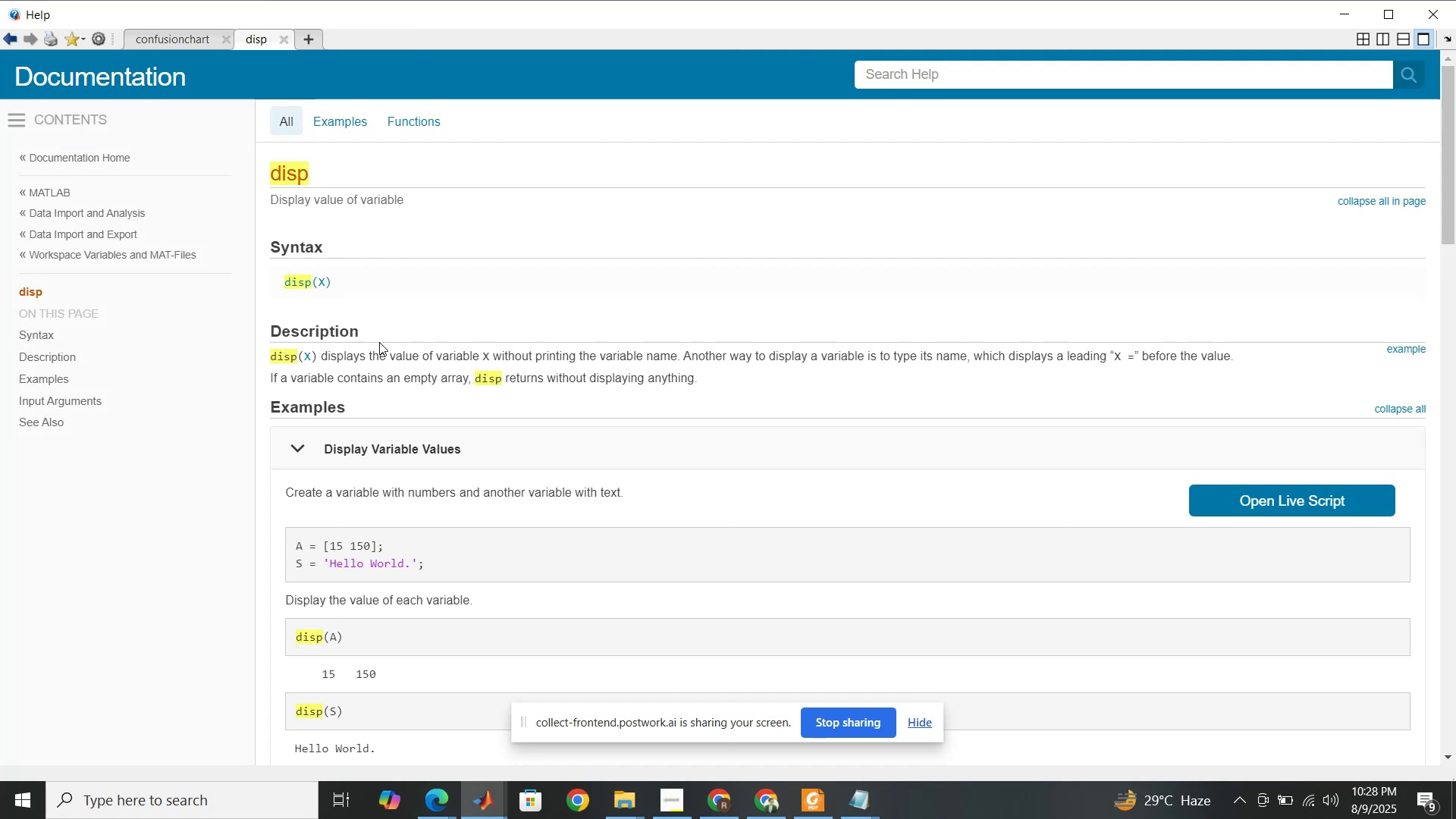 
scroll: coordinate [384, 349], scroll_direction: down, amount: 3.0
 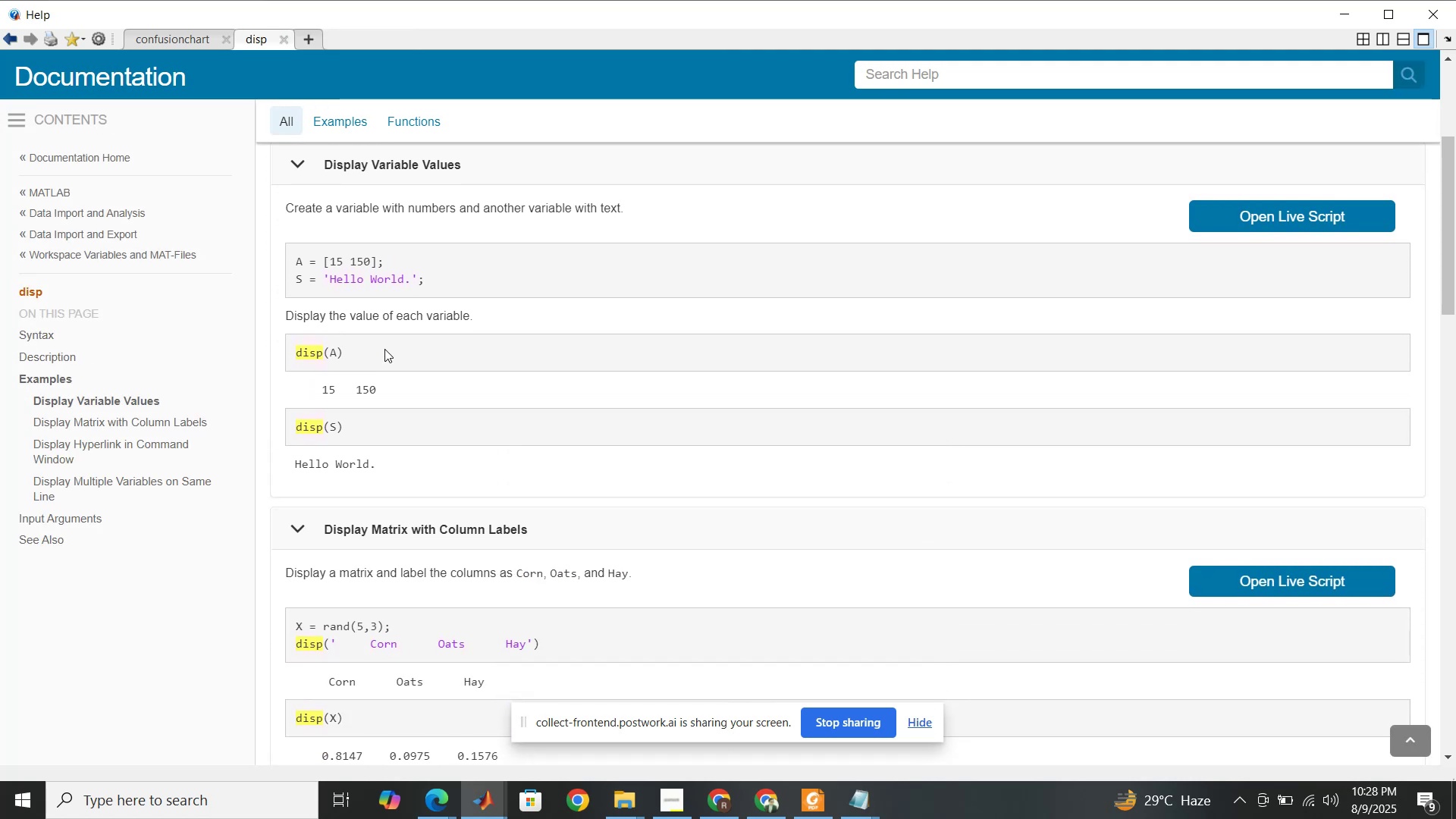 
wait(5.33)
 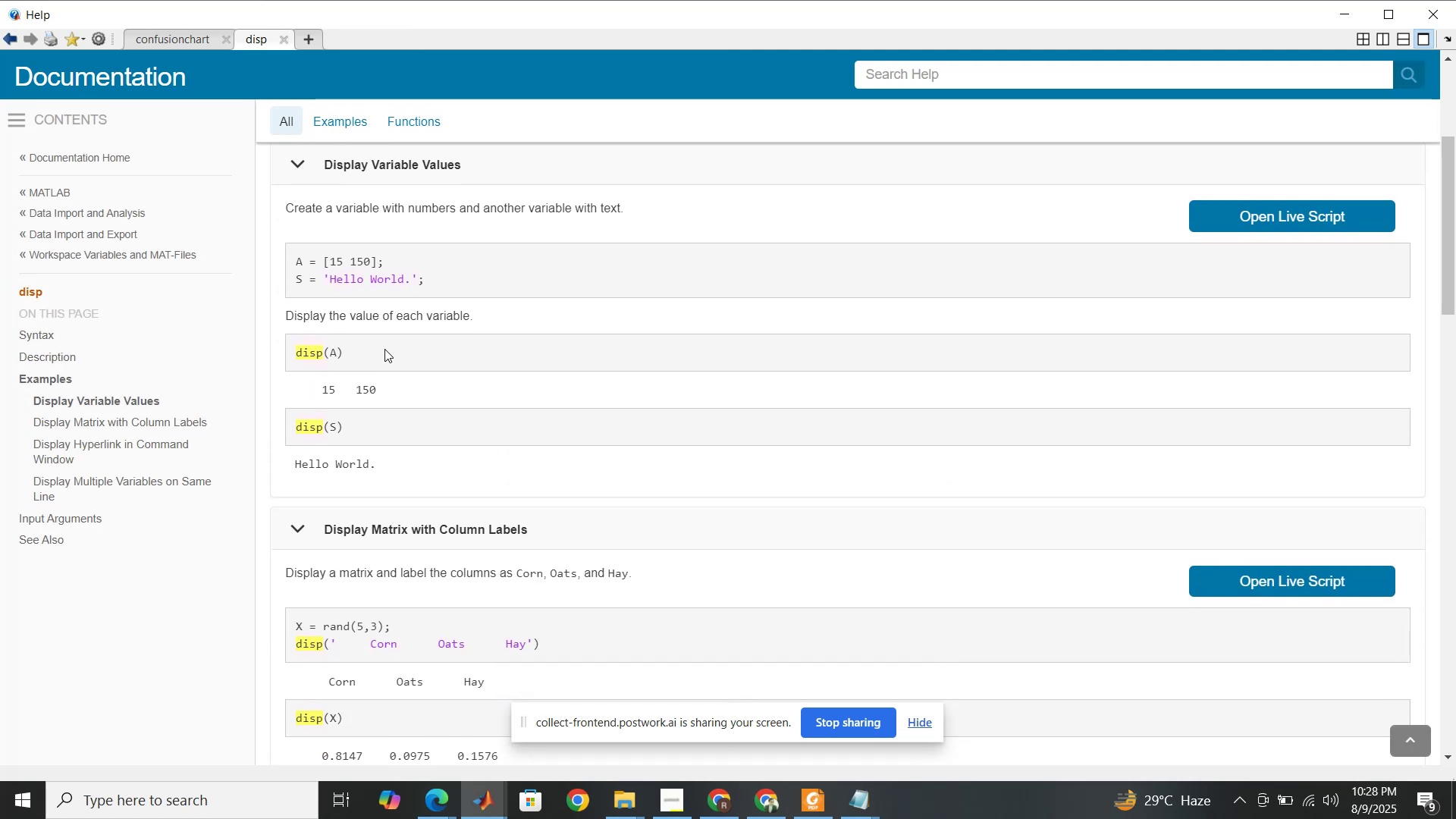 
scroll: coordinate [384, 349], scroll_direction: down, amount: 3.0
 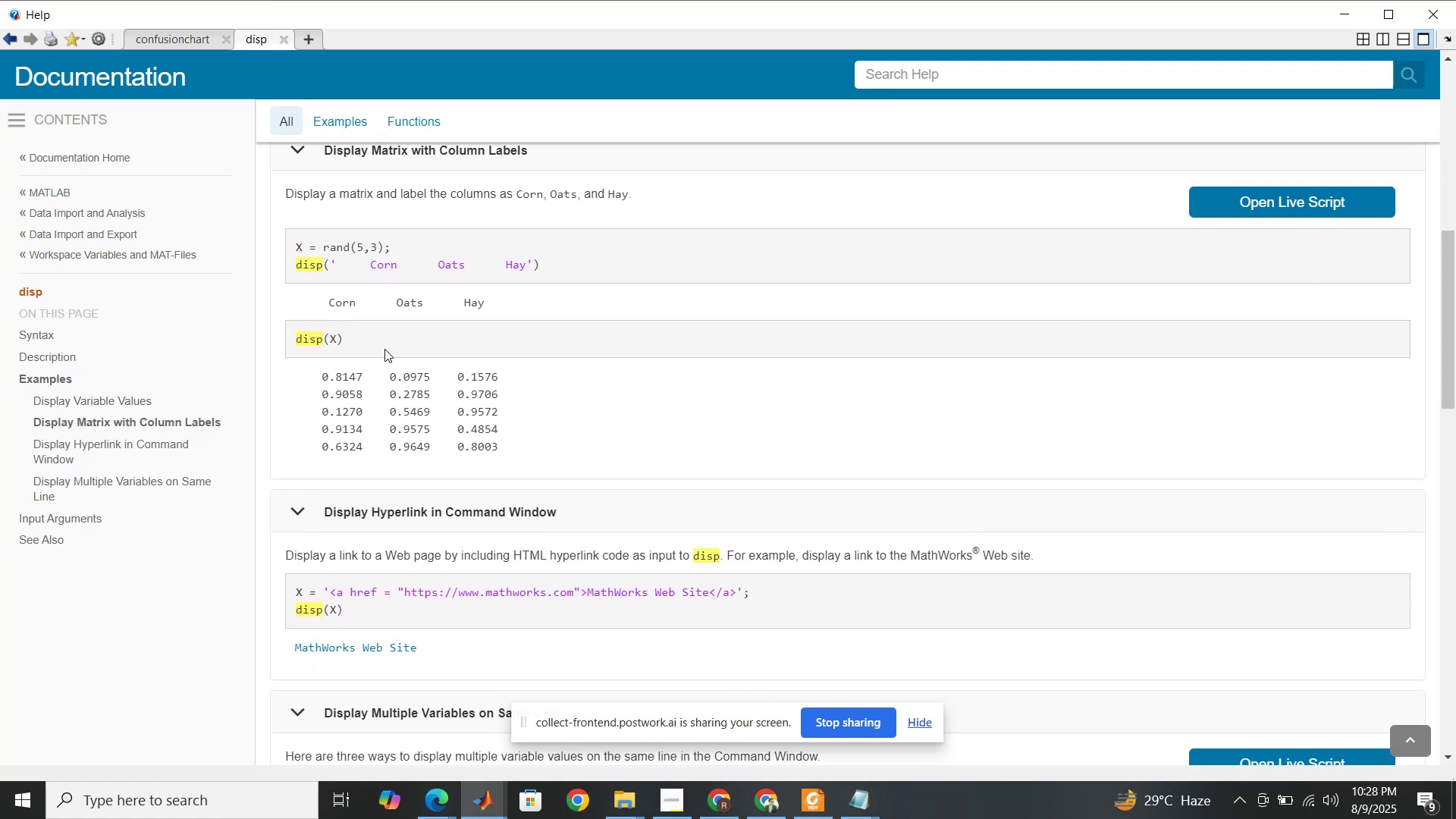 
scroll: coordinate [543, 276], scroll_direction: up, amount: 7.0
 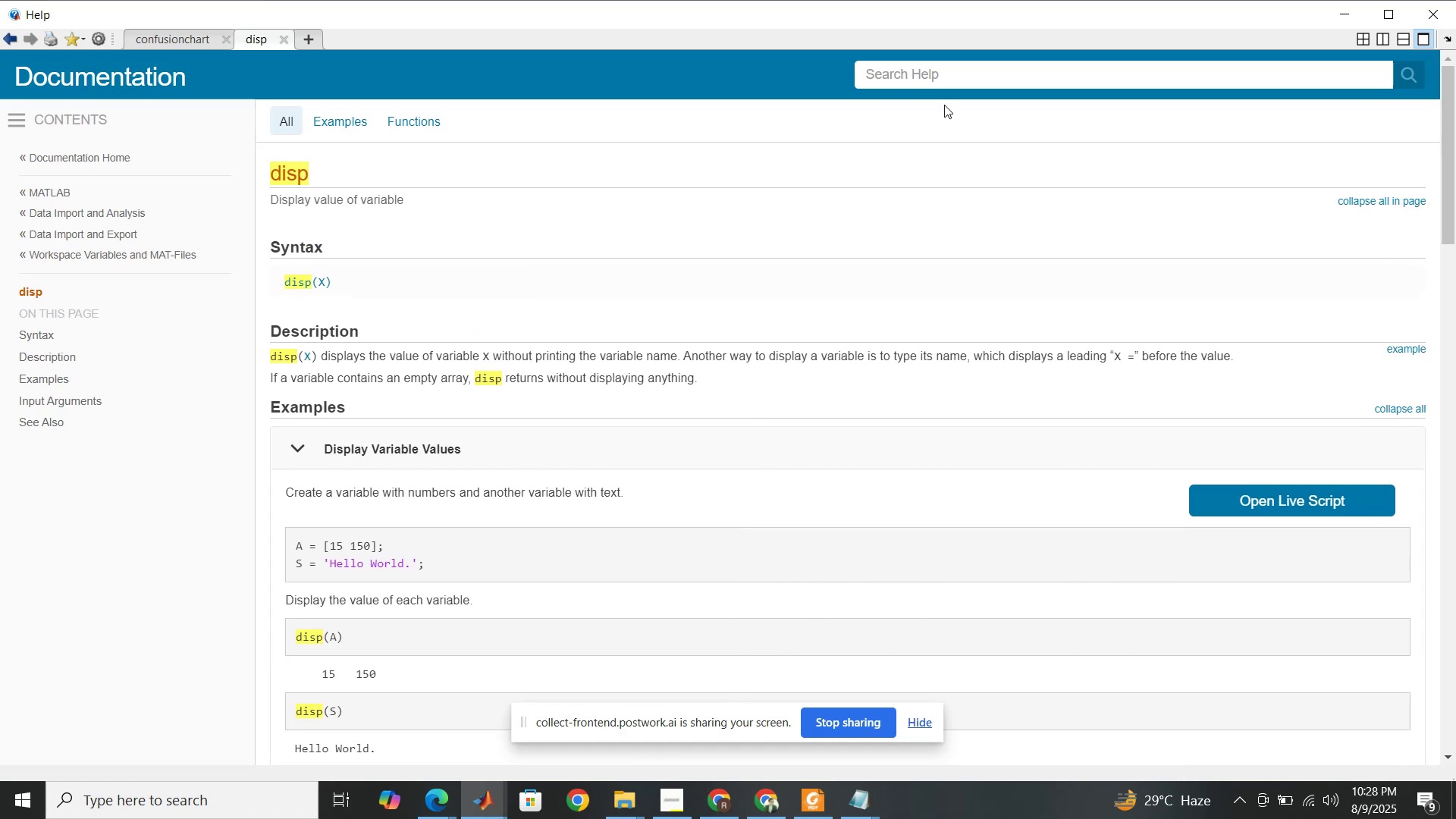 
left_click([934, 68])
 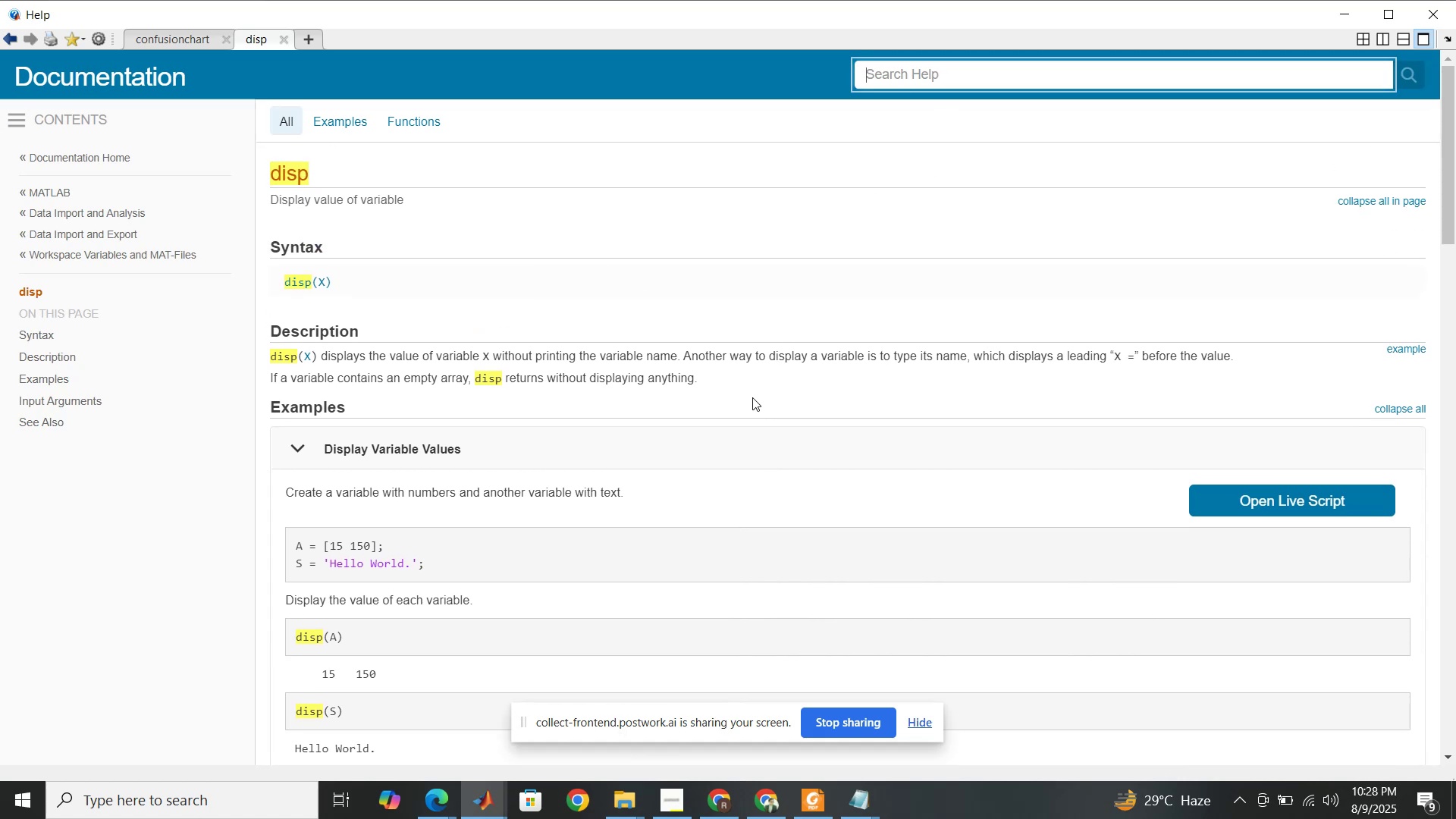 
left_click_drag(start_coordinate=[1448, 199], to_coordinate=[1410, 686])
 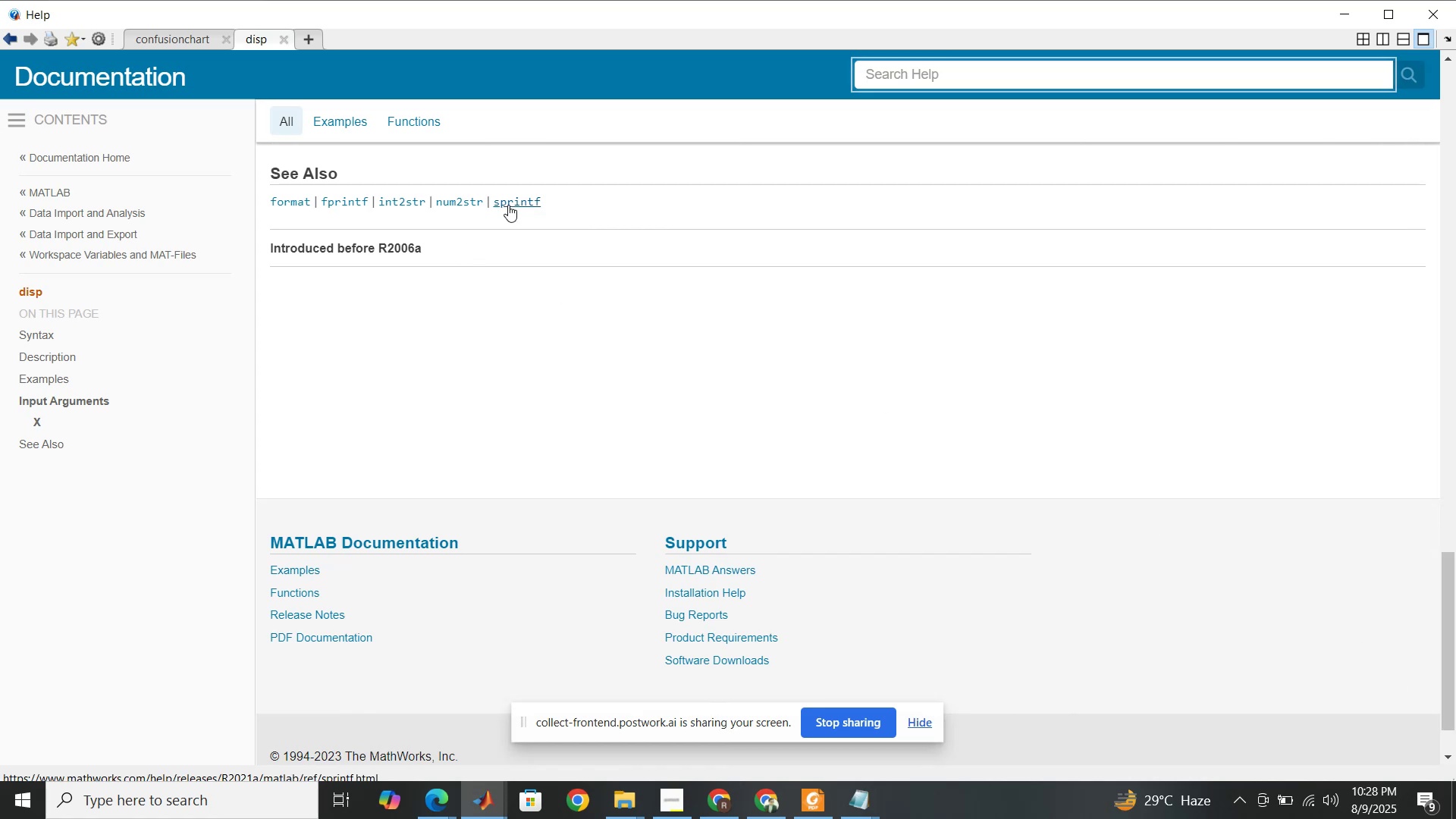 
left_click([508, 205])
 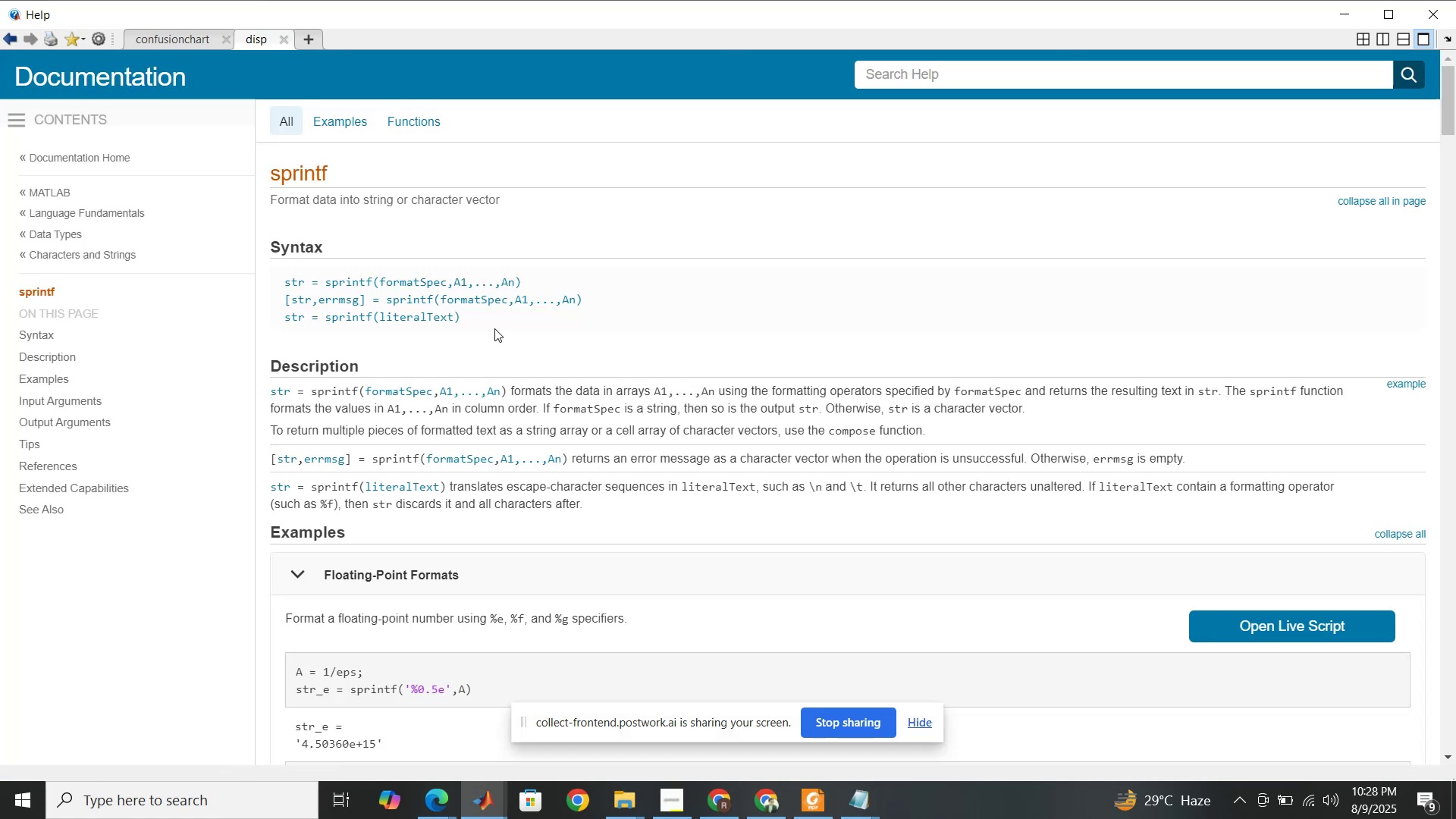 
scroll: coordinate [494, 362], scroll_direction: down, amount: 5.0
 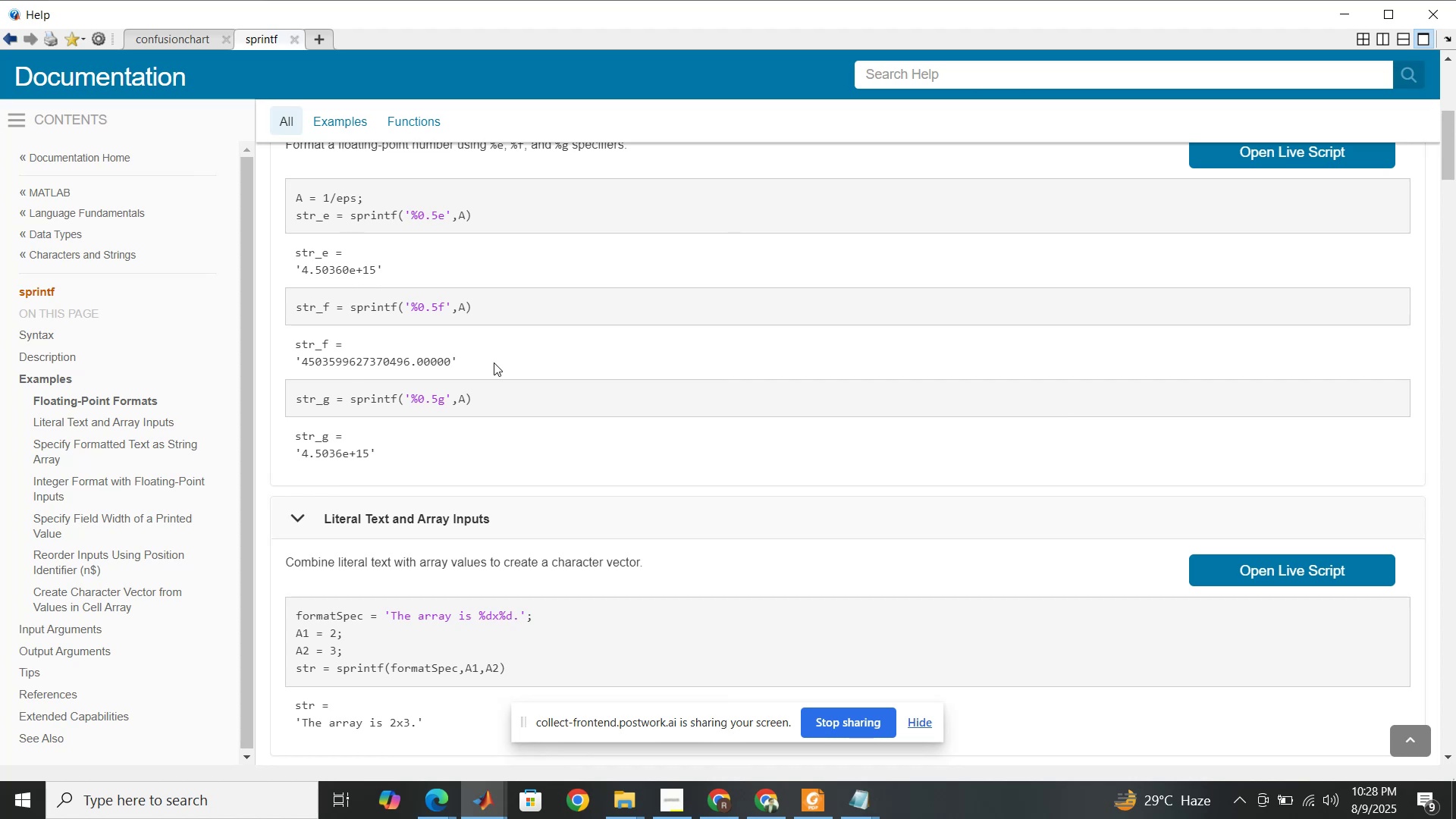 
wait(6.77)
 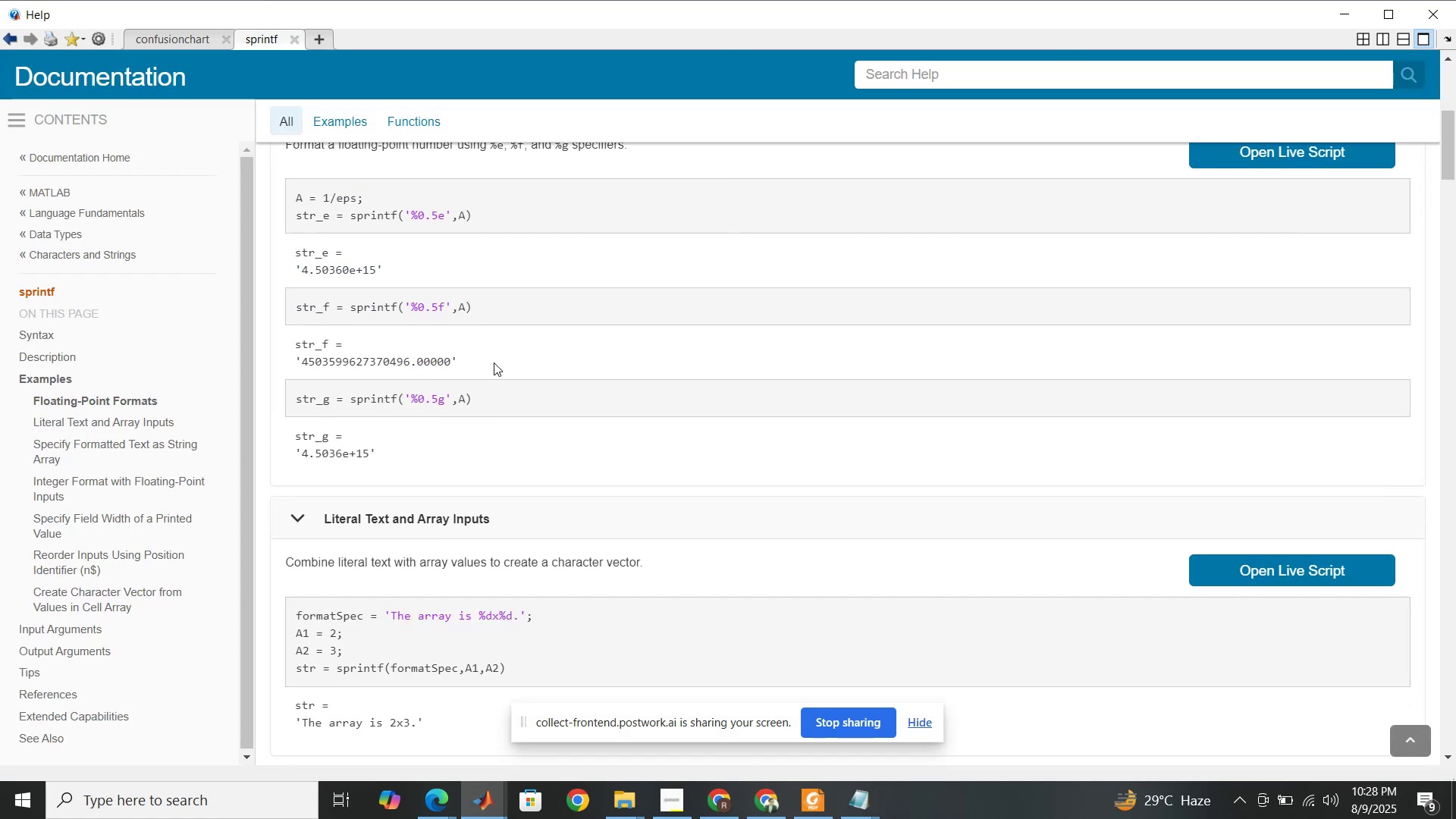 
scroll: coordinate [494, 362], scroll_direction: down, amount: 1.0
 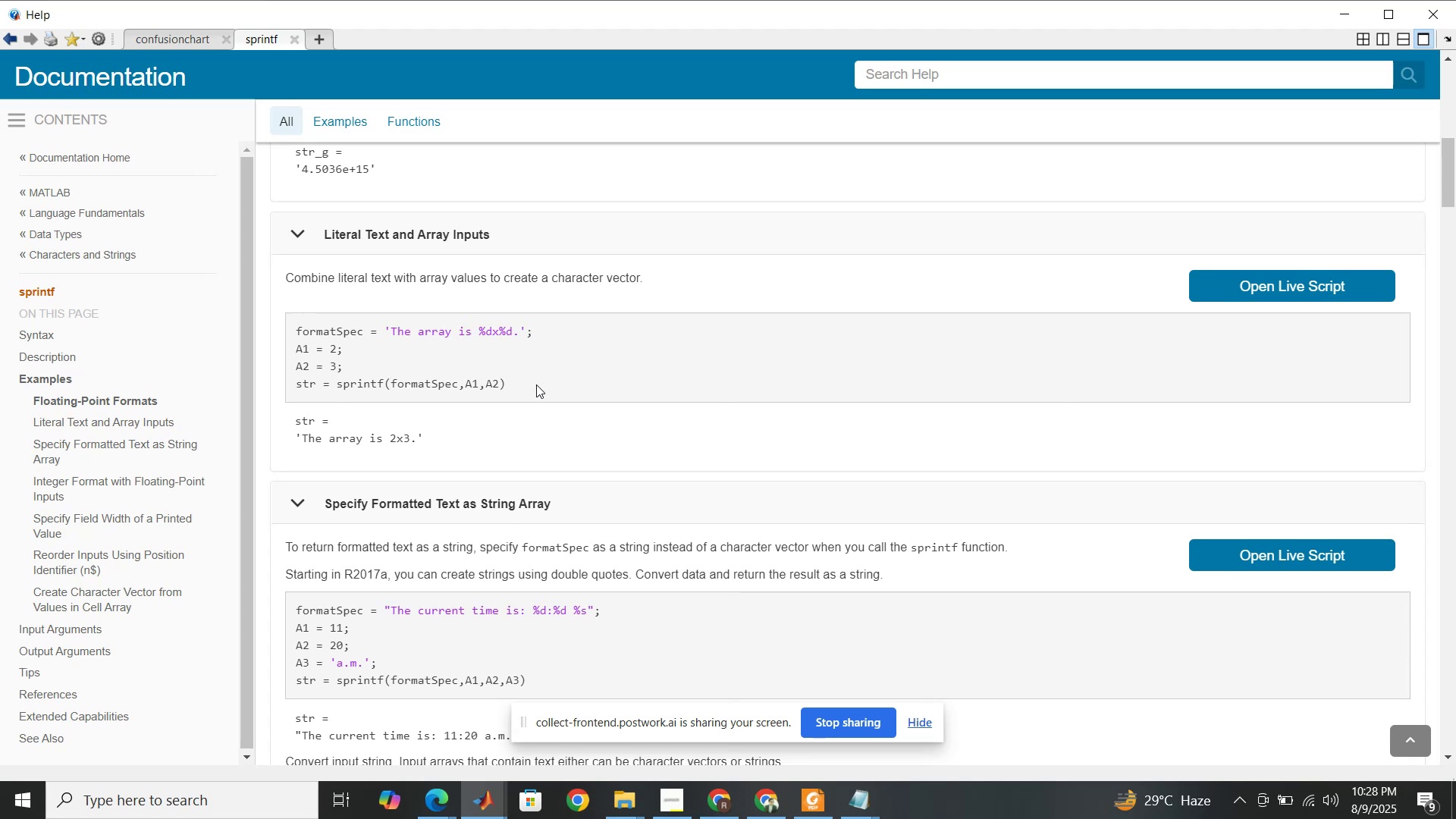 
wait(18.47)
 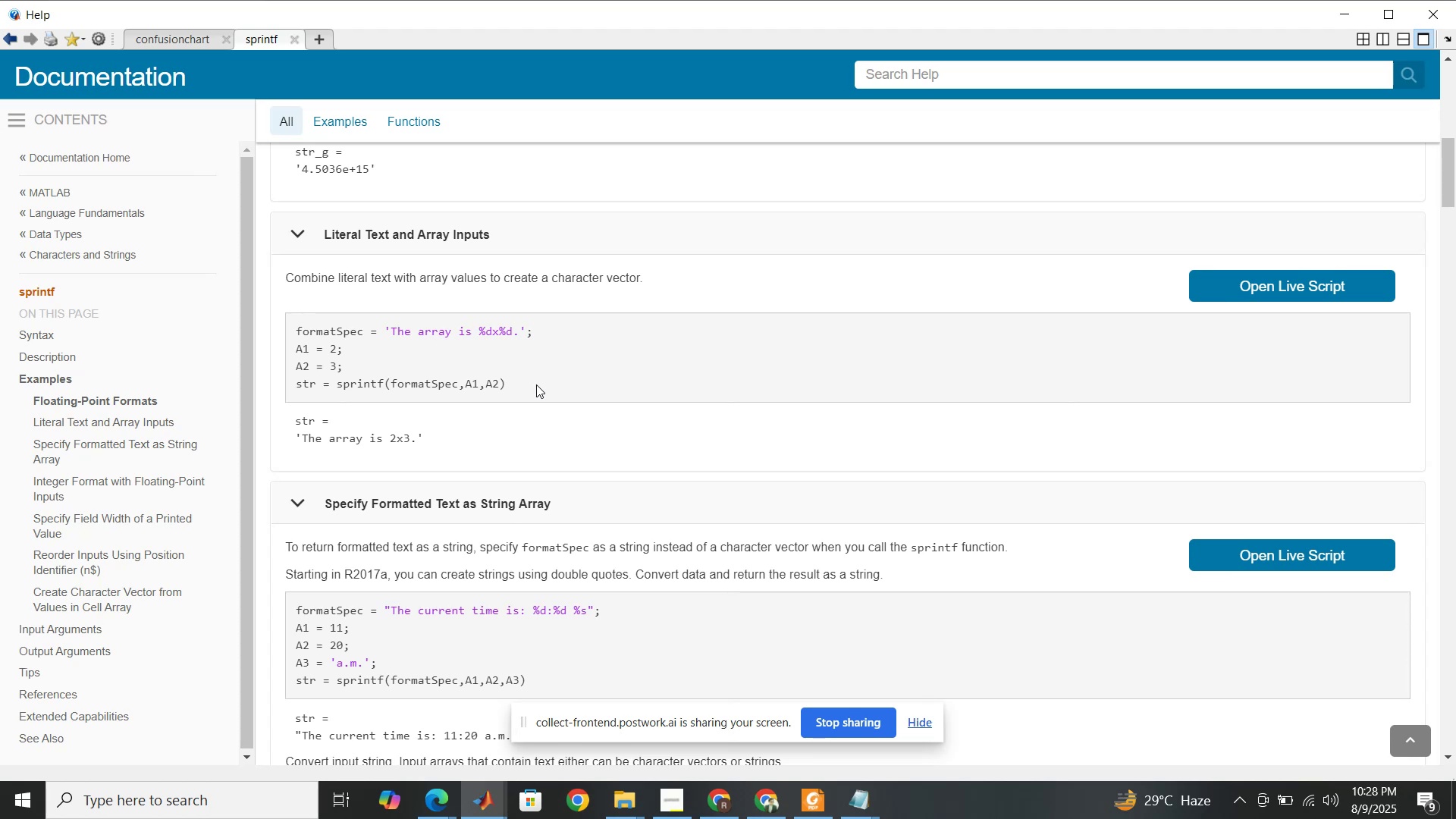 
scroll: coordinate [536, 384], scroll_direction: down, amount: 1.0
 